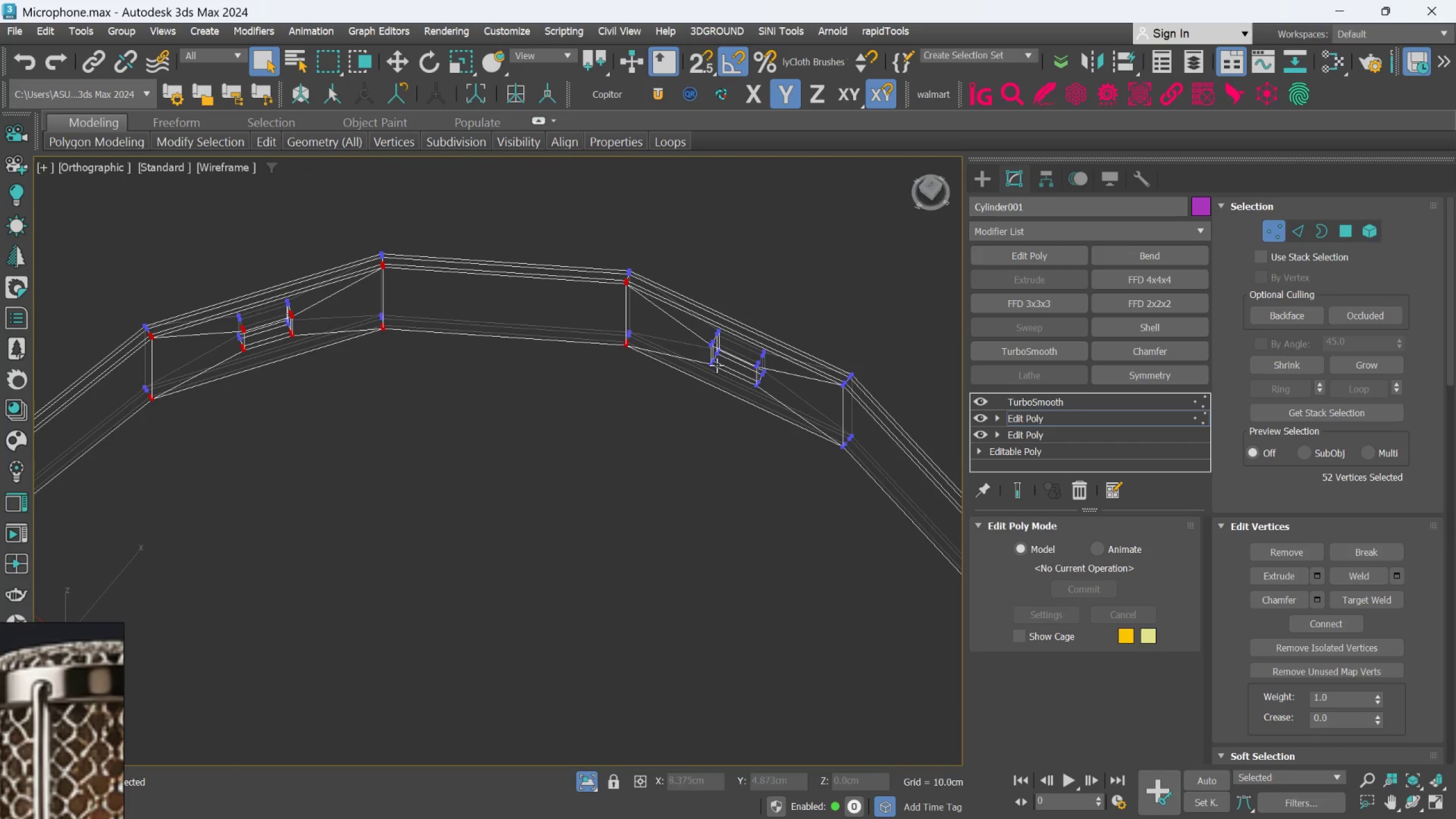 
hold_key(key=ControlLeft, duration=1.98)
 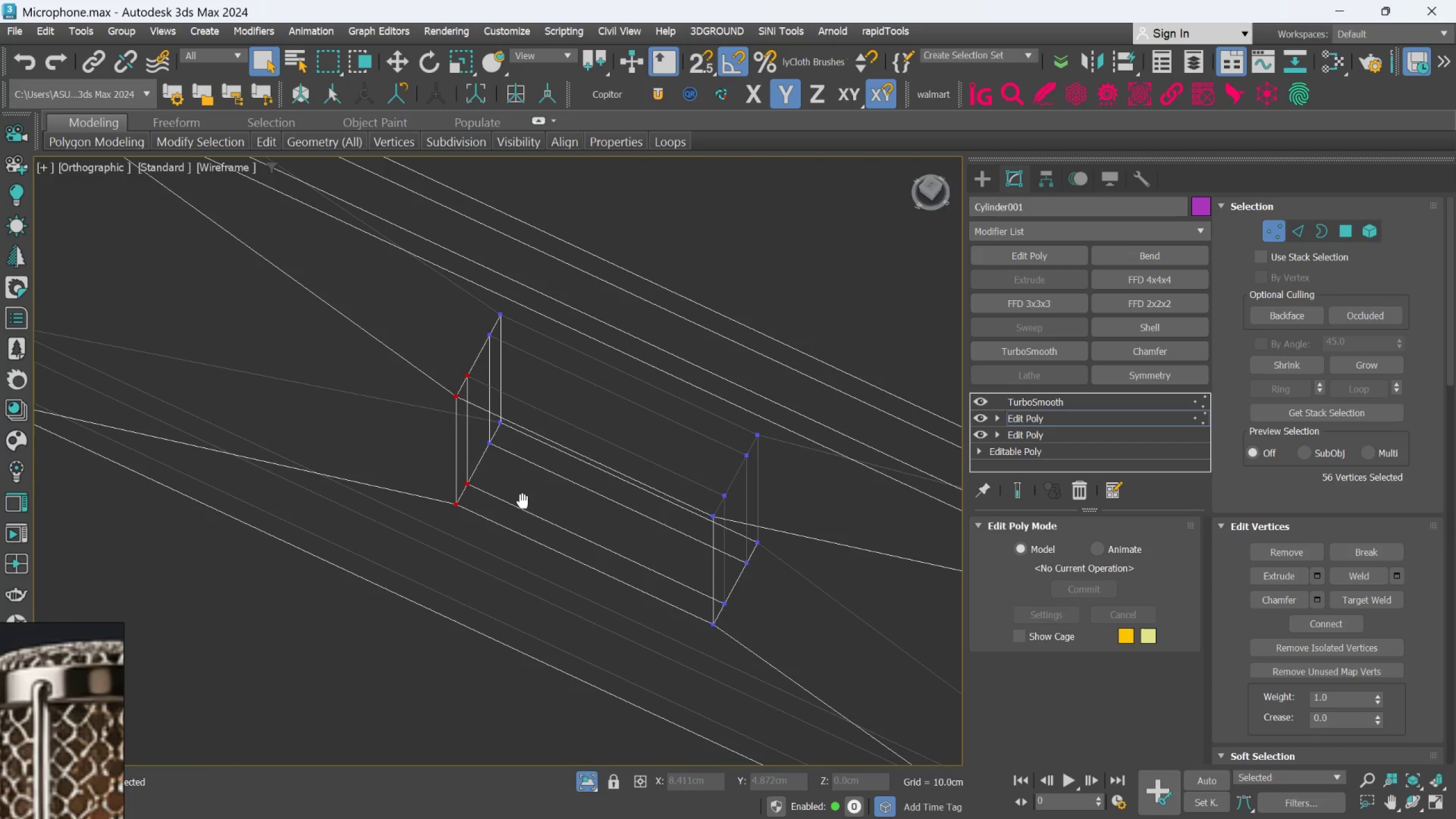 
scroll: coordinate [717, 365], scroll_direction: up, amount: 7.0
 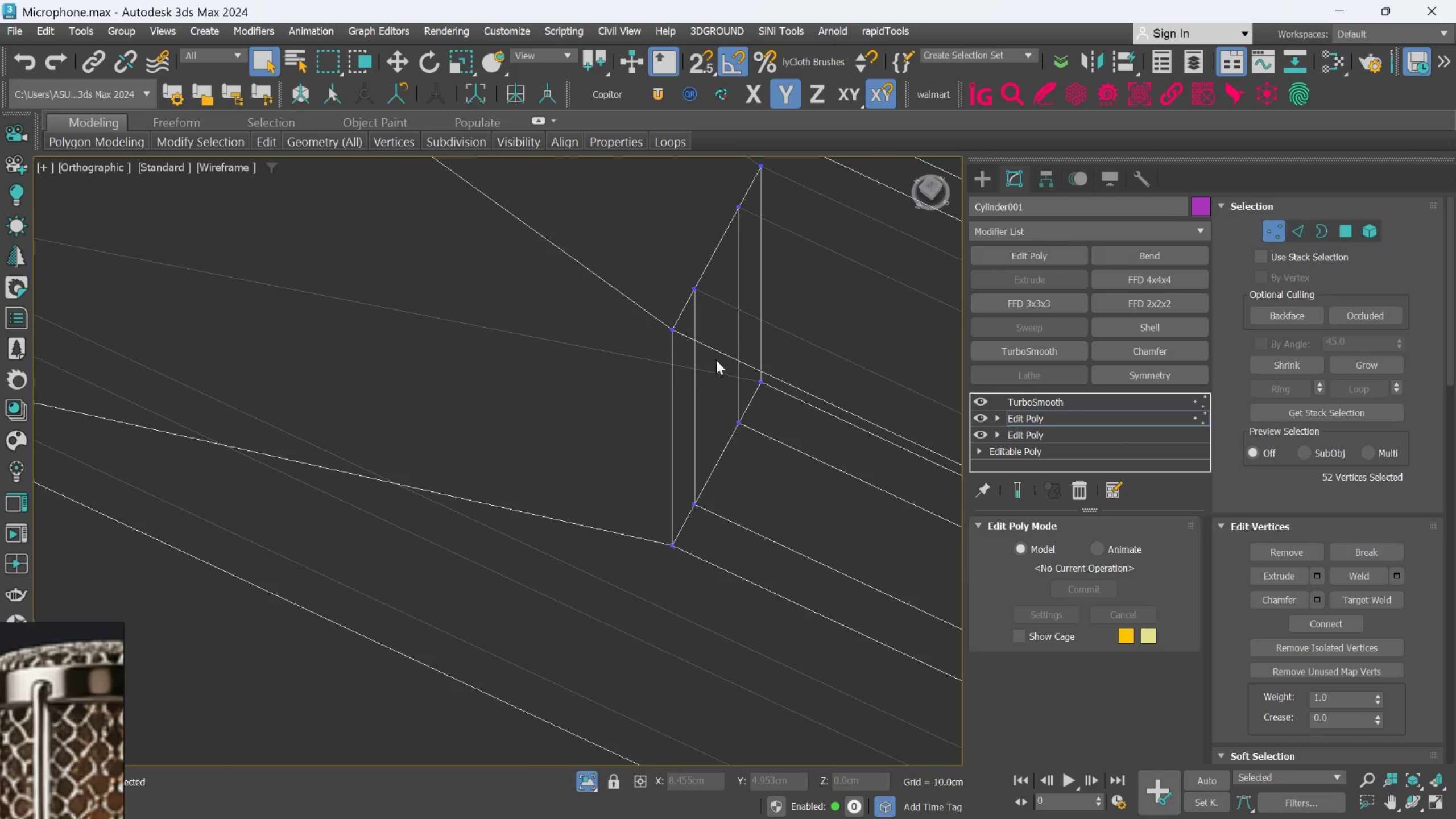 
left_click_drag(start_coordinate=[614, 276], to_coordinate=[715, 354])
 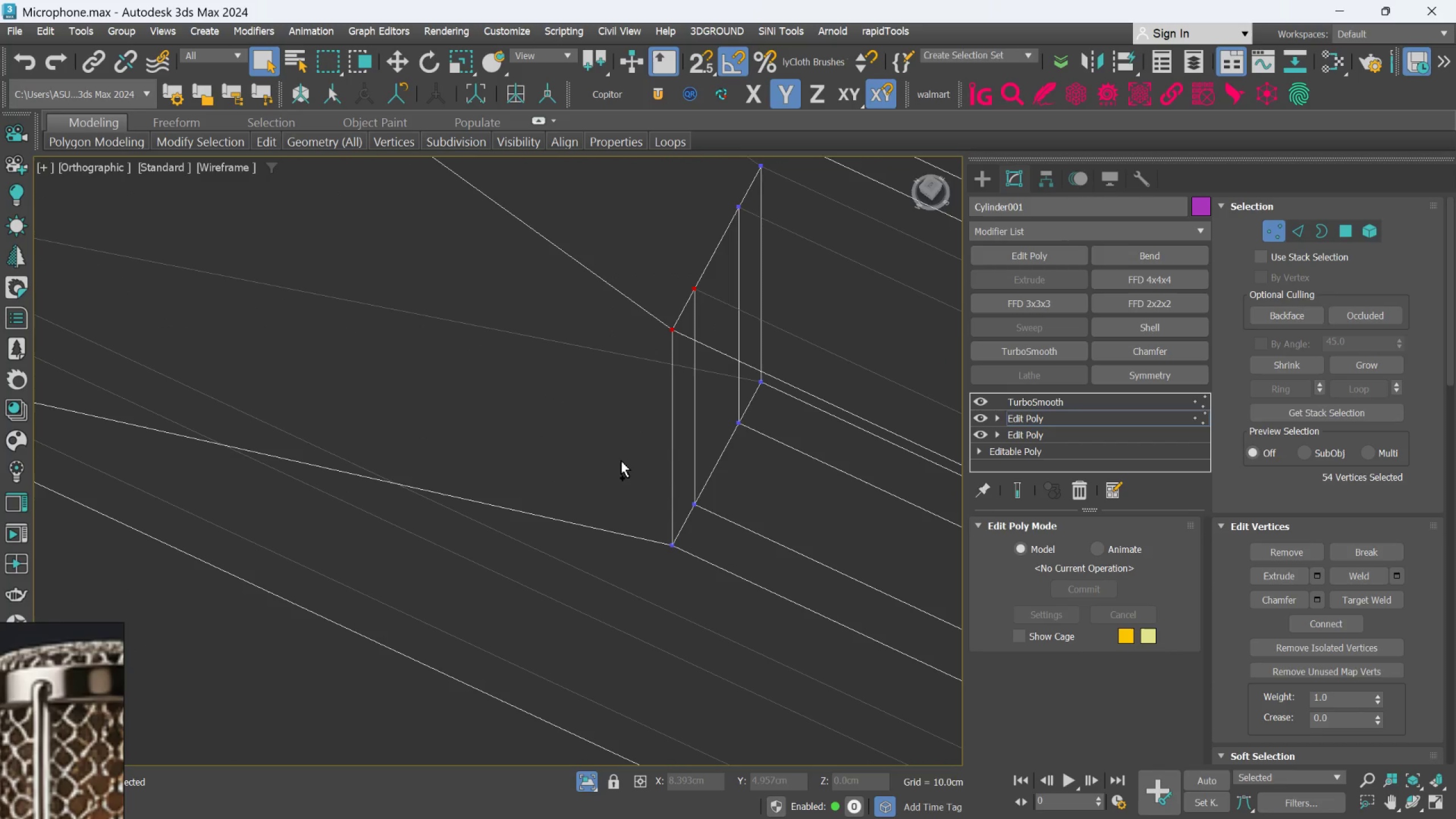 
left_click_drag(start_coordinate=[621, 460], to_coordinate=[718, 579])
 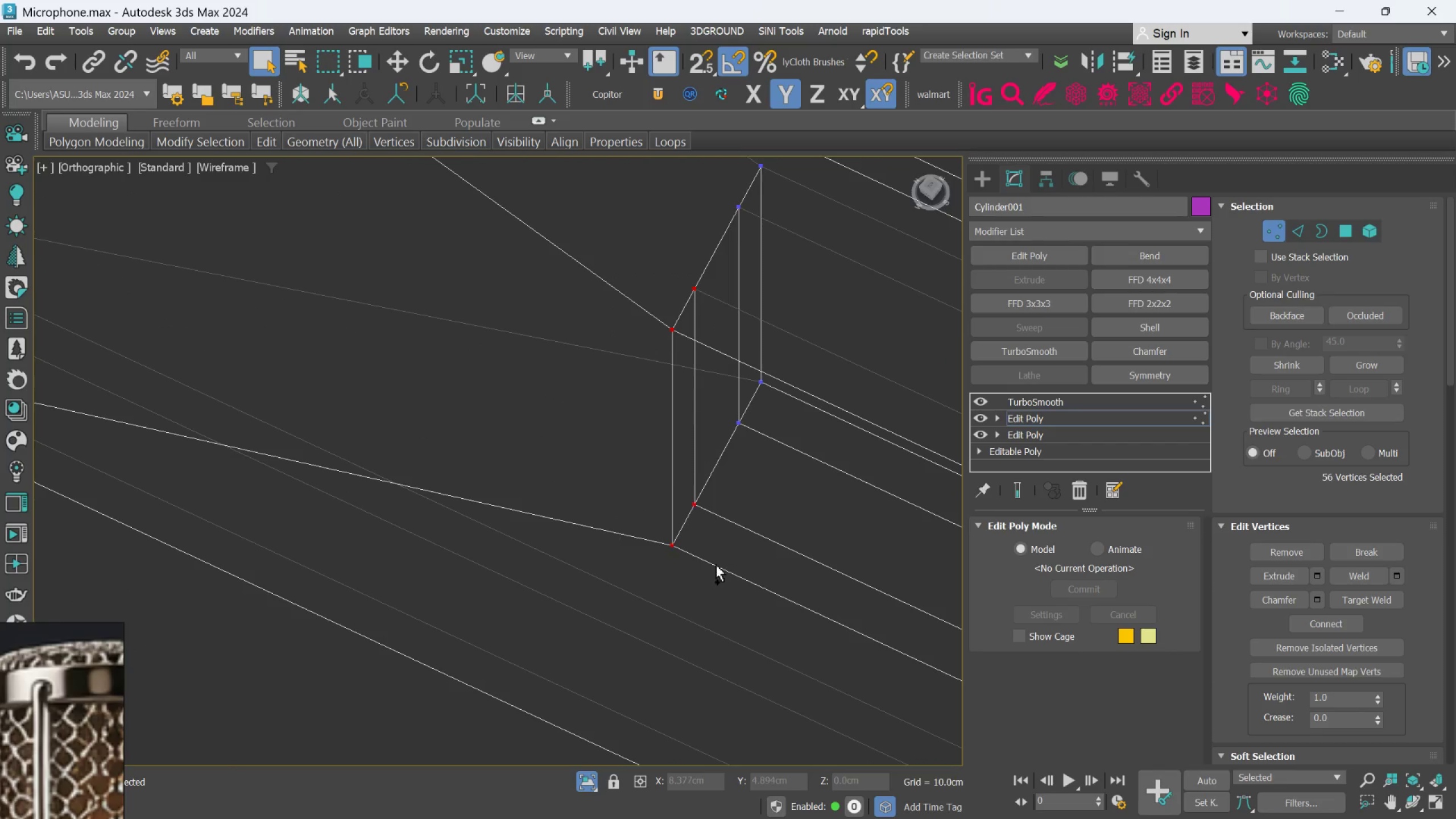 
scroll: coordinate [717, 564], scroll_direction: down, amount: 2.0
 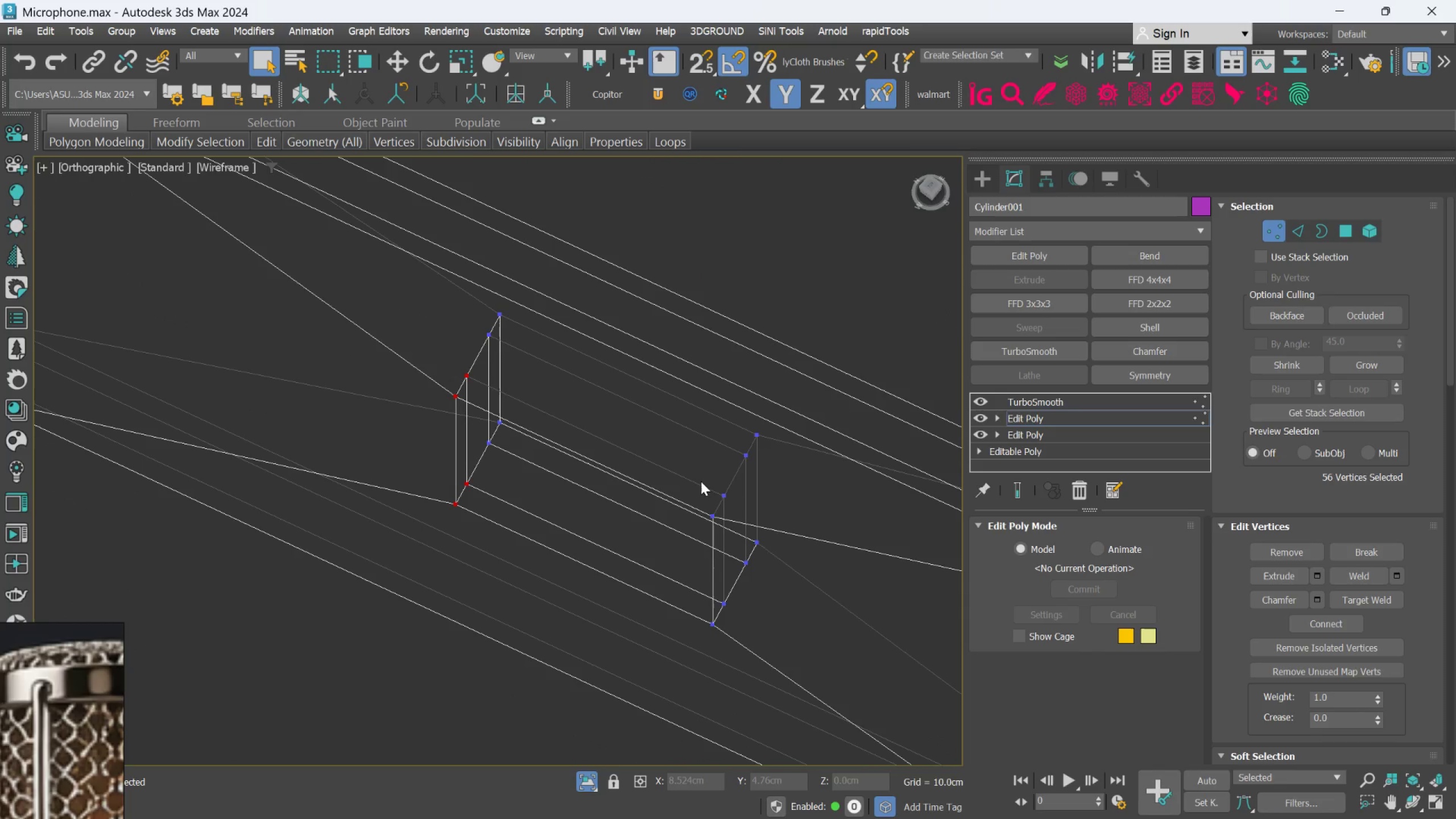 
hold_key(key=ControlLeft, duration=0.93)
left_click_drag(start_coordinate=[692, 482], to_coordinate=[754, 575])
 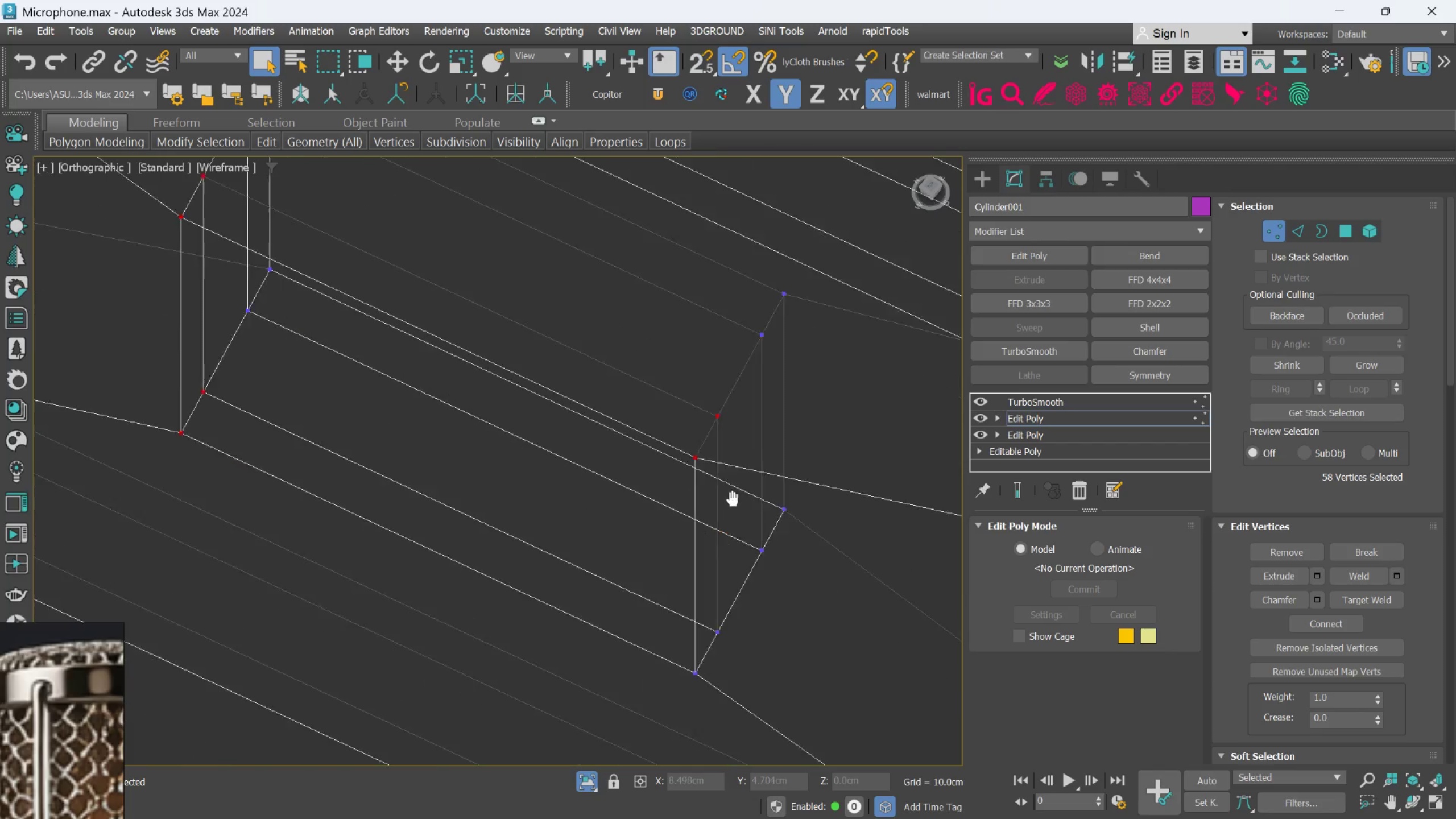 
scroll: coordinate [698, 481], scroll_direction: up, amount: 2.0
 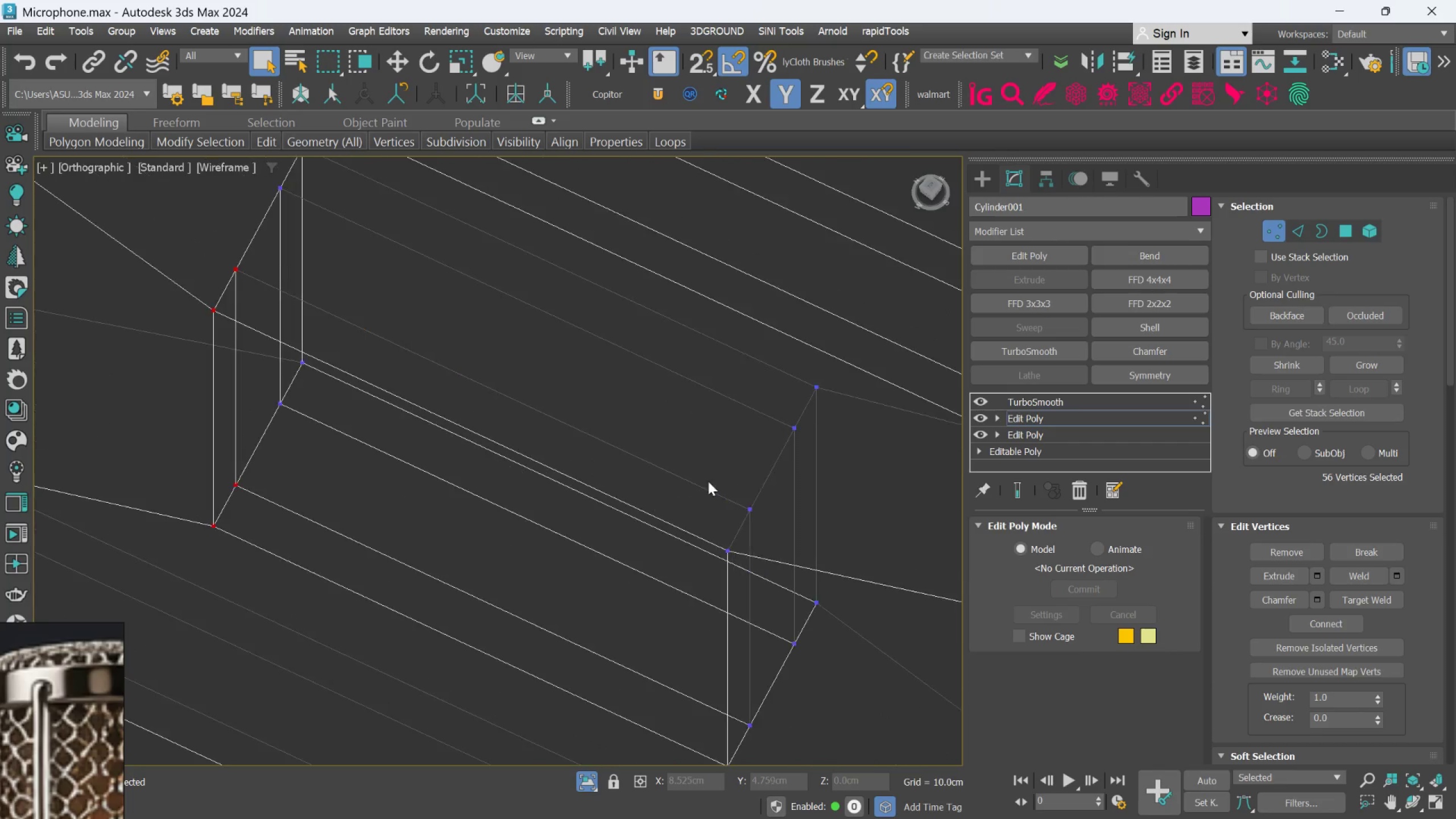 
hold_key(key=ControlLeft, duration=0.94)
left_click_drag(start_coordinate=[631, 580], to_coordinate=[730, 674])
 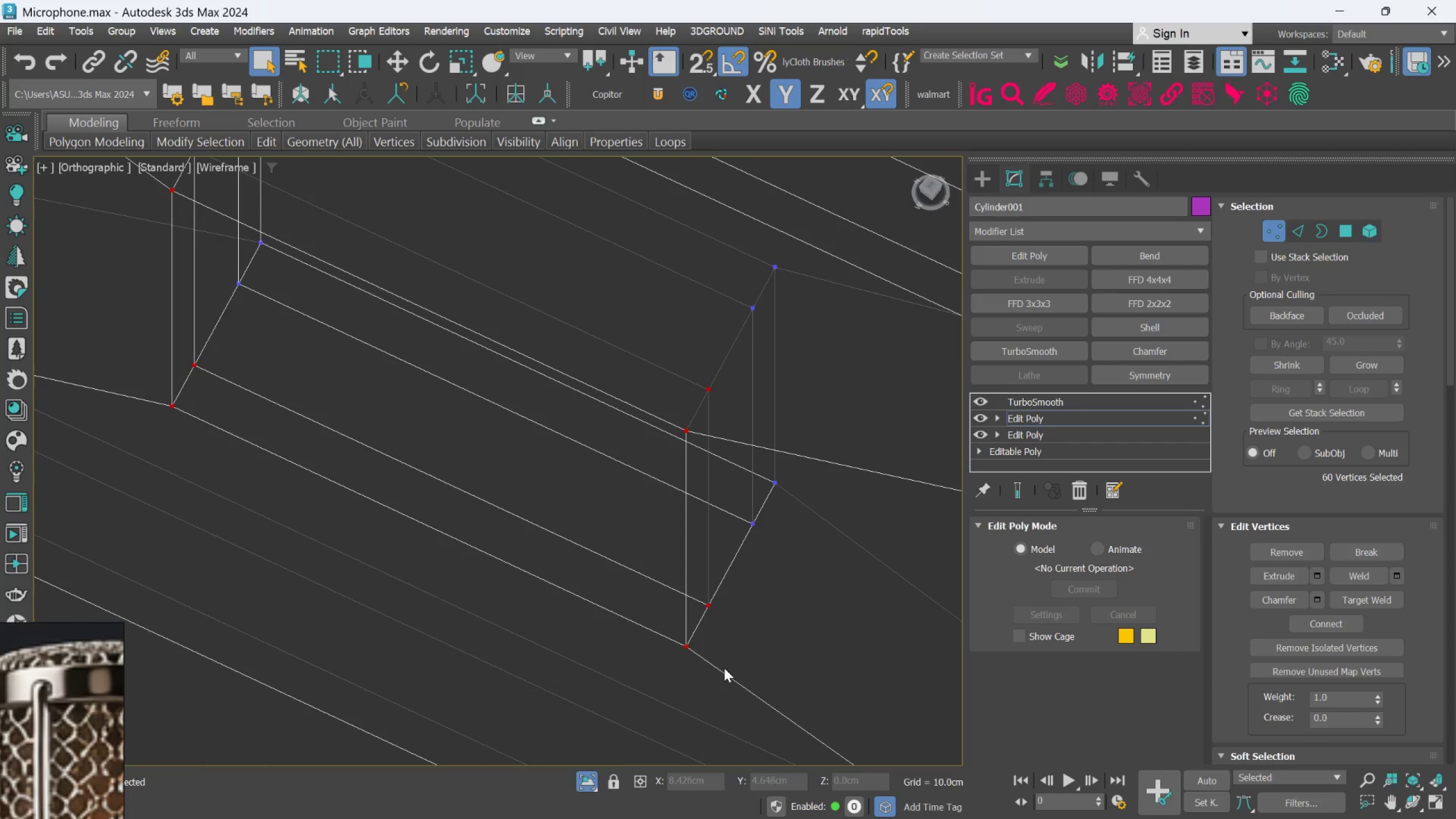 
scroll: coordinate [730, 656], scroll_direction: down, amount: 5.0
 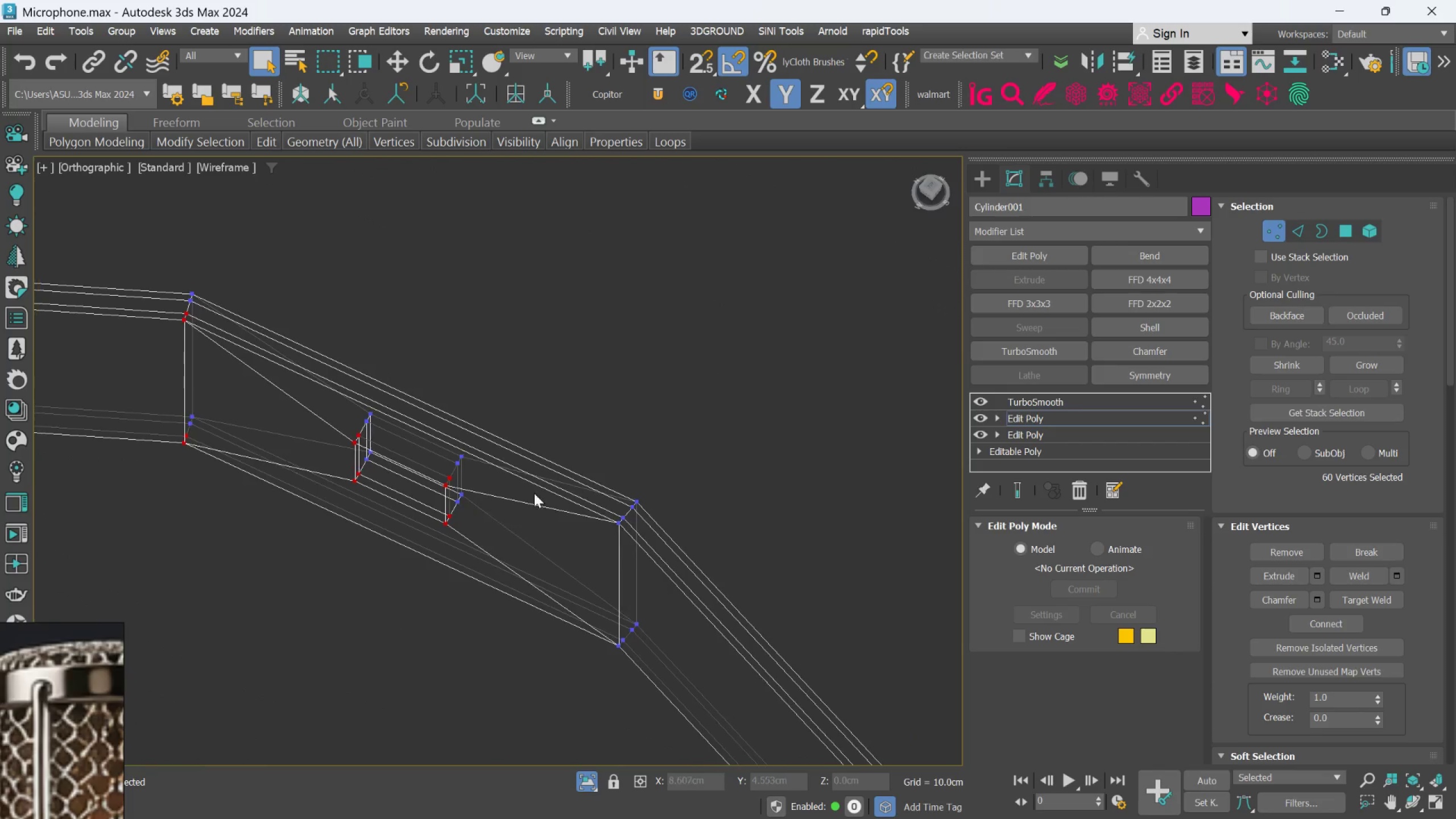 
hold_key(key=ControlLeft, duration=0.76)
left_click_drag(start_coordinate=[585, 450], to_coordinate=[698, 529])
 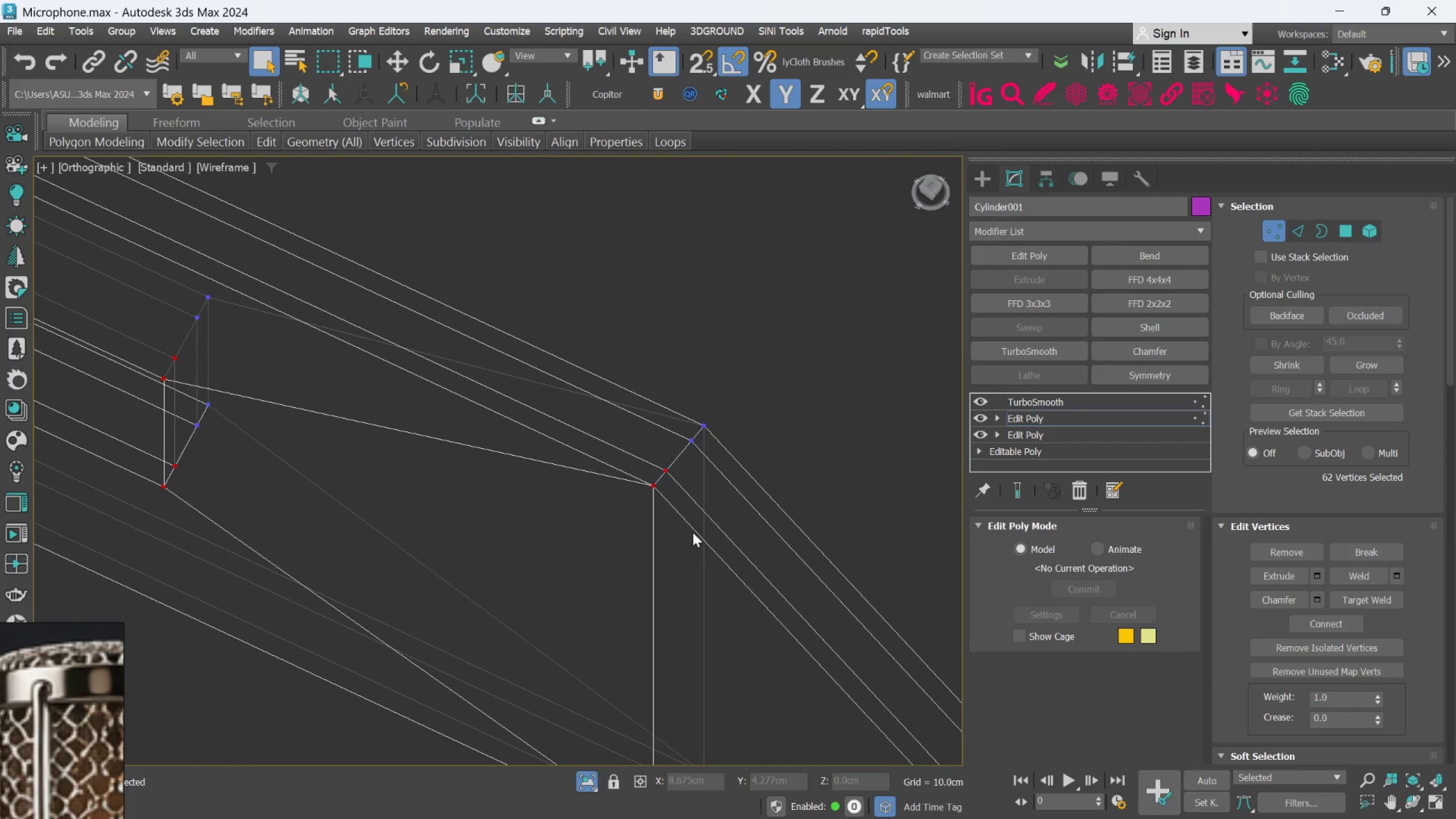 
scroll: coordinate [604, 540], scroll_direction: up, amount: 3.0
 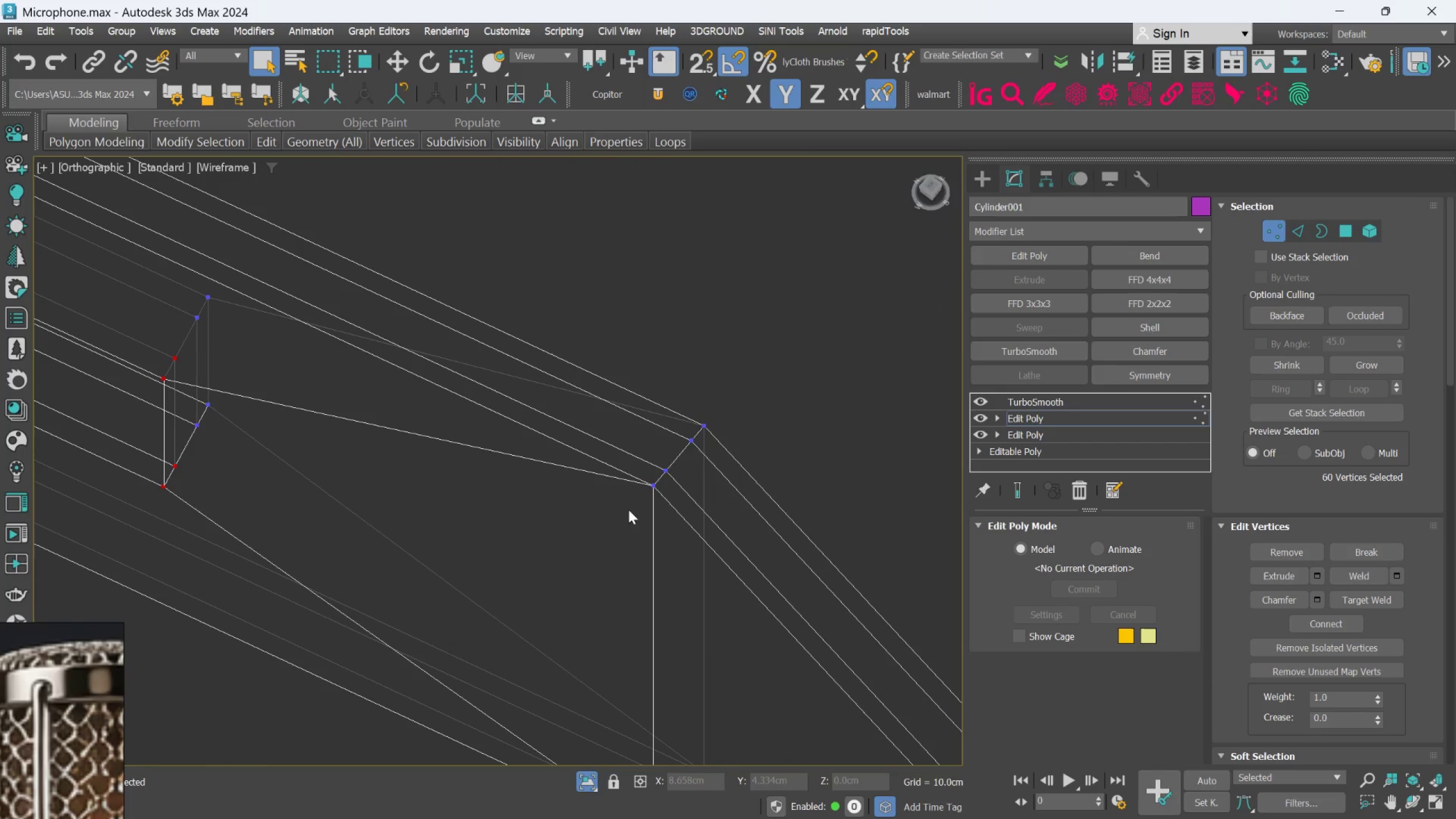 
scroll: coordinate [725, 575], scroll_direction: down, amount: 2.0
 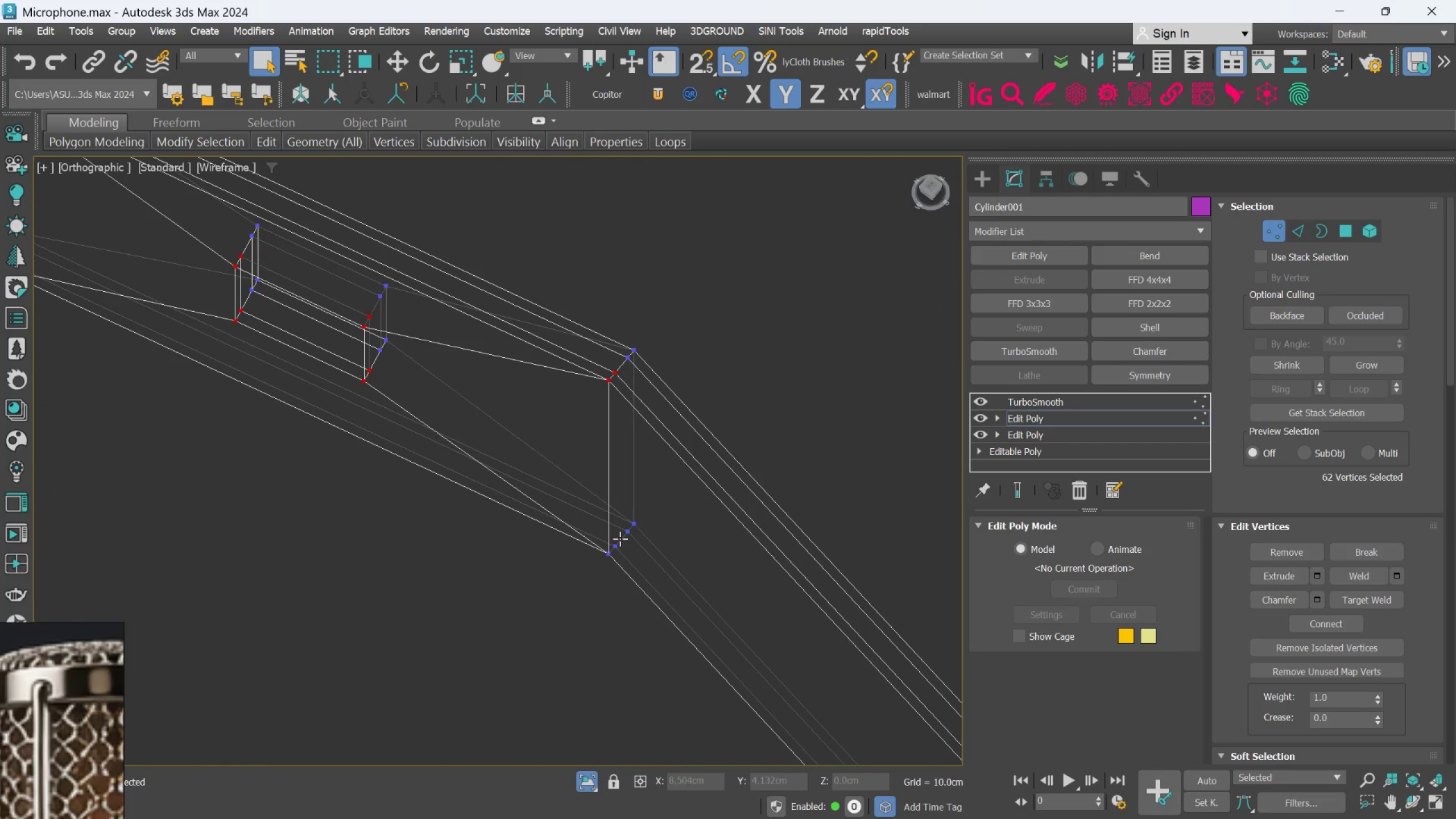 
hold_key(key=ControlLeft, duration=0.73)
left_click_drag(start_coordinate=[581, 495], to_coordinate=[660, 562])
 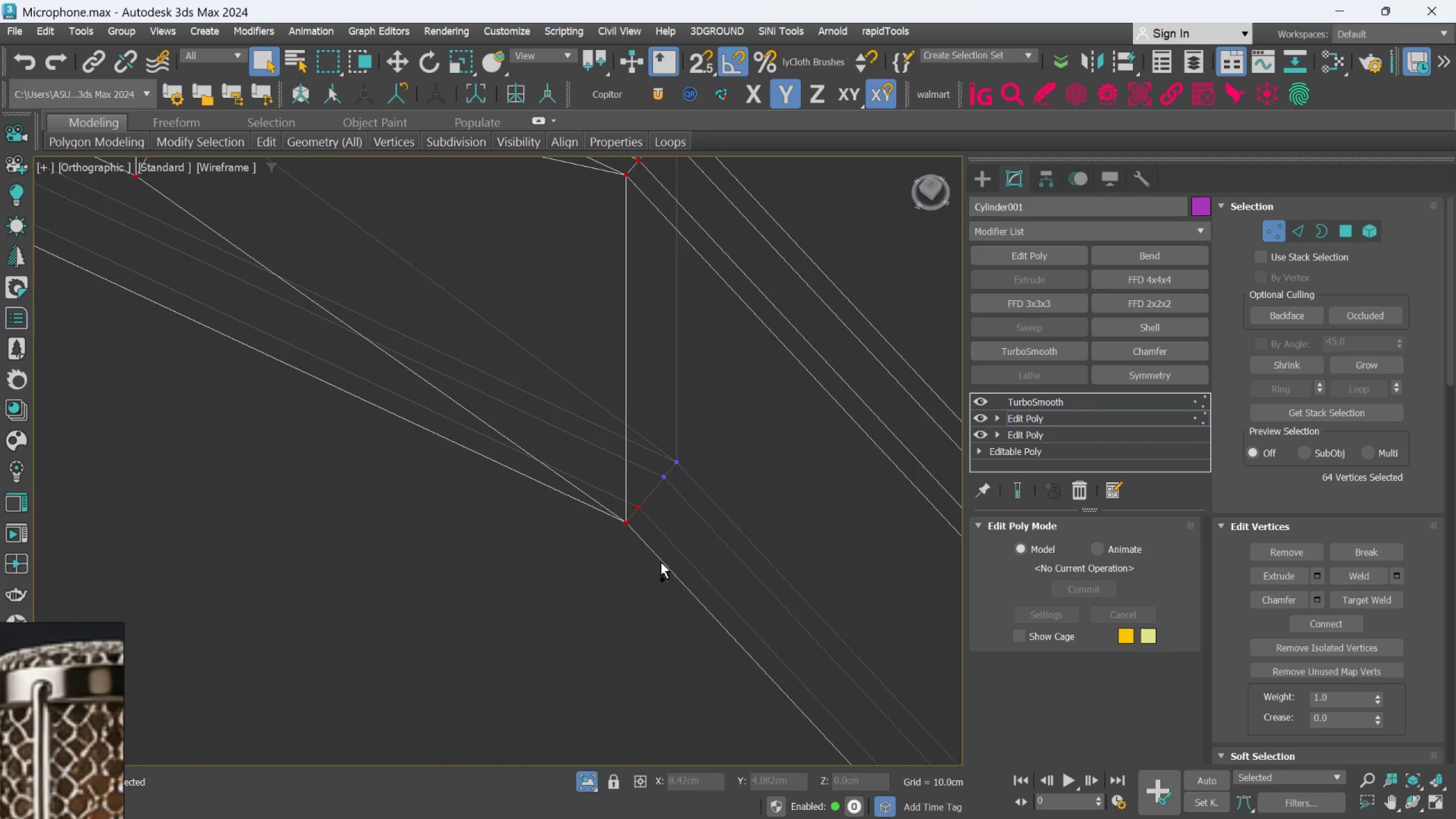 
scroll: coordinate [595, 575], scroll_direction: up, amount: 2.0
 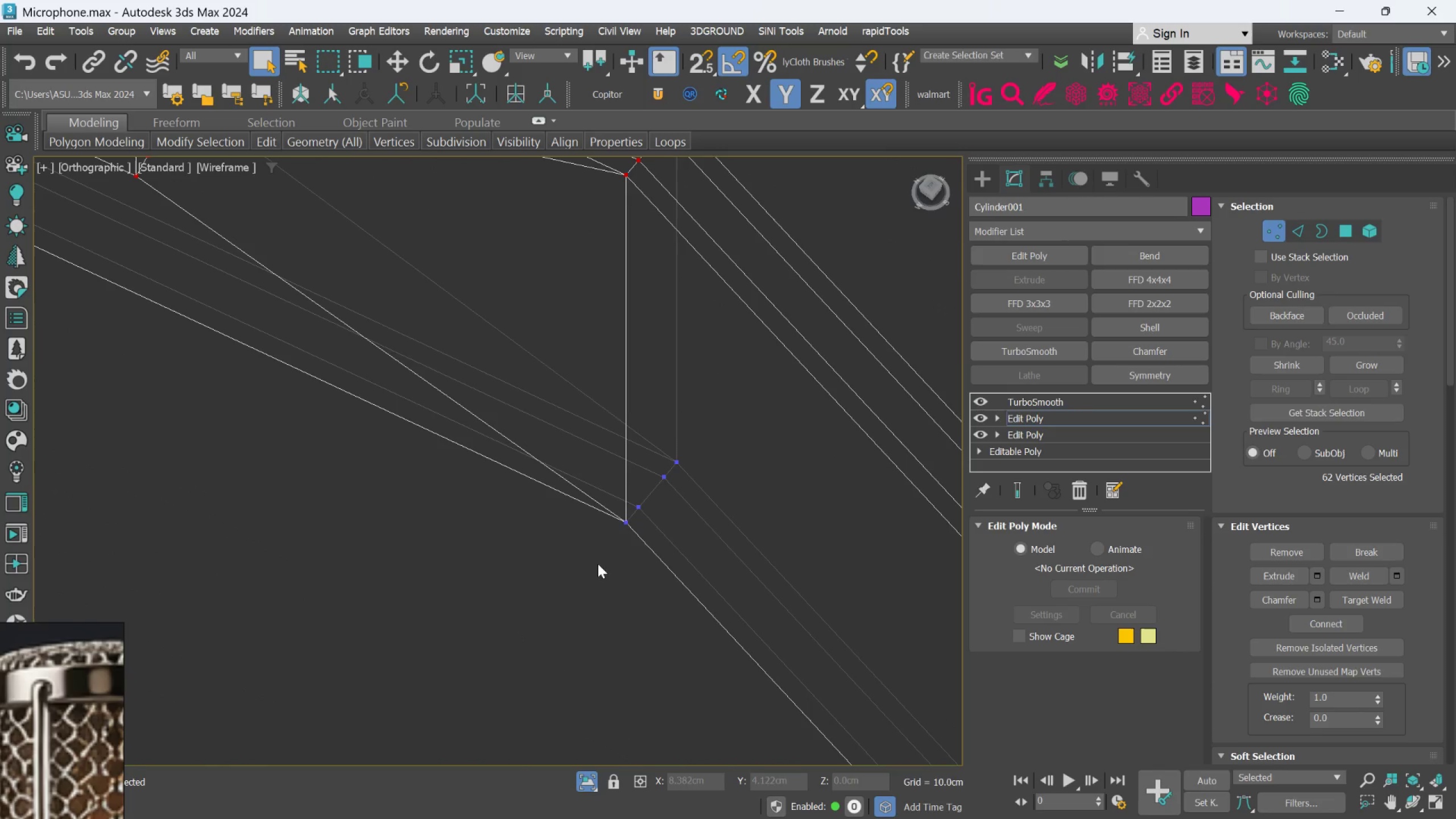 
scroll: coordinate [664, 576], scroll_direction: down, amount: 5.0
 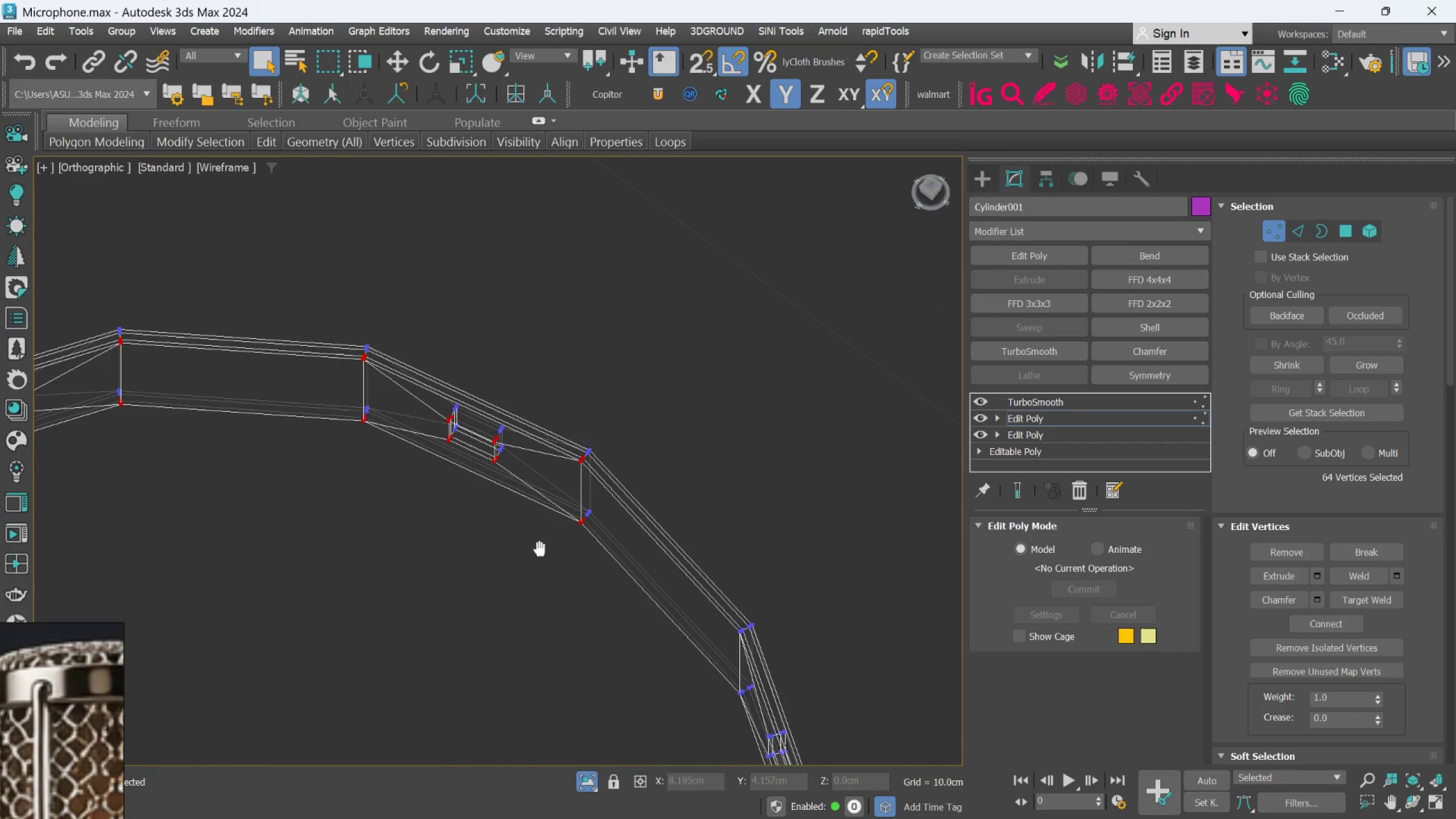 
scroll: coordinate [701, 576], scroll_direction: up, amount: 5.0
 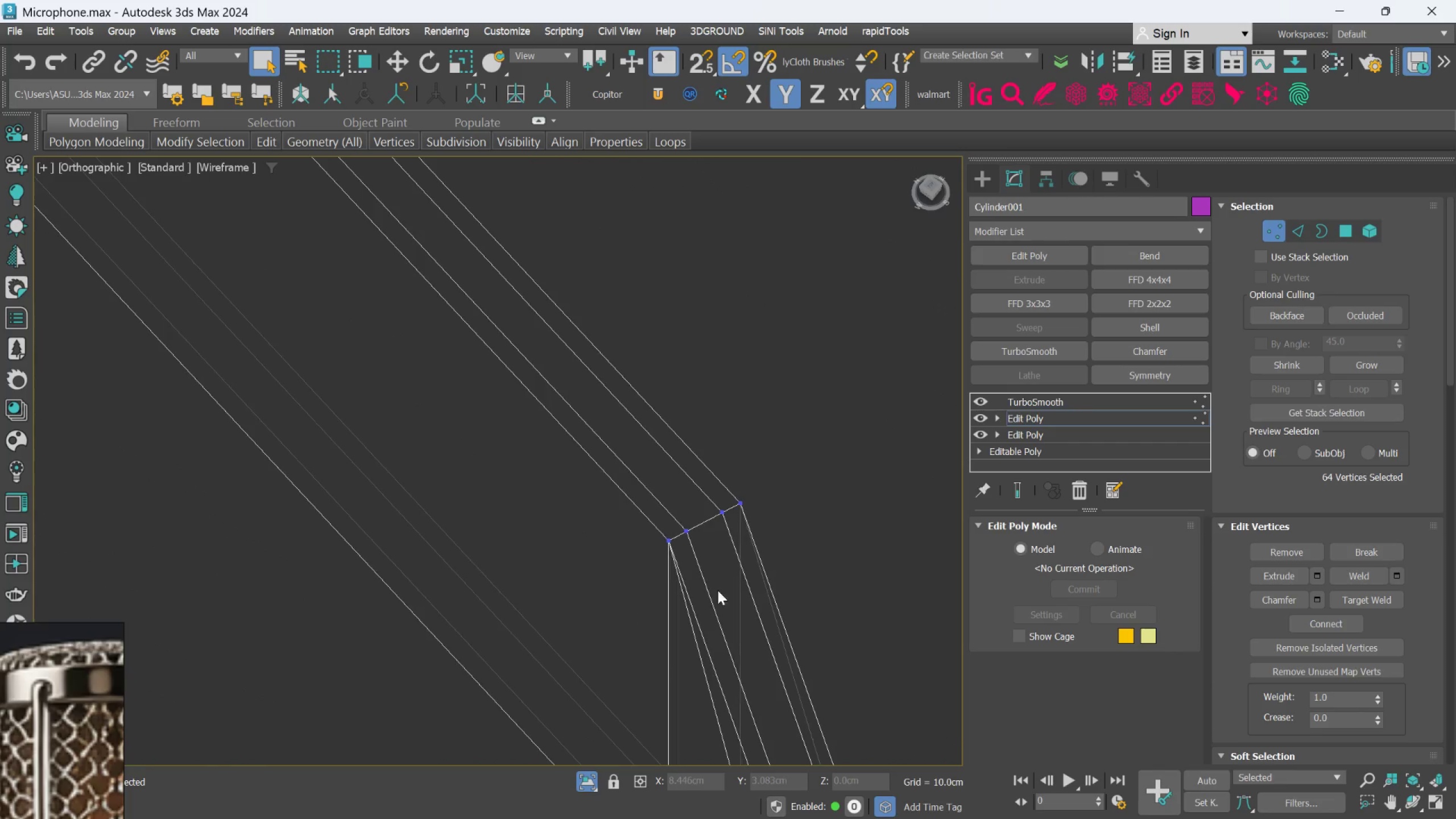 
hold_key(key=ControlLeft, duration=0.76)
left_click_drag(start_coordinate=[585, 517], to_coordinate=[705, 580])
 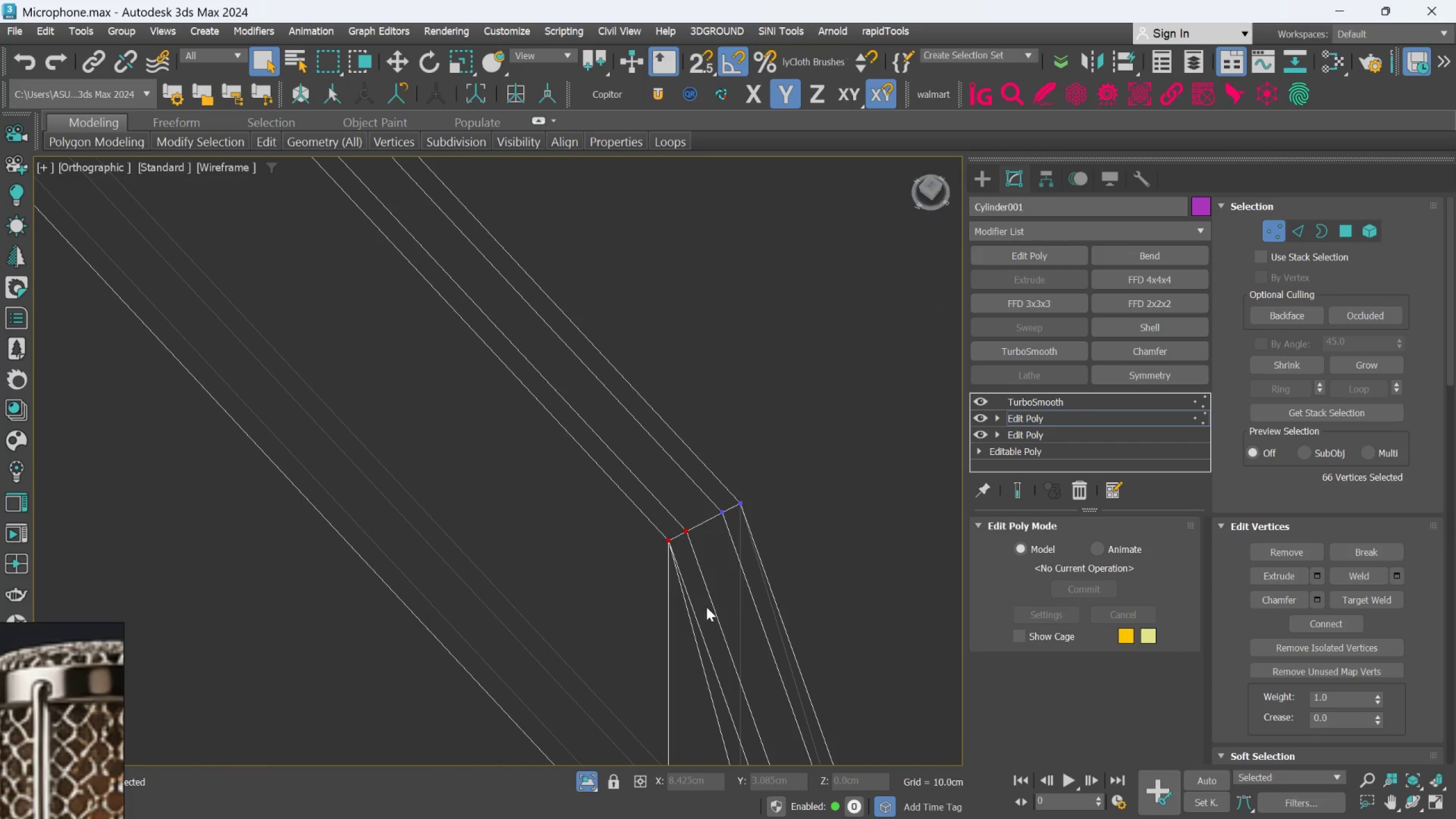 
scroll: coordinate [714, 622], scroll_direction: down, amount: 1.0
 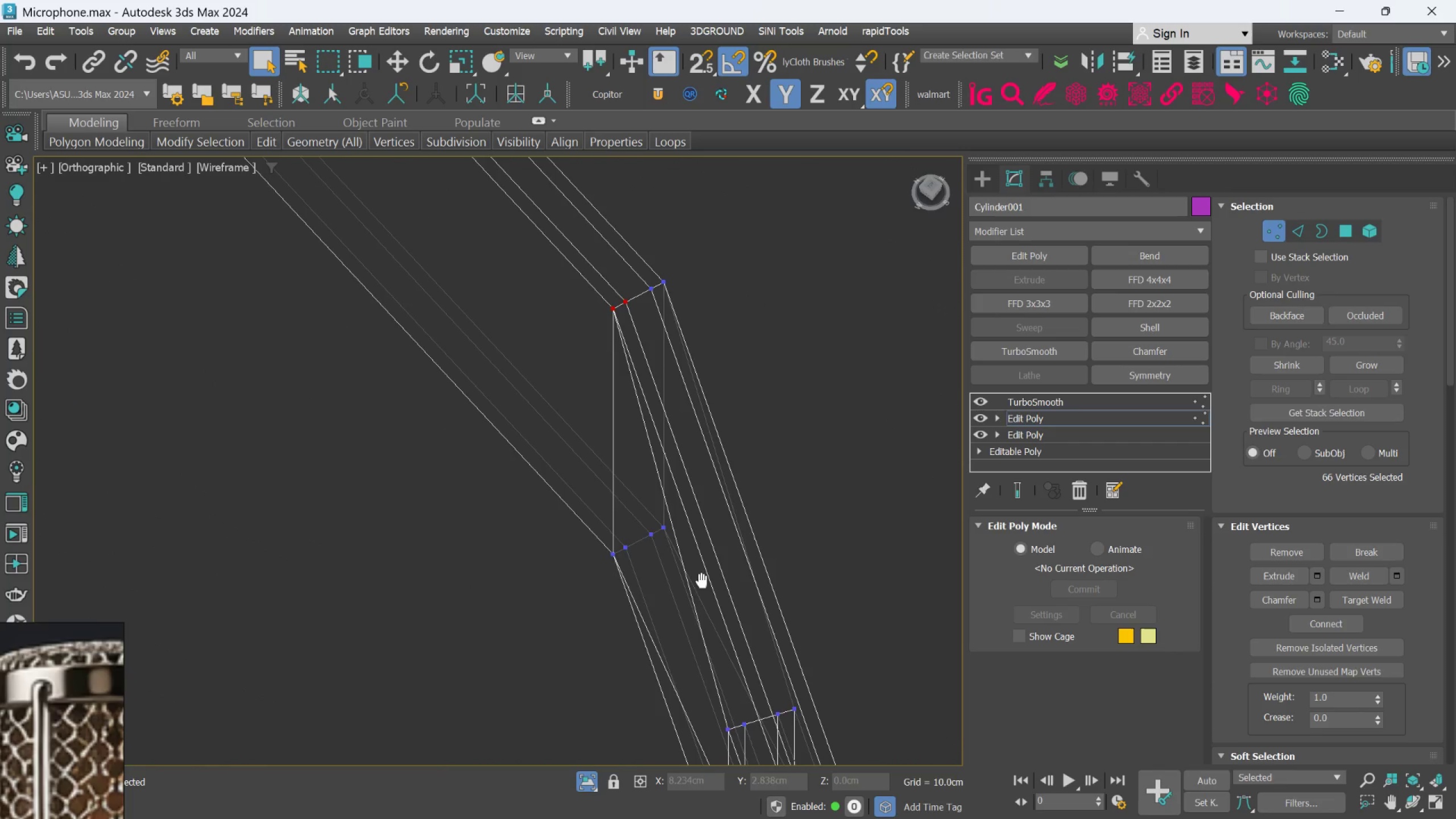 
hold_key(key=ControlLeft, duration=0.85)
left_click_drag(start_coordinate=[571, 486], to_coordinate=[678, 568])
 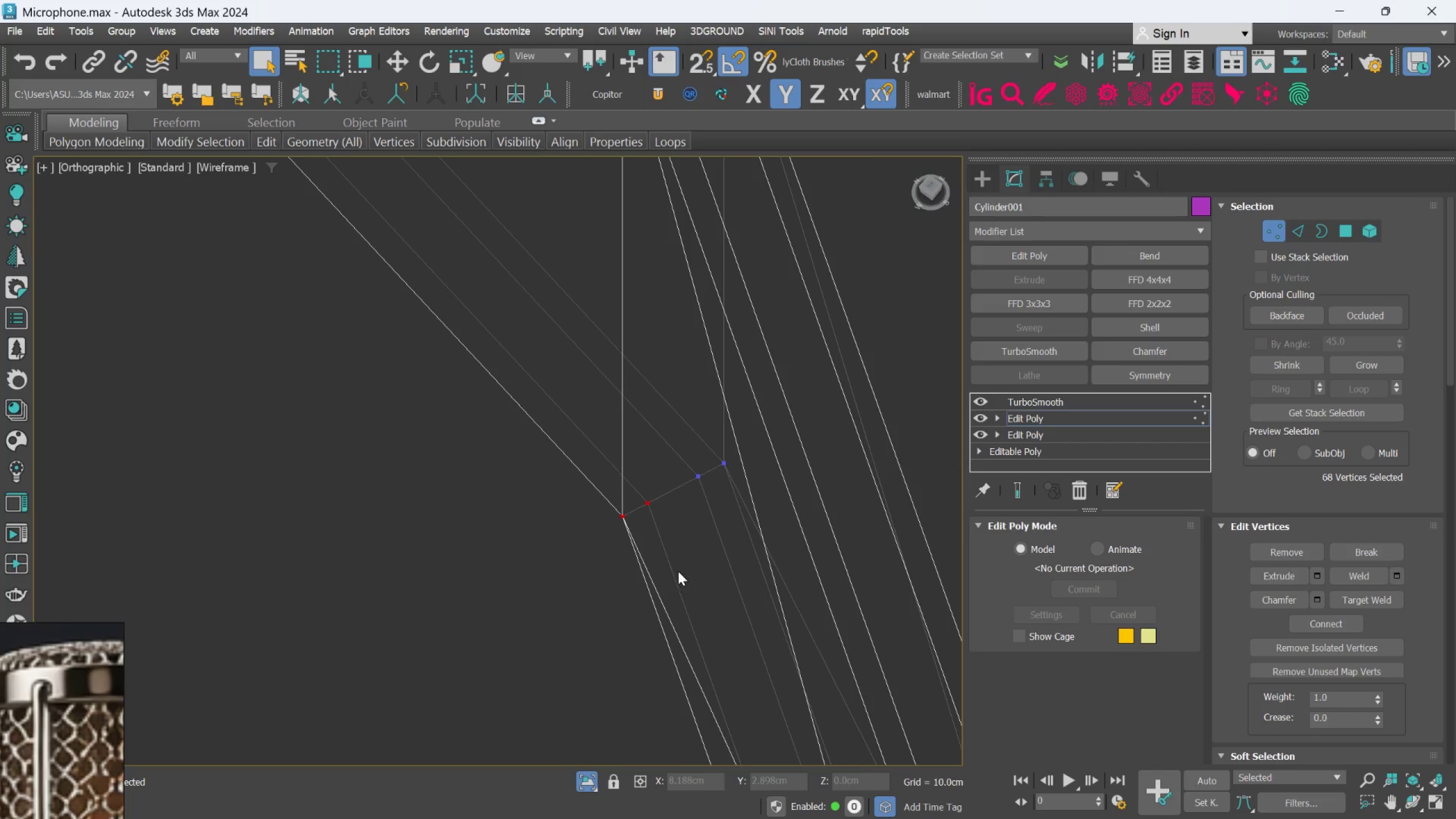 
scroll: coordinate [606, 580], scroll_direction: up, amount: 2.0
 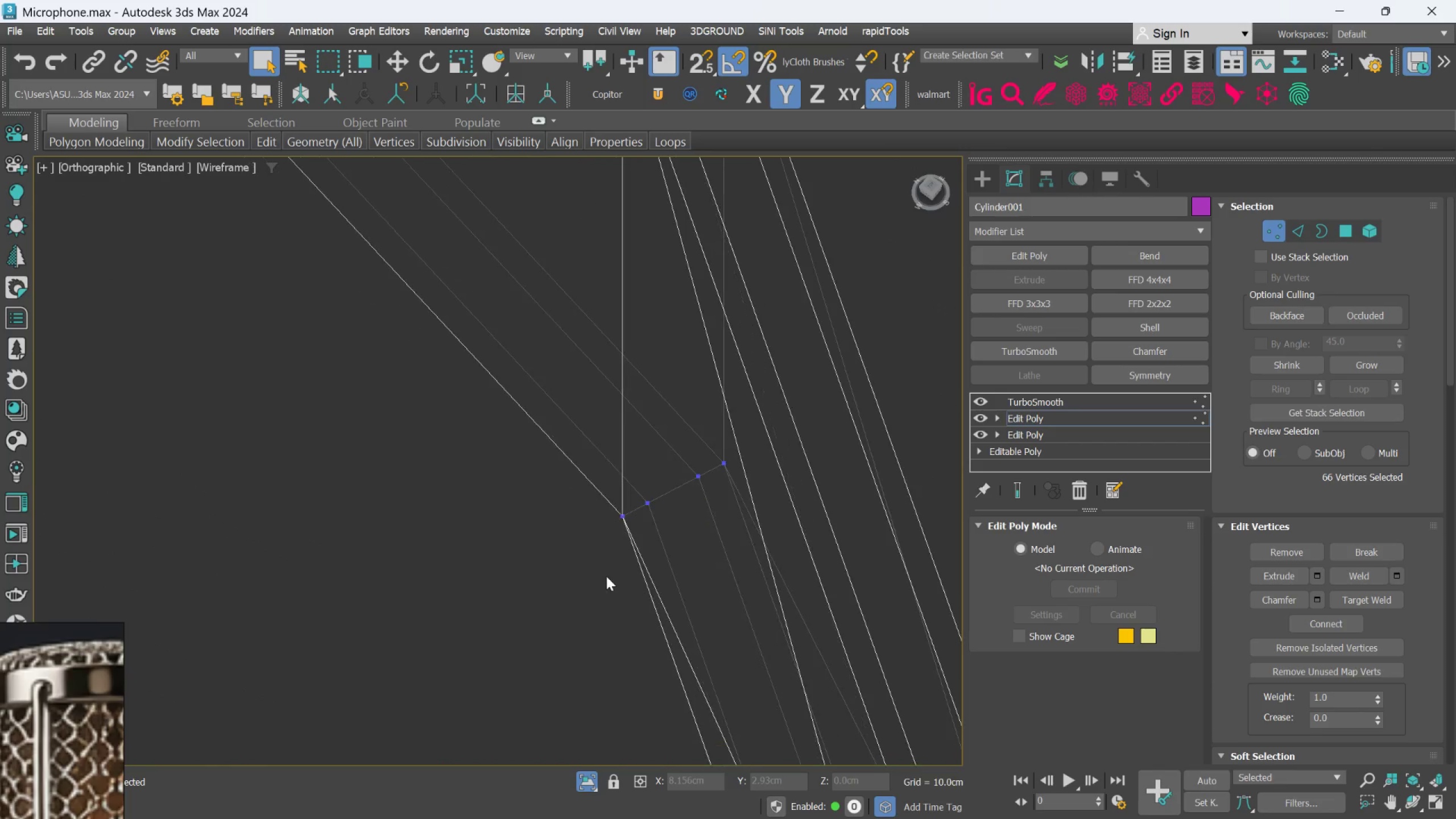 
scroll: coordinate [676, 598], scroll_direction: down, amount: 4.0
 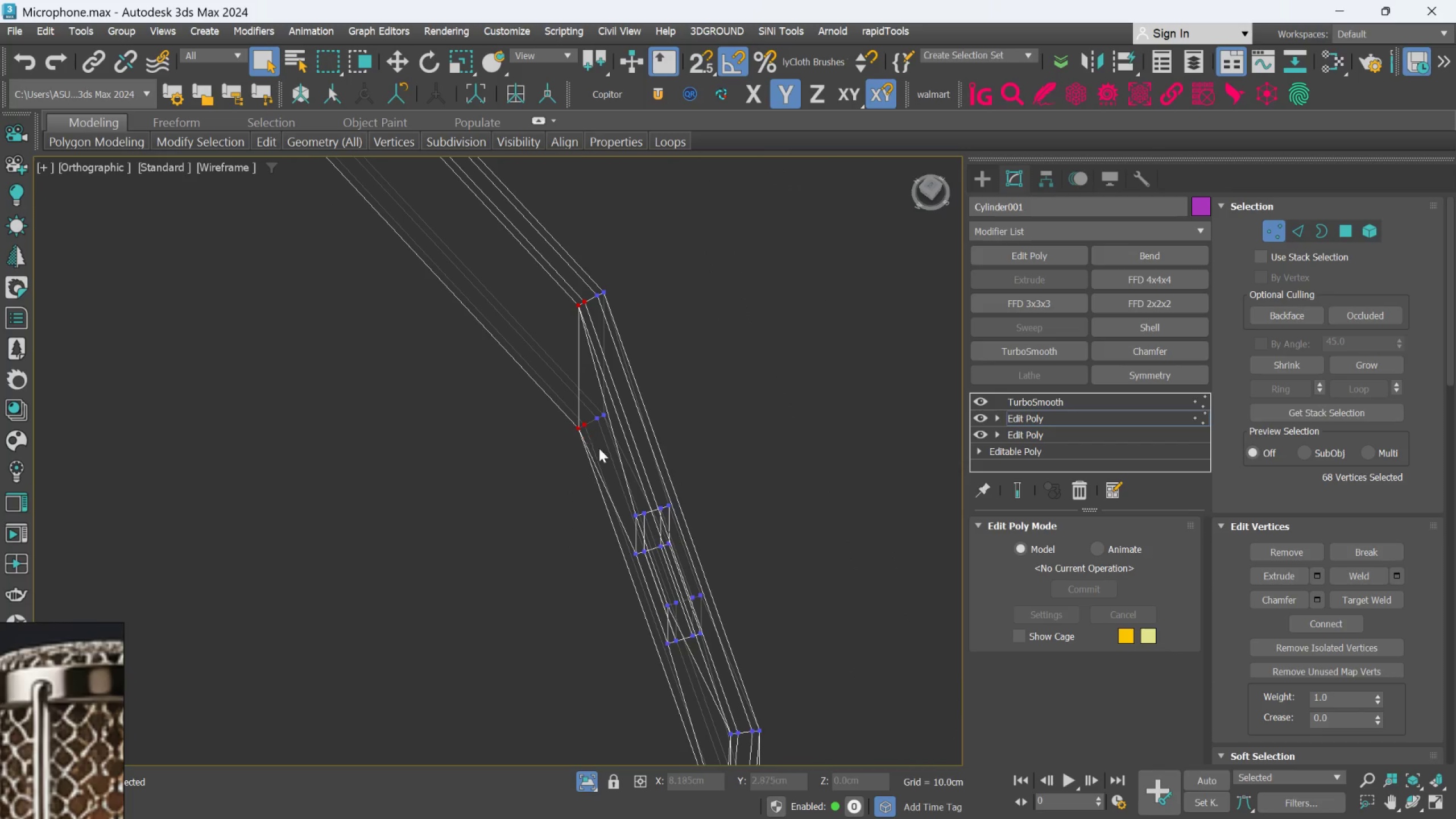 
hold_key(key=AltLeft, duration=0.64)
 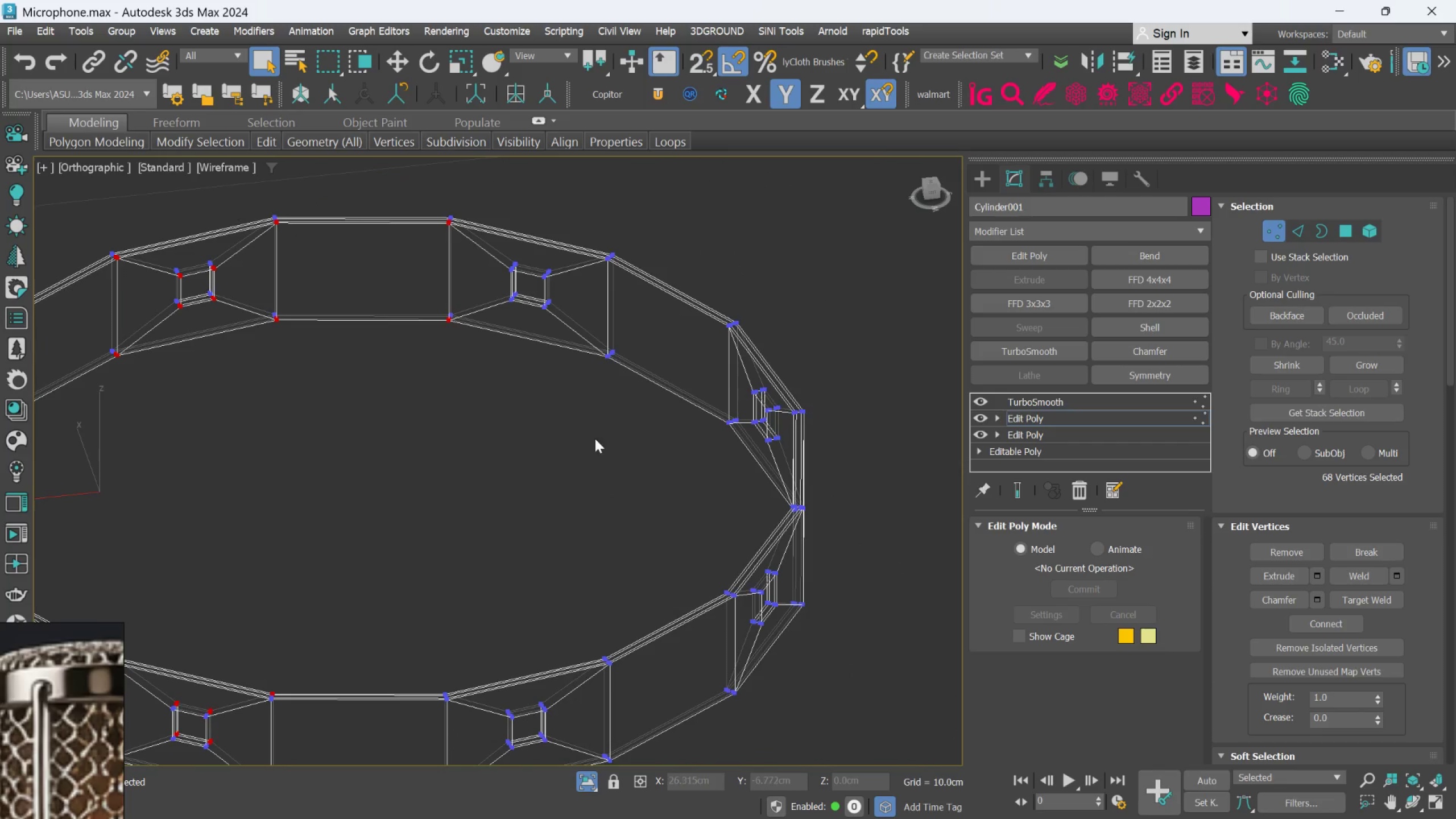 
scroll: coordinate [666, 560], scroll_direction: down, amount: 3.0
 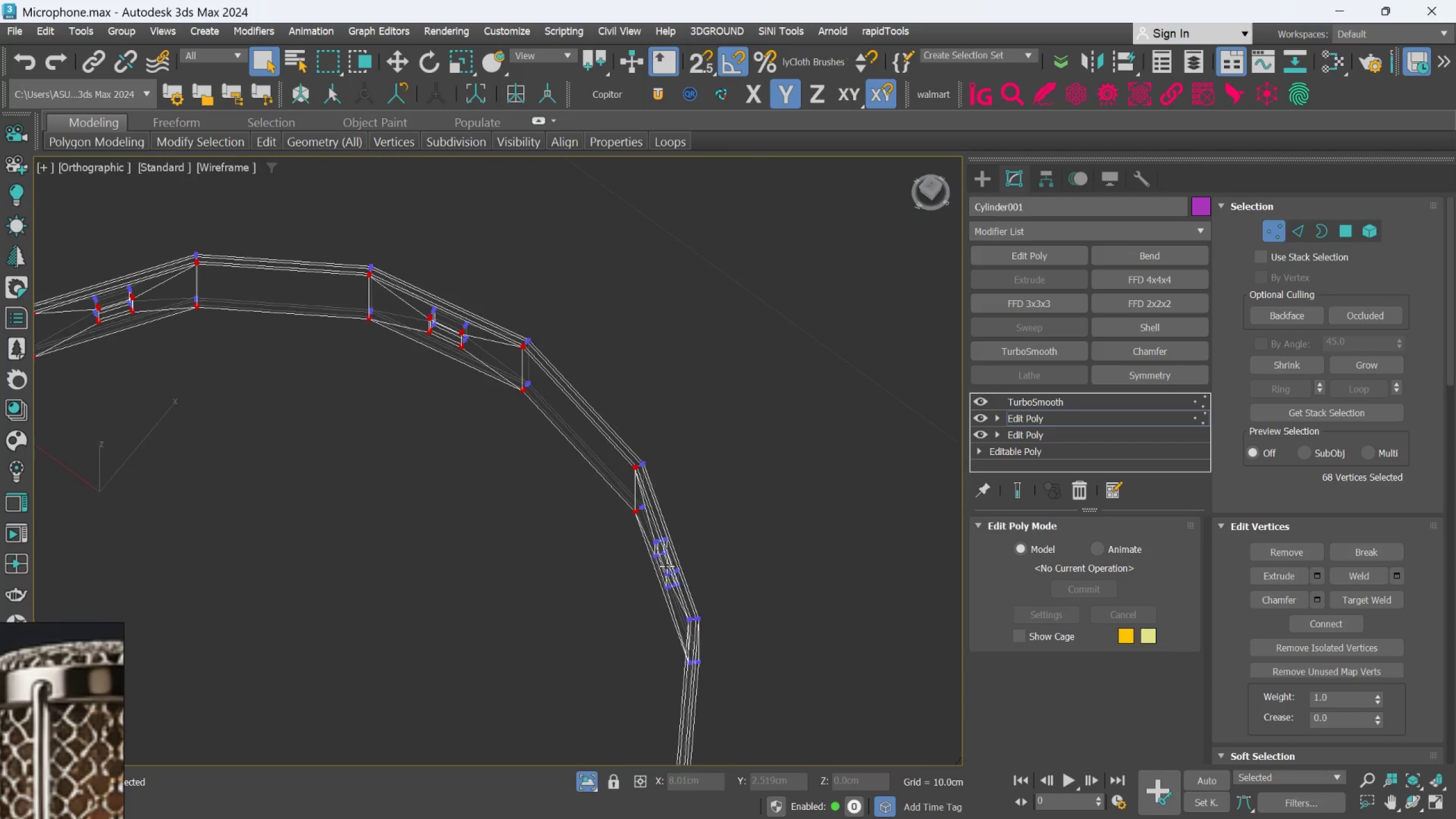 
hold_key(key=AltLeft, duration=0.43)
 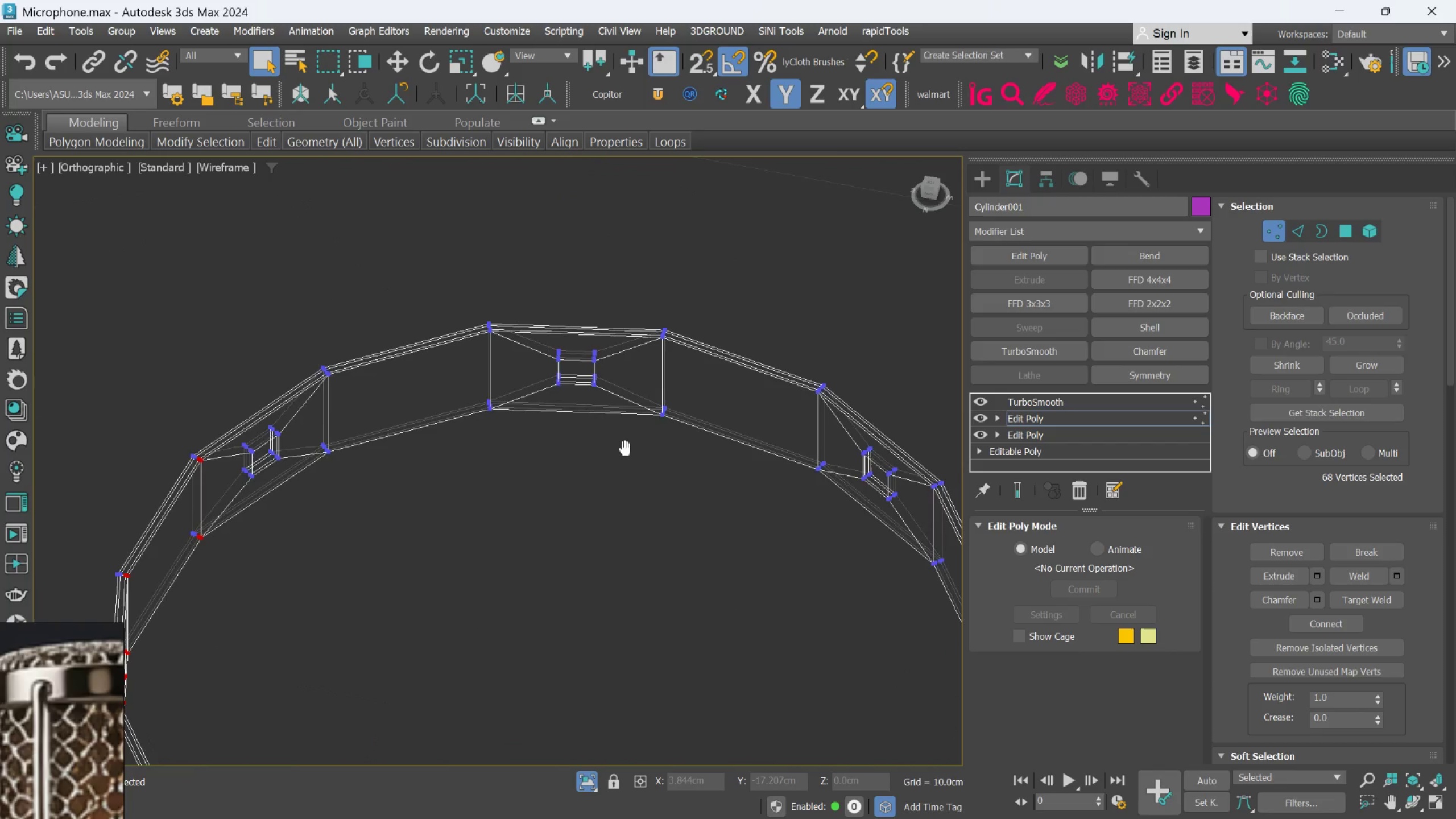 
scroll: coordinate [458, 355], scroll_direction: up, amount: 1.0
 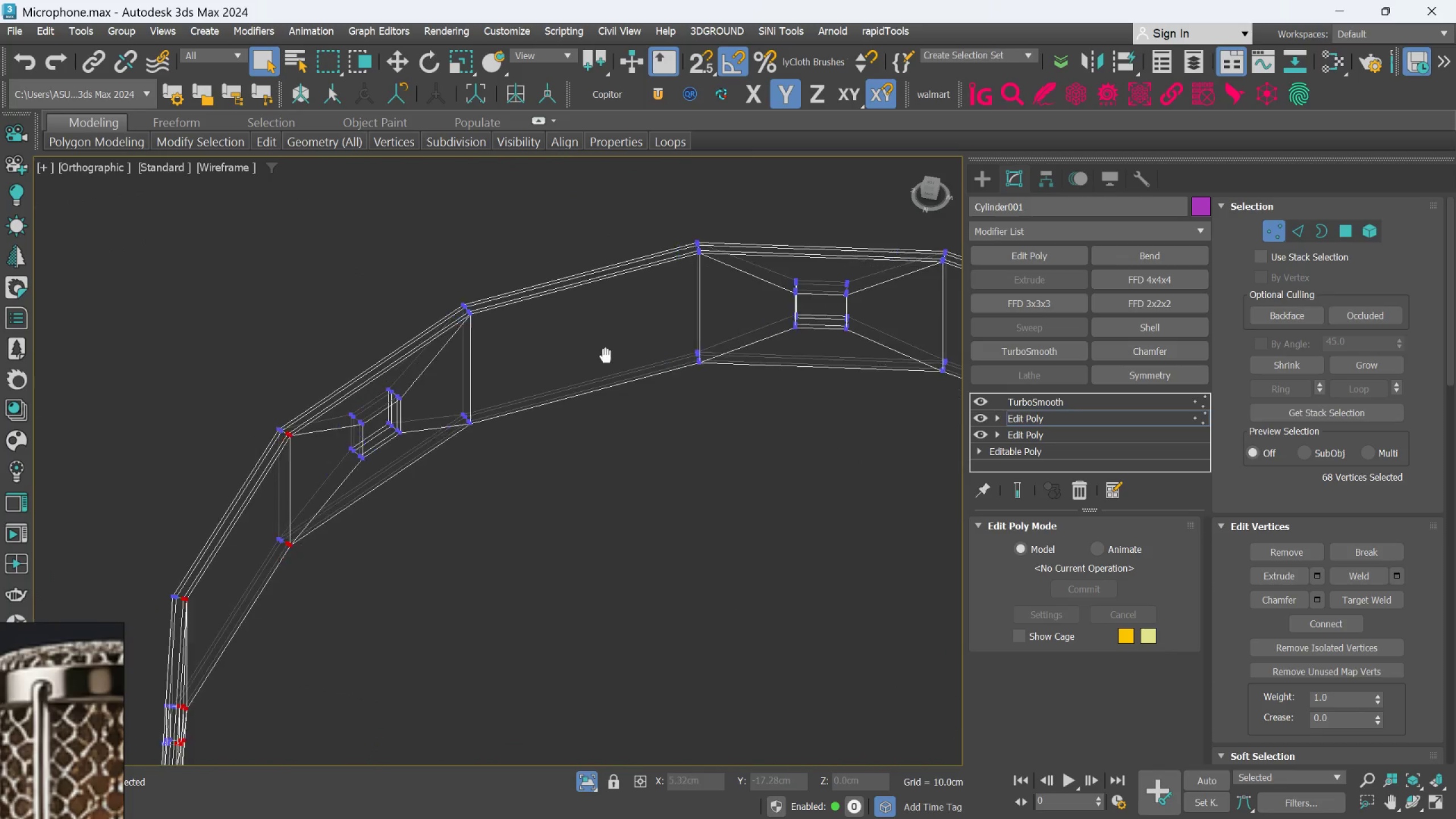 
hold_key(key=AltLeft, duration=0.49)
 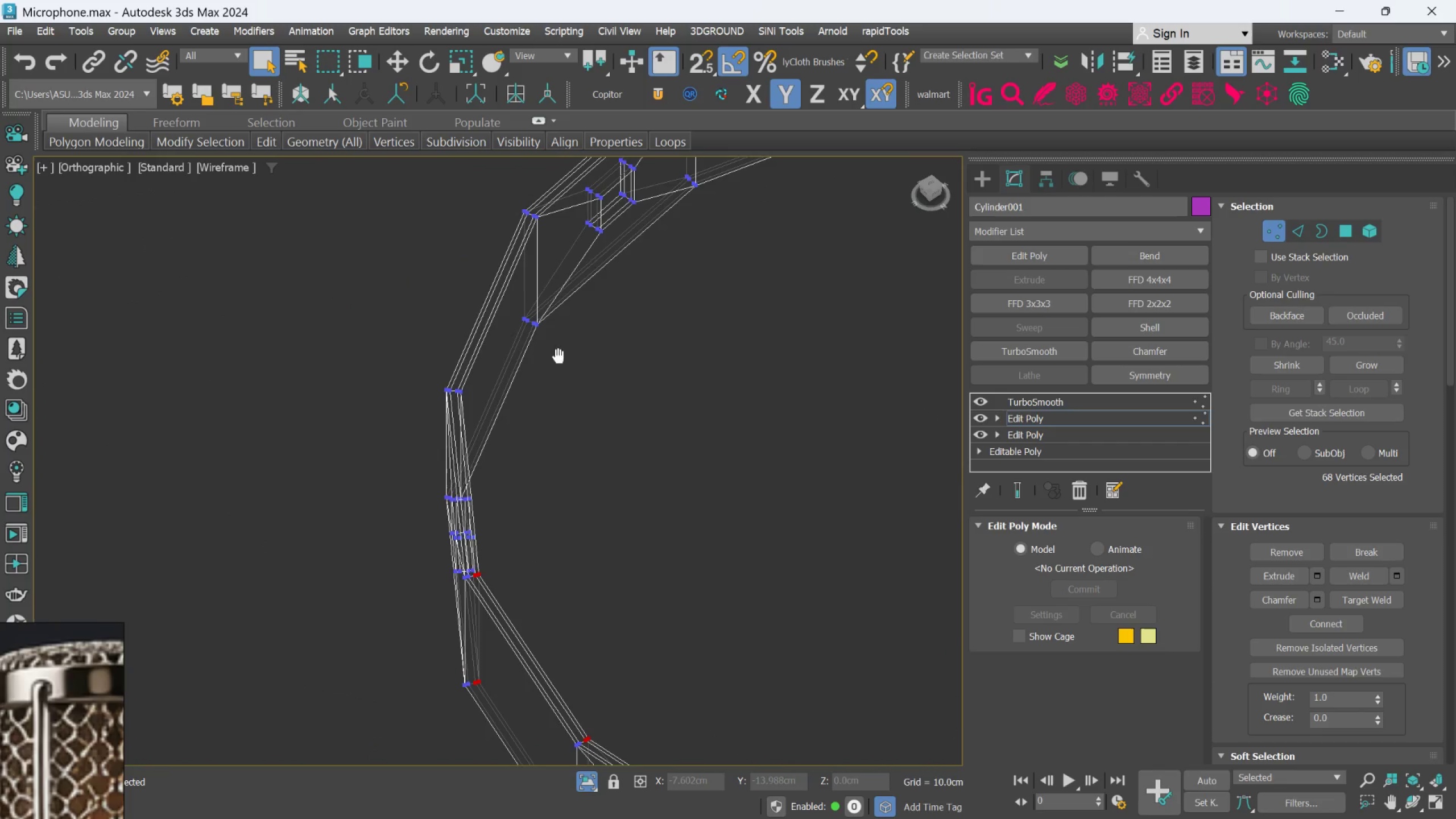 
scroll: coordinate [459, 419], scroll_direction: none, amount: 0.0
 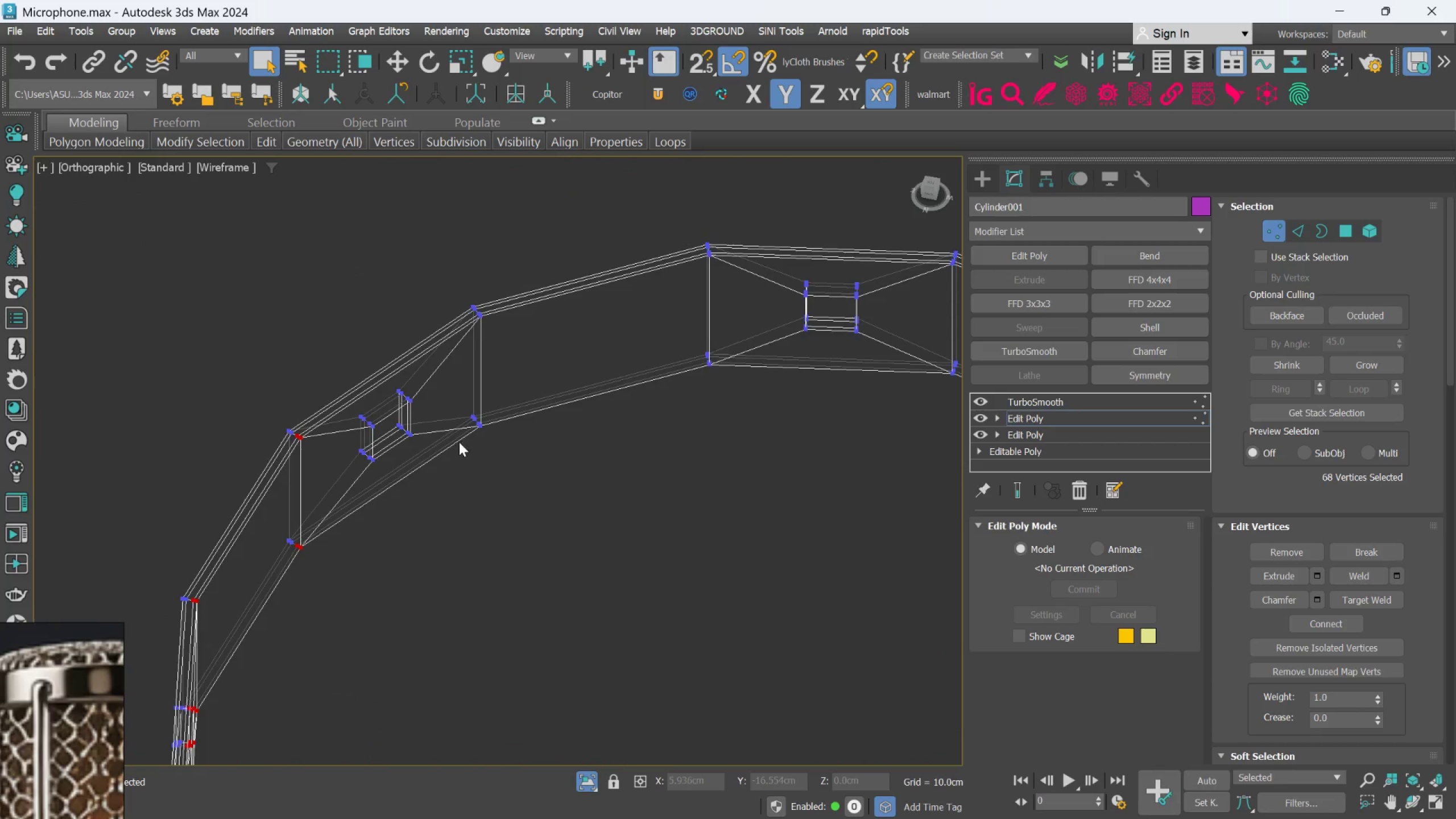 
hold_key(key=AltLeft, duration=0.39)
 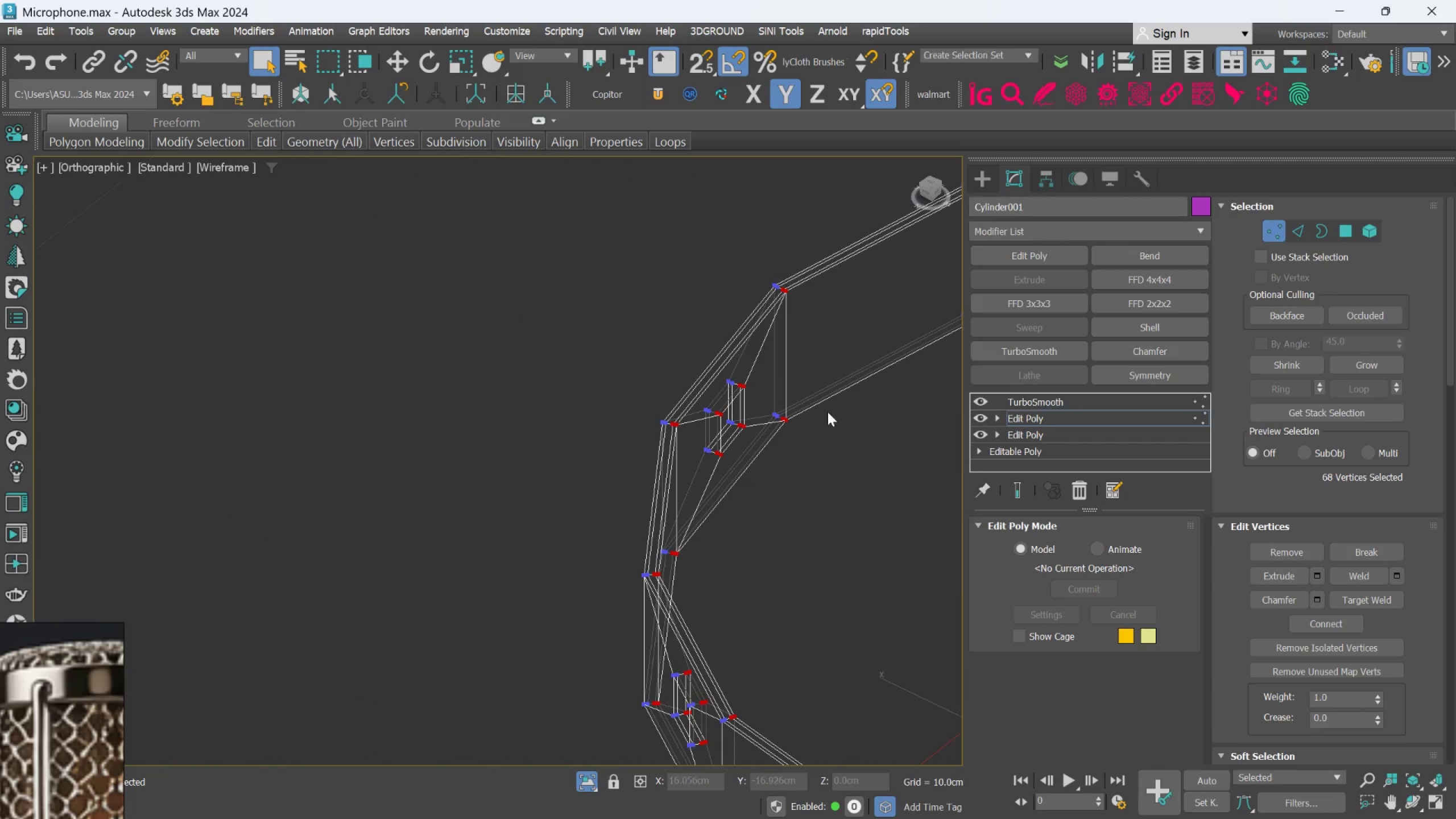 
scroll: coordinate [763, 393], scroll_direction: up, amount: 3.0
 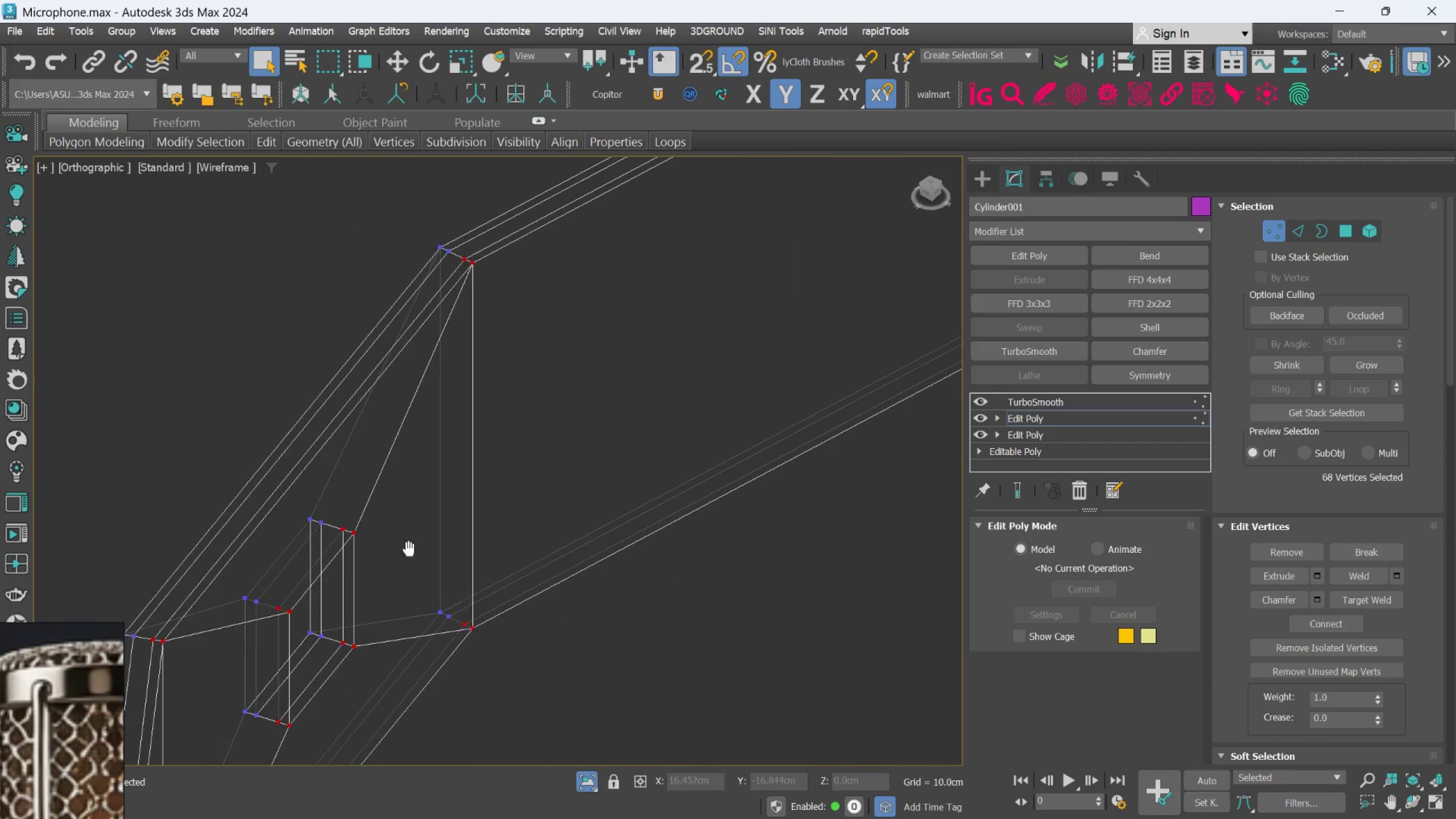 
scroll: coordinate [599, 464], scroll_direction: down, amount: 3.0
 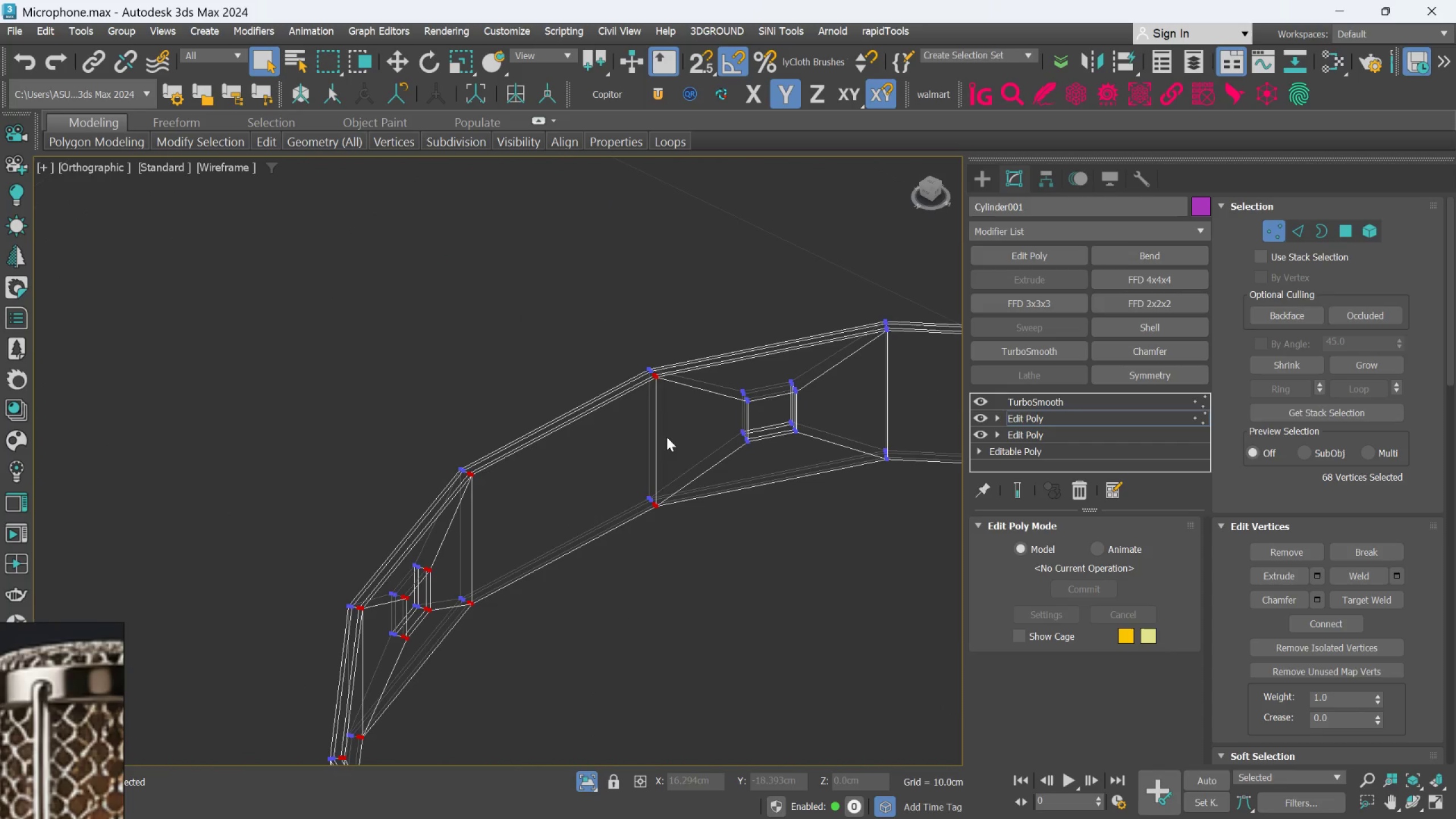 
hold_key(key=ControlLeft, duration=1.19)
 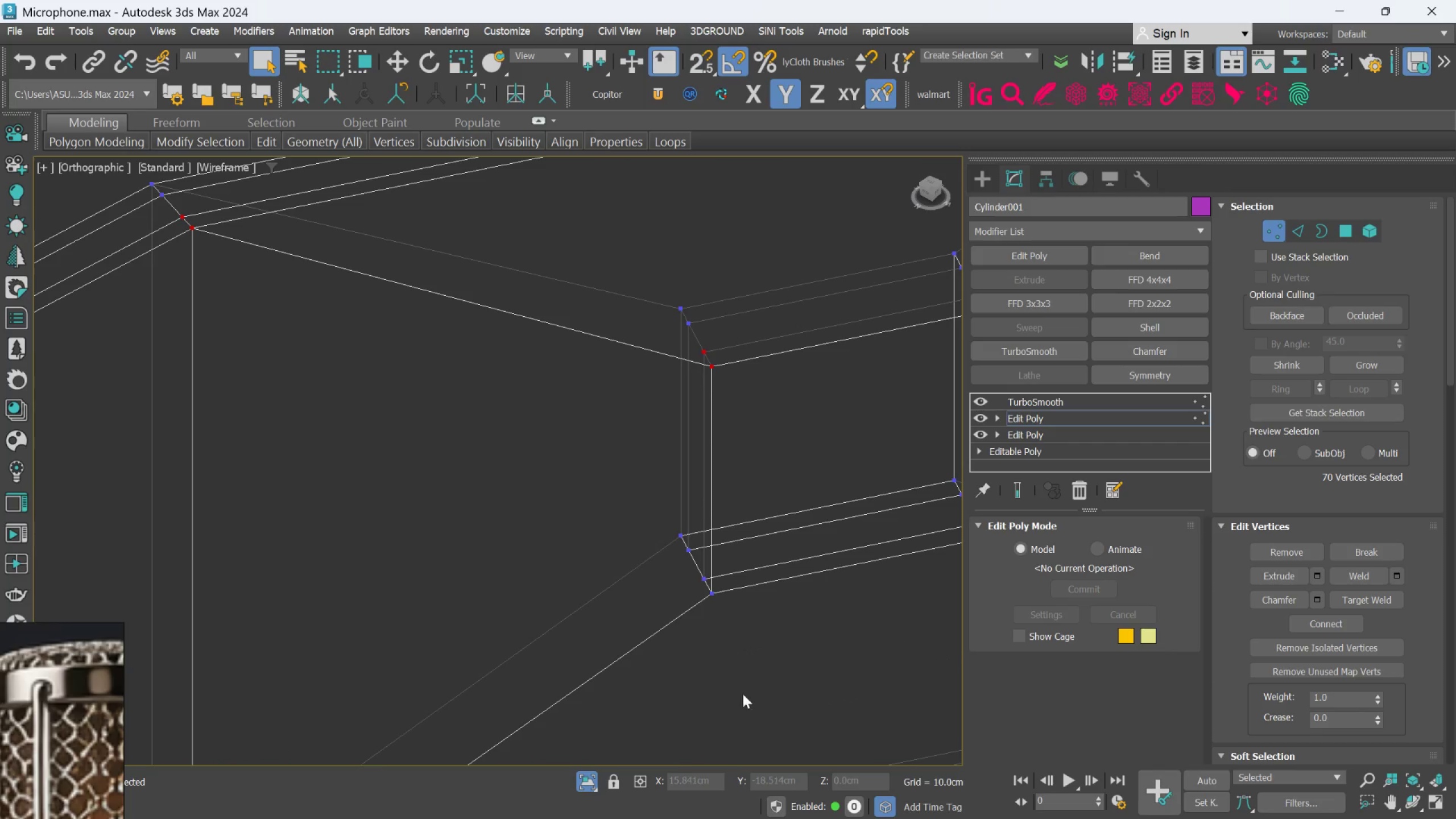 
scroll: coordinate [751, 389], scroll_direction: up, amount: 6.0
 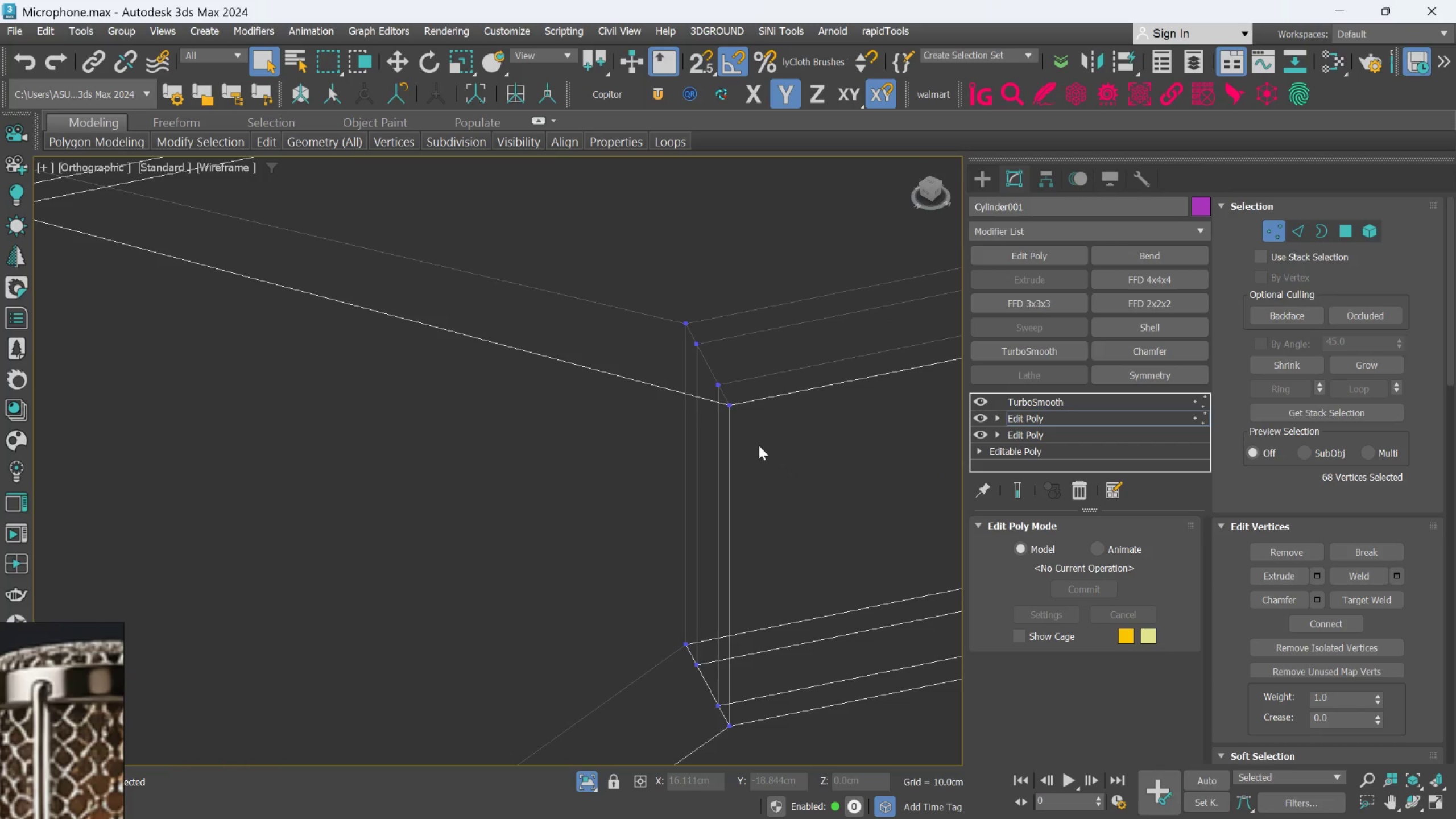 
left_click_drag(start_coordinate=[763, 452], to_coordinate=[713, 369])
 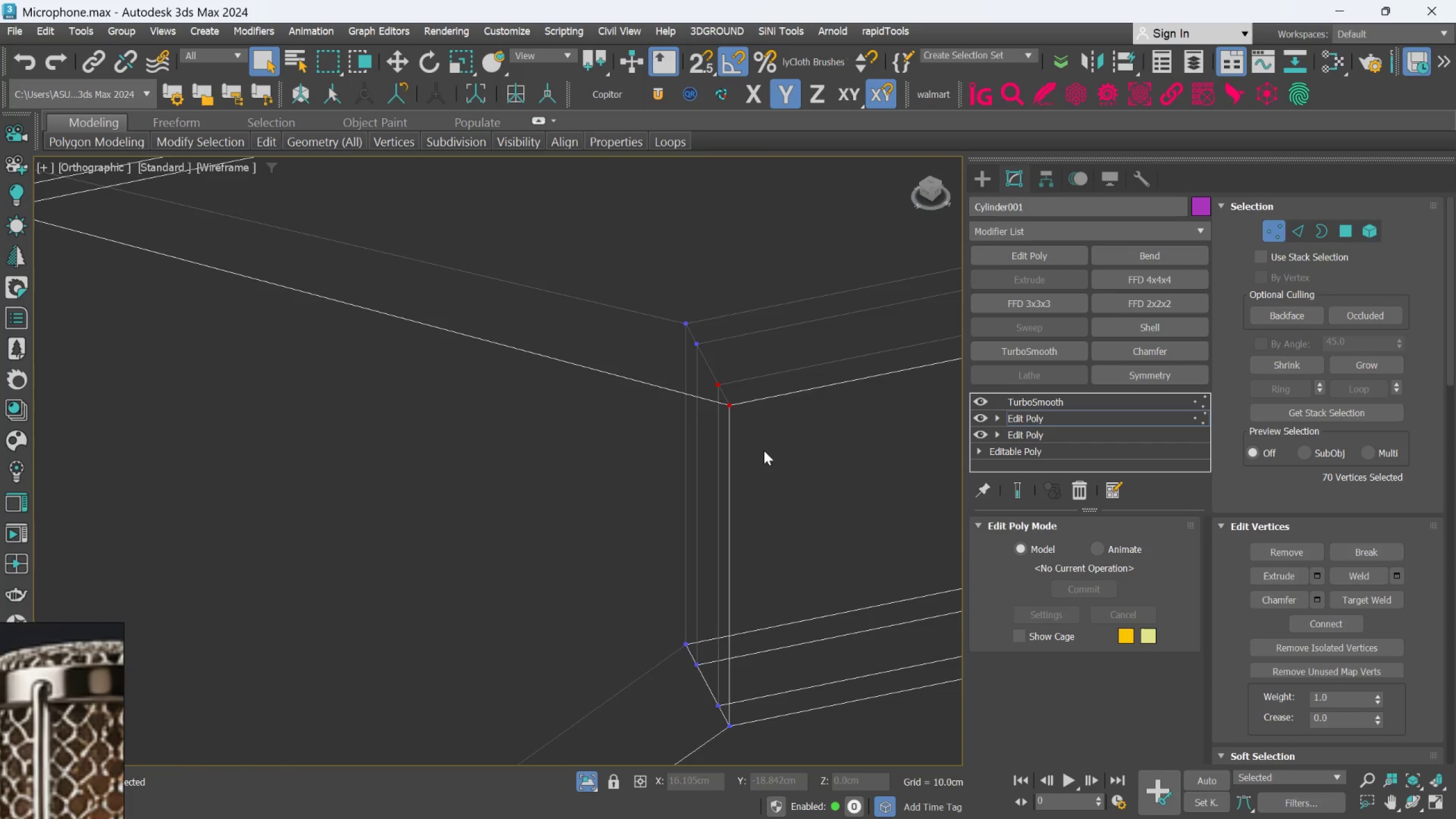 
hold_key(key=ControlLeft, duration=0.73)
 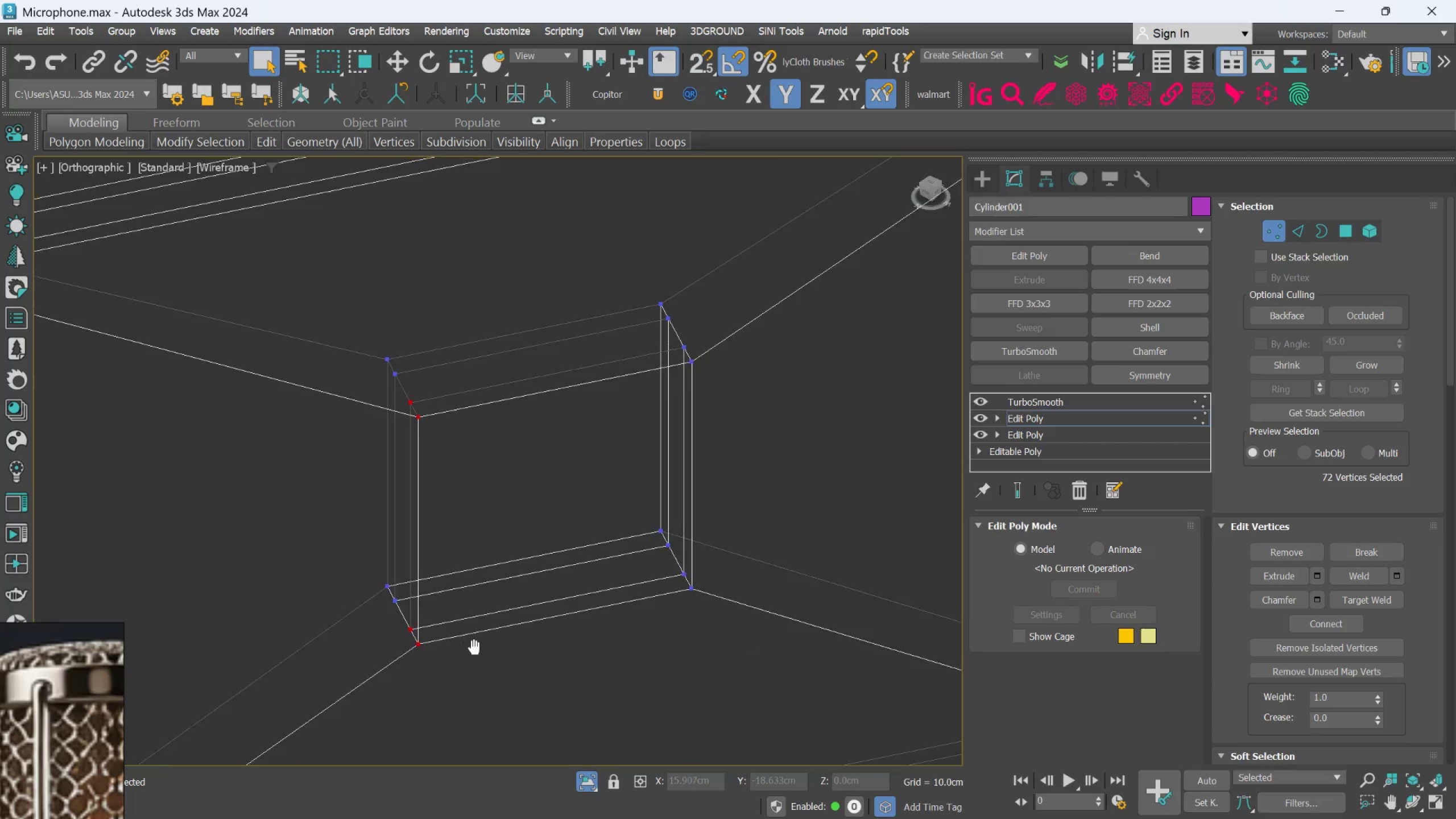 
scroll: coordinate [764, 461], scroll_direction: down, amount: 1.0
 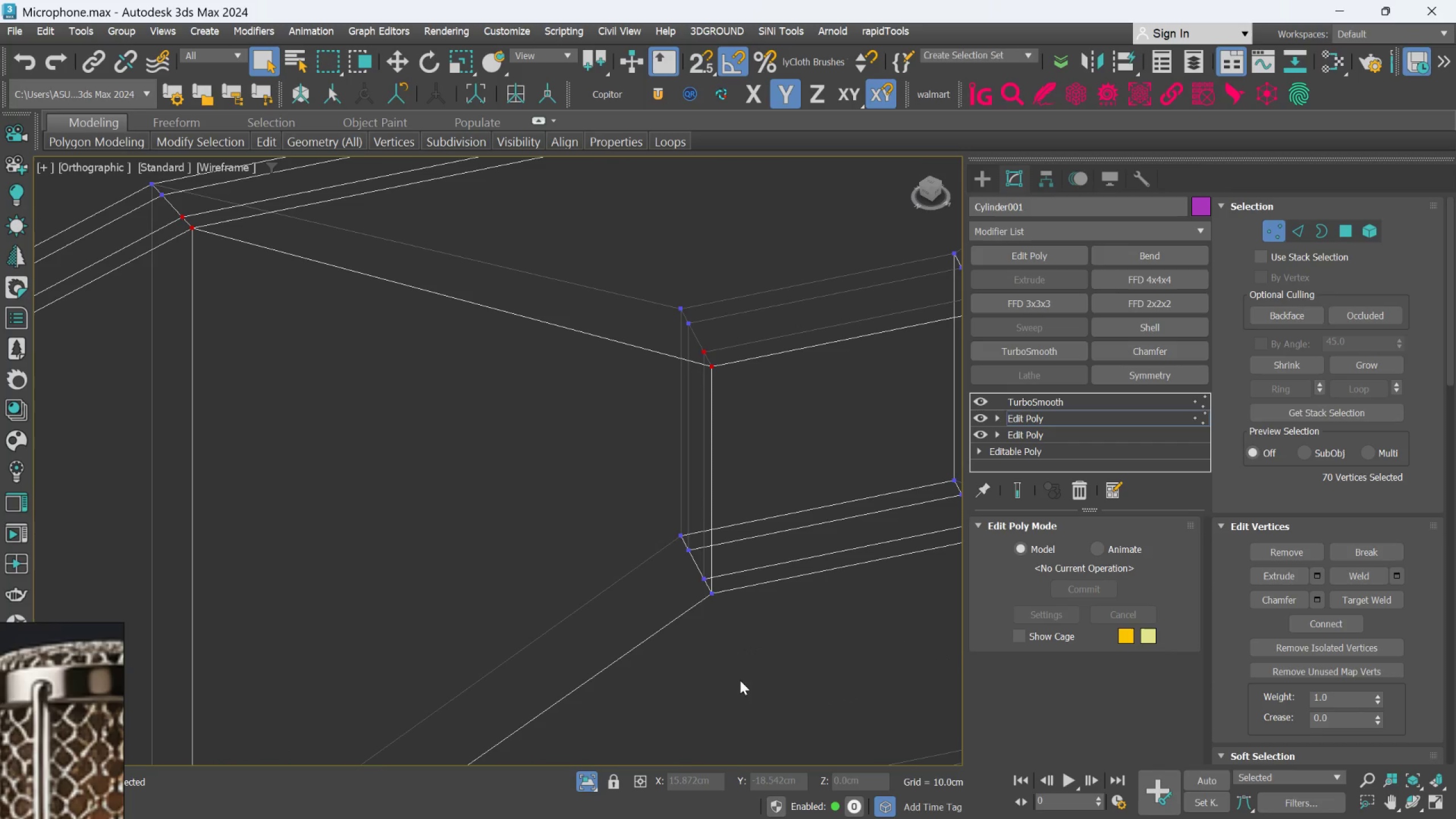 
left_click_drag(start_coordinate=[723, 658], to_coordinate=[690, 562])
 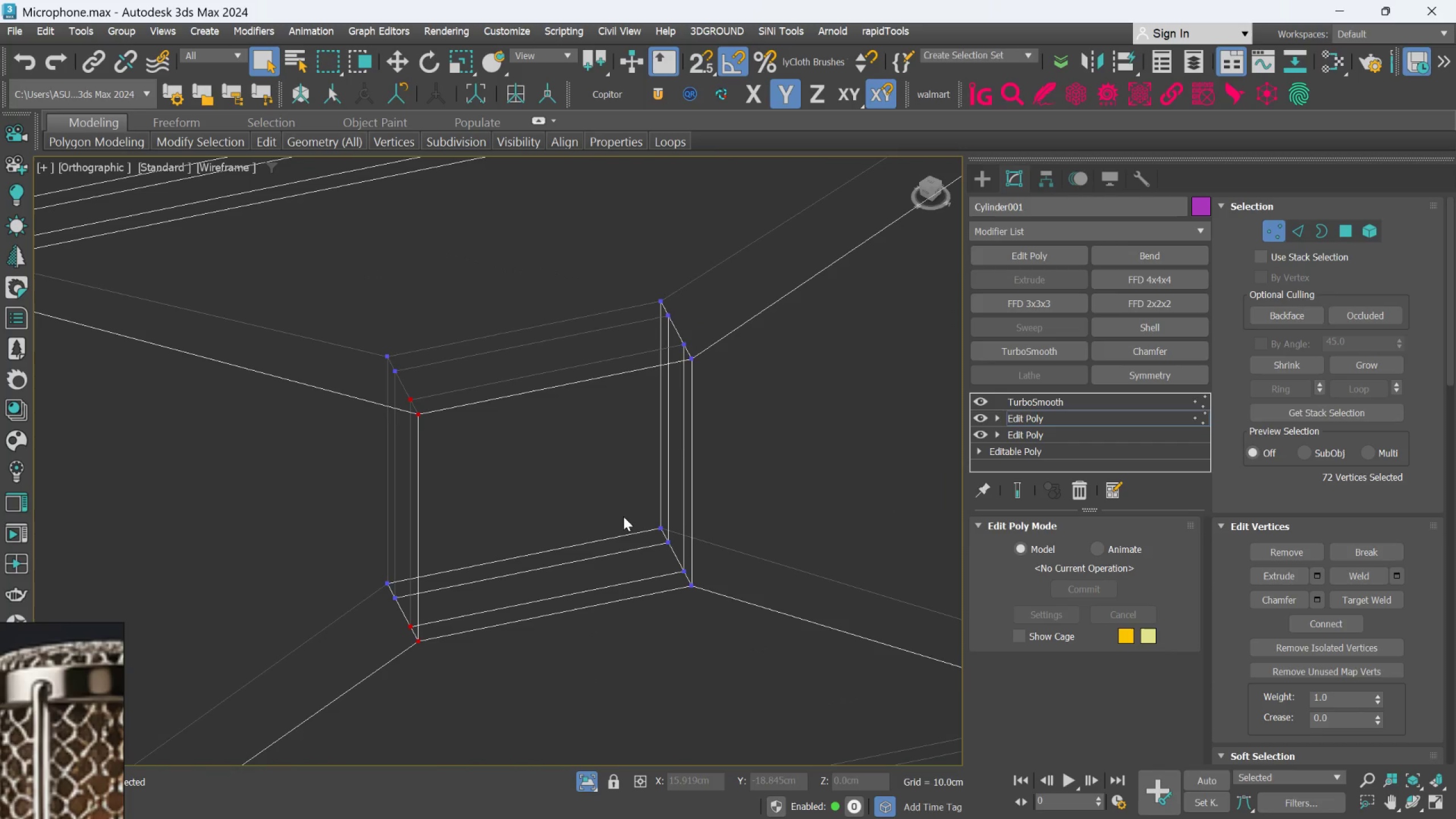 
hold_key(key=ControlLeft, duration=1.97)
left_click_drag(start_coordinate=[735, 433], to_coordinate=[663, 338])
 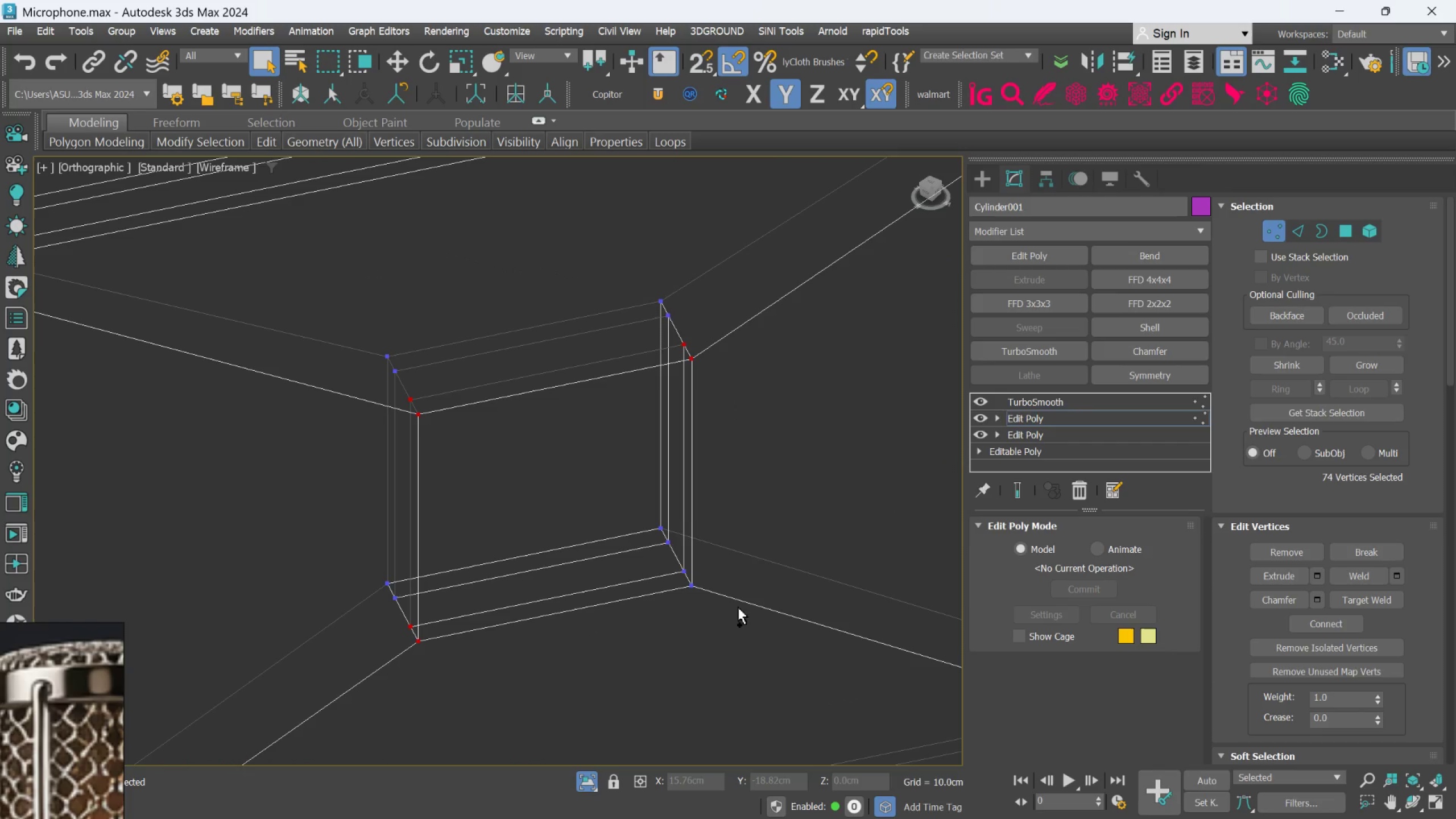 
left_click_drag(start_coordinate=[728, 623], to_coordinate=[669, 557])
 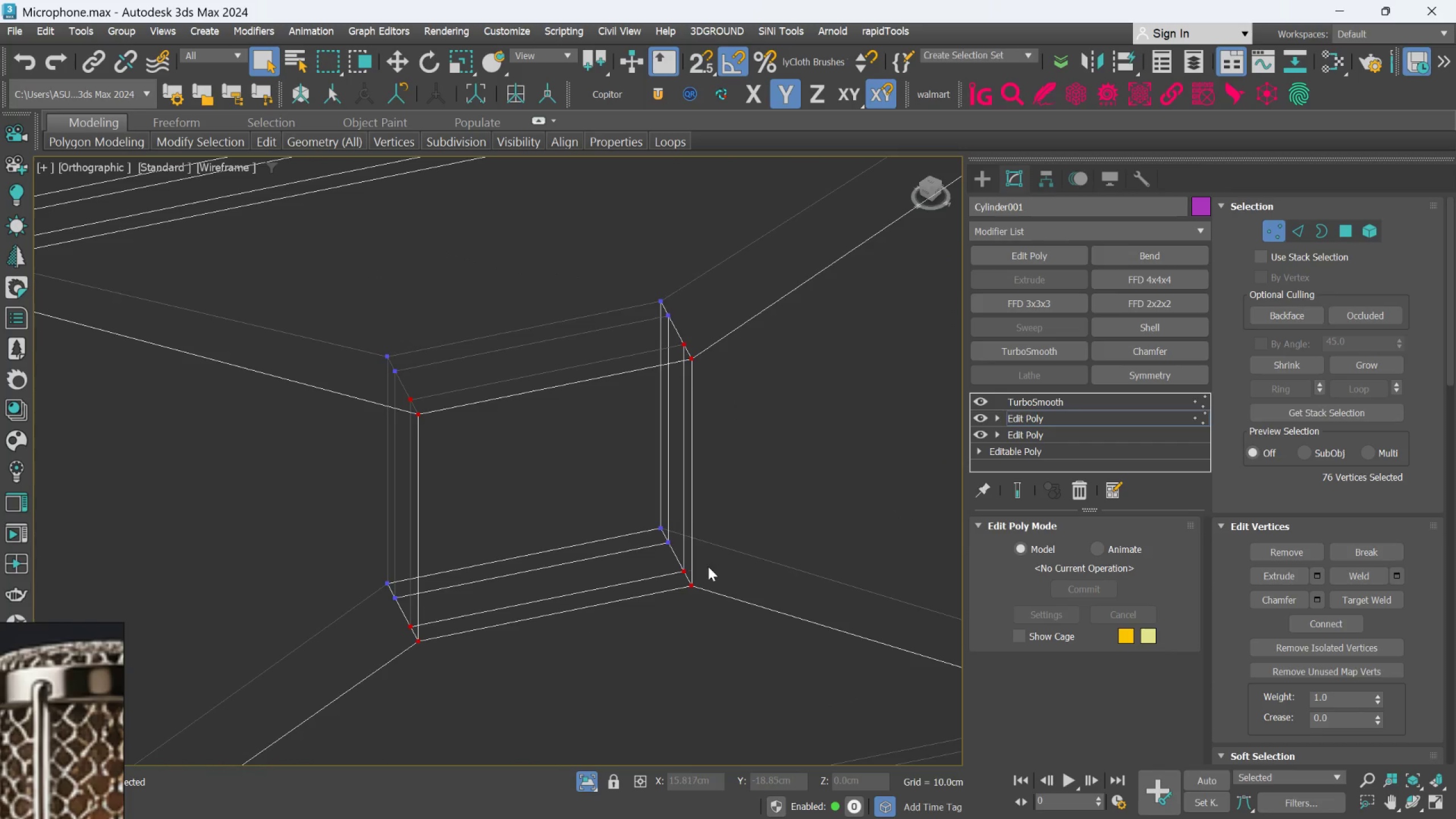 
scroll: coordinate [708, 566], scroll_direction: down, amount: 3.0
 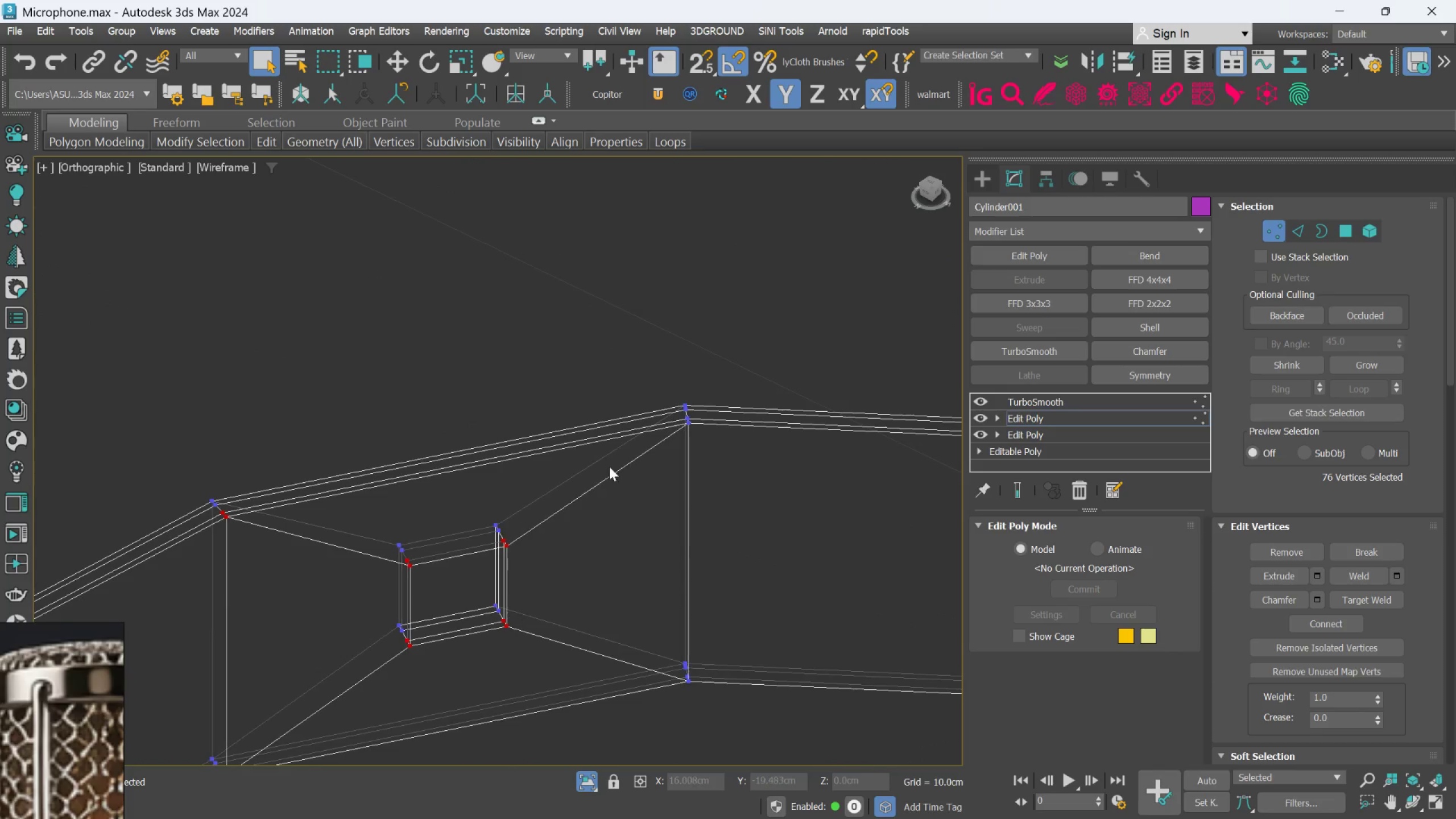 
hold_key(key=ControlLeft, duration=0.78)
left_click_drag(start_coordinate=[791, 466], to_coordinate=[741, 392])
 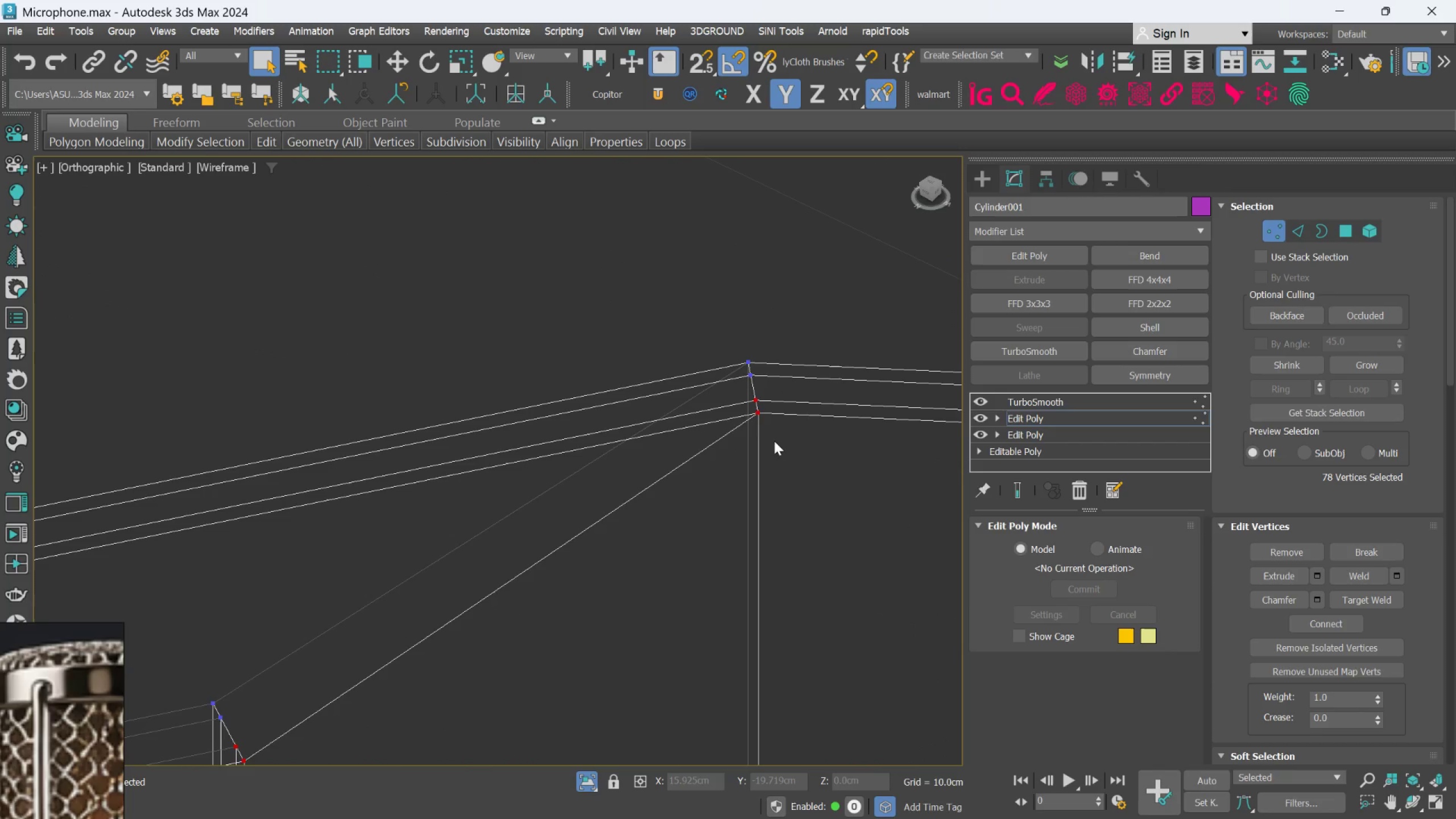 
scroll: coordinate [663, 416], scroll_direction: up, amount: 3.0
 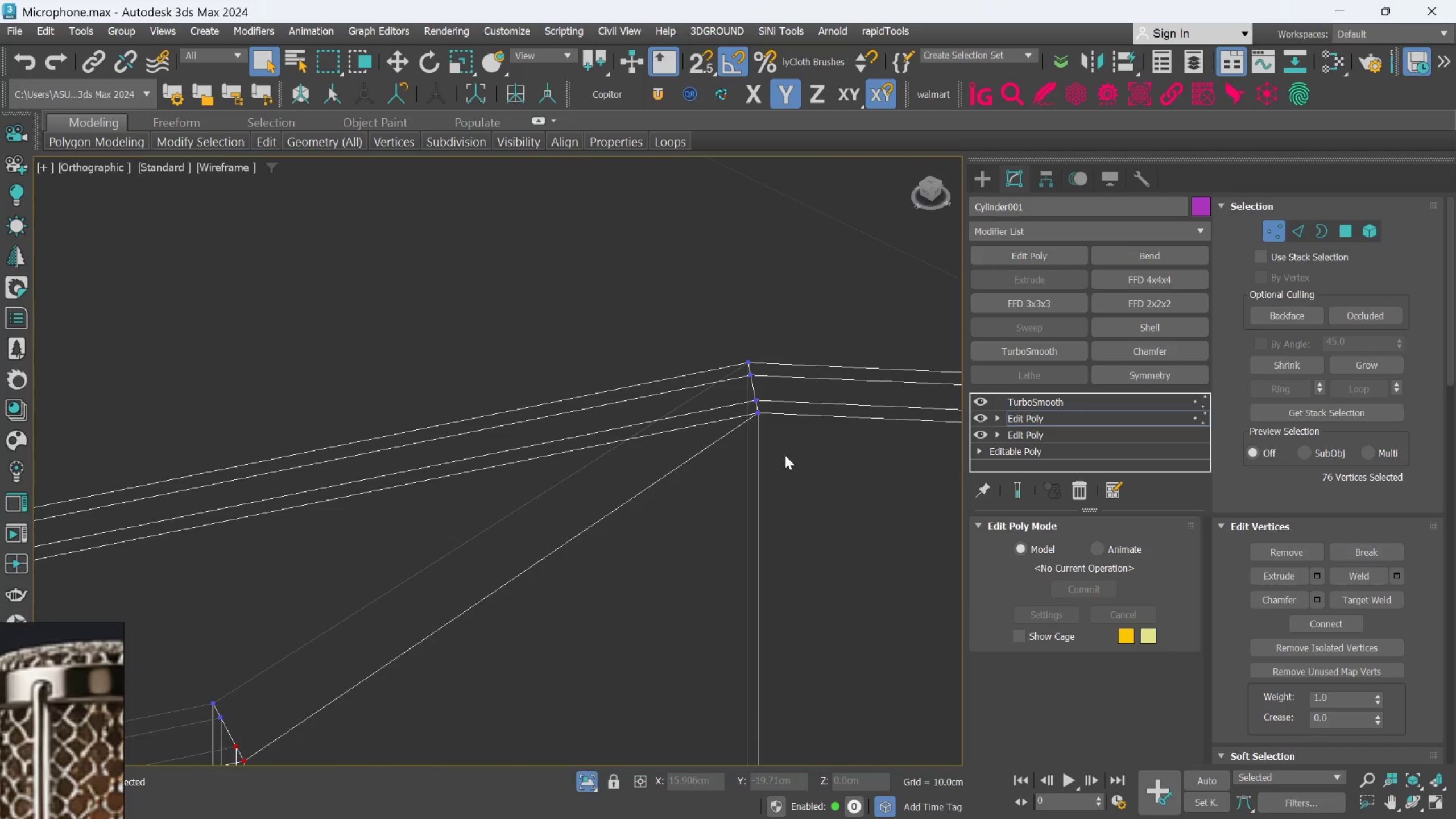 
scroll: coordinate [774, 463], scroll_direction: down, amount: 1.0
 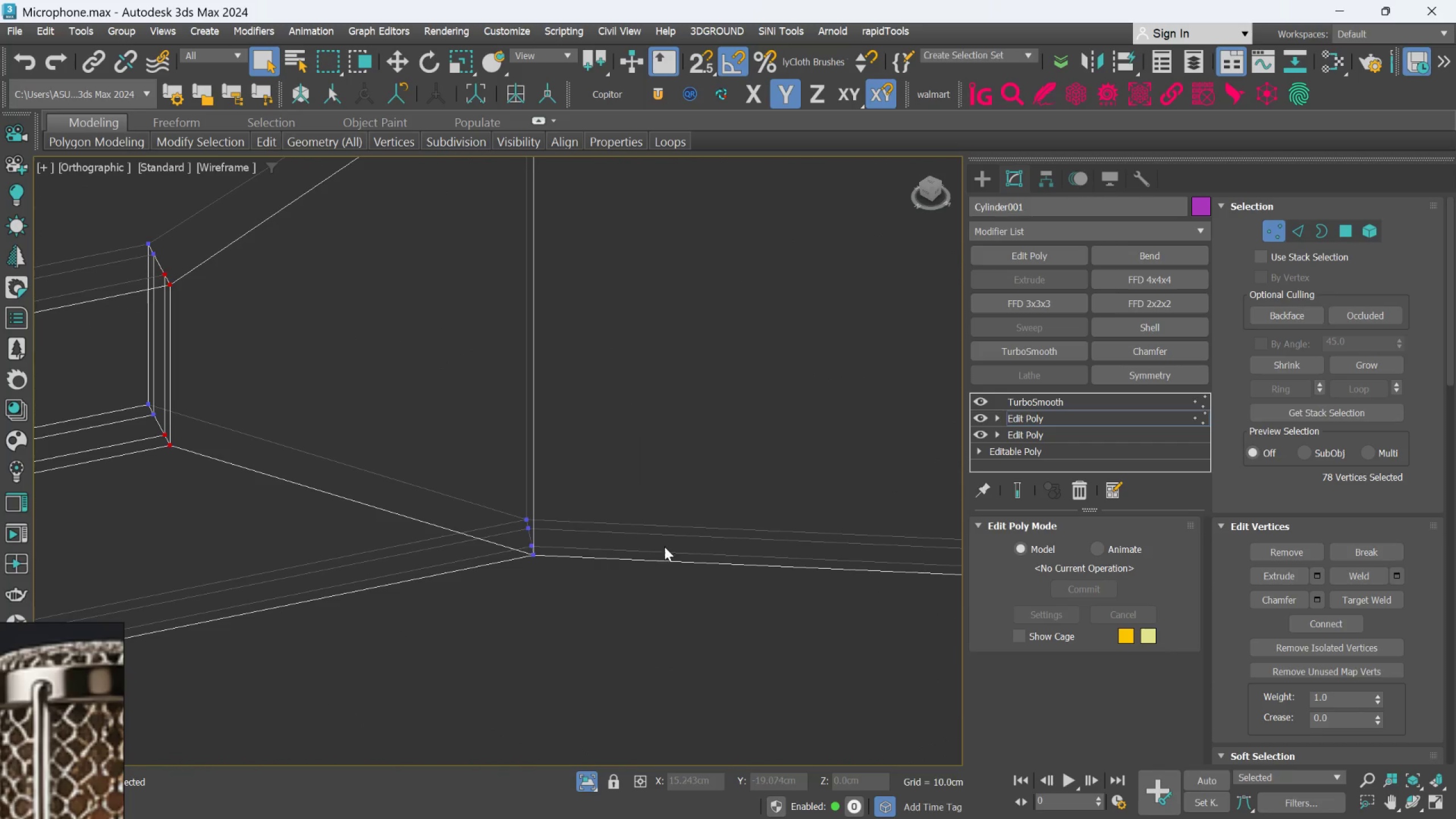 
hold_key(key=ControlLeft, duration=0.78)
left_click_drag(start_coordinate=[602, 628], to_coordinate=[514, 532])
 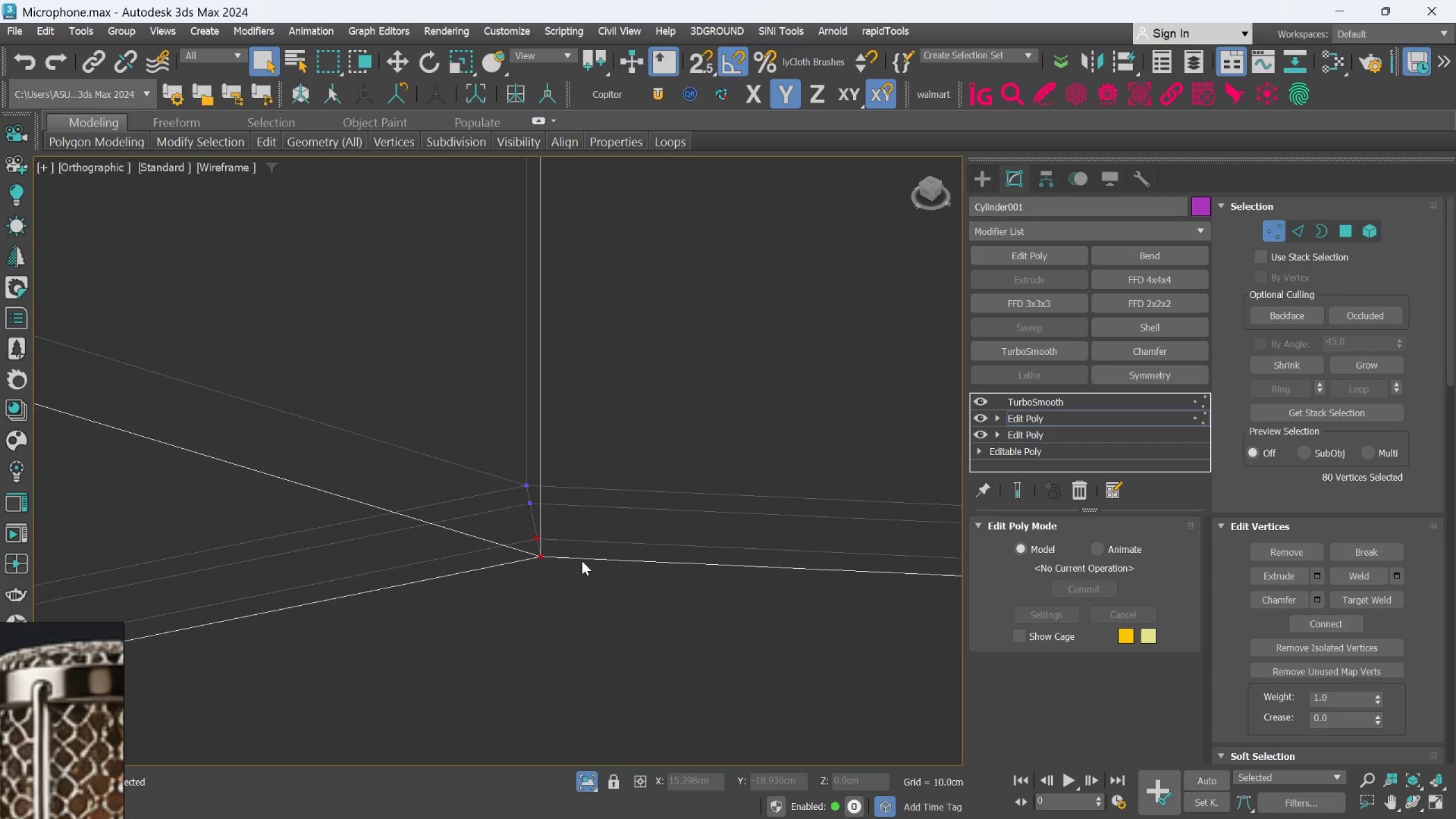 
scroll: coordinate [524, 540], scroll_direction: up, amount: 2.0
 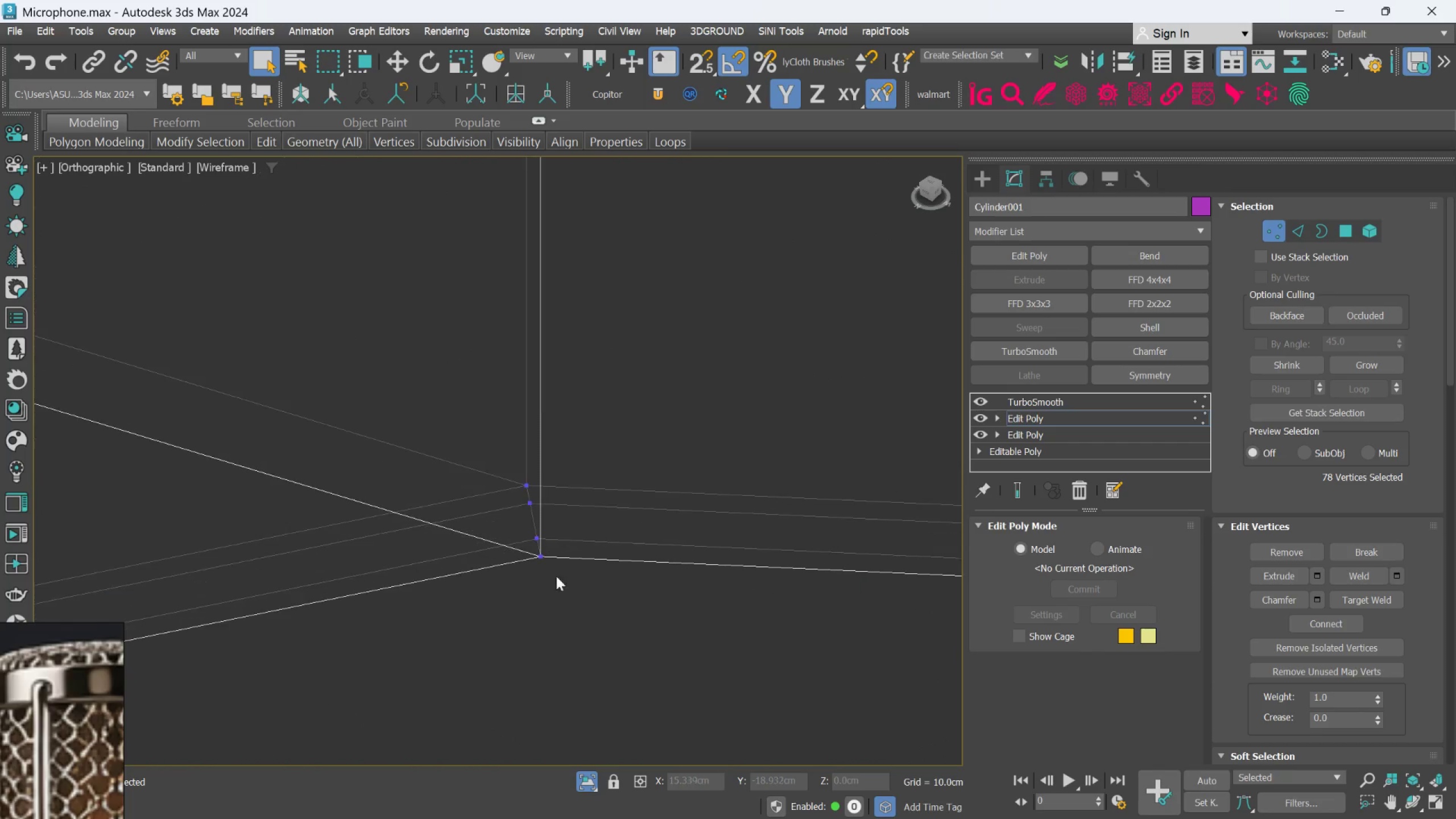 
scroll: coordinate [595, 602], scroll_direction: down, amount: 5.0
 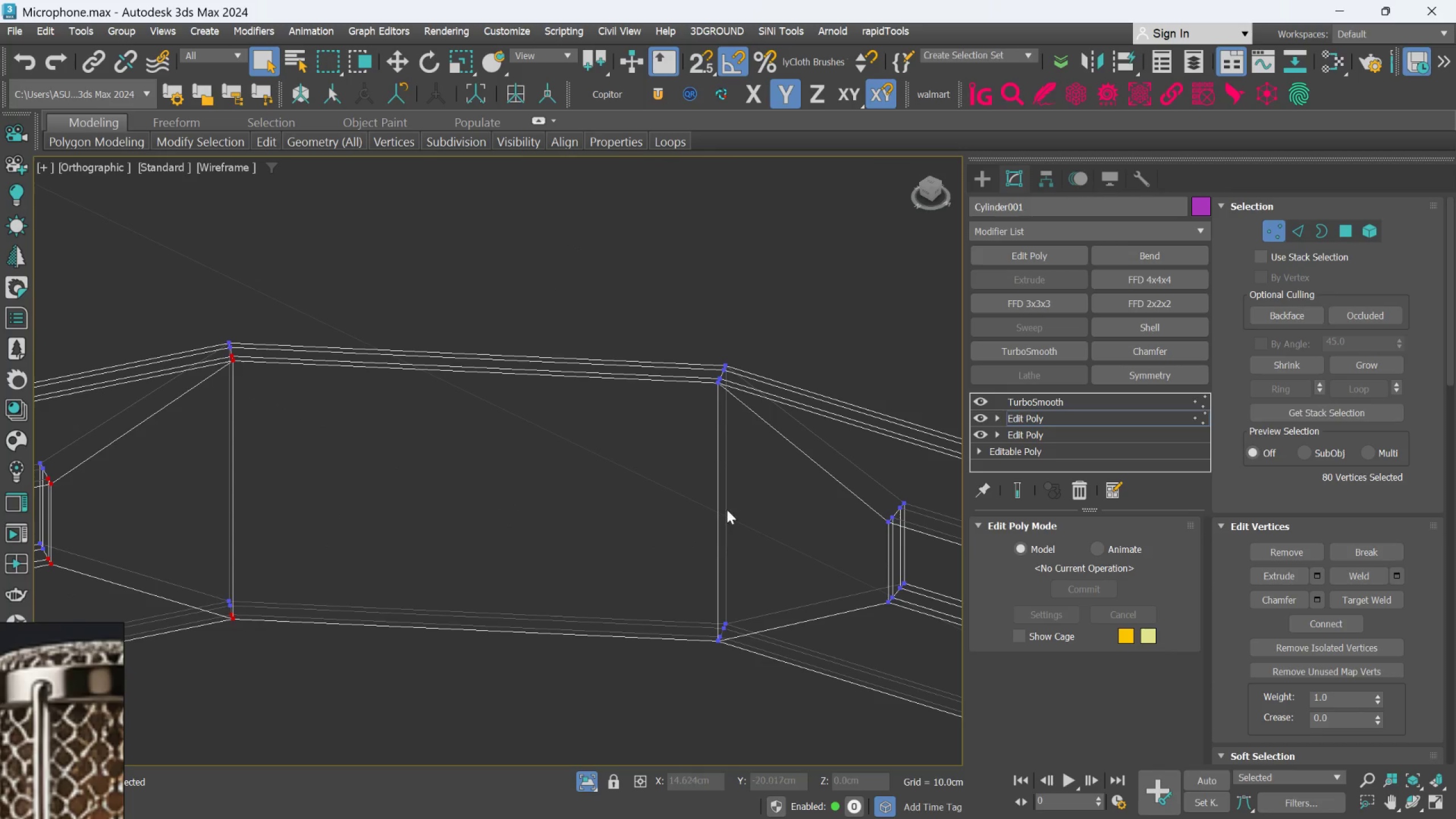 
hold_key(key=ControlLeft, duration=1.25)
 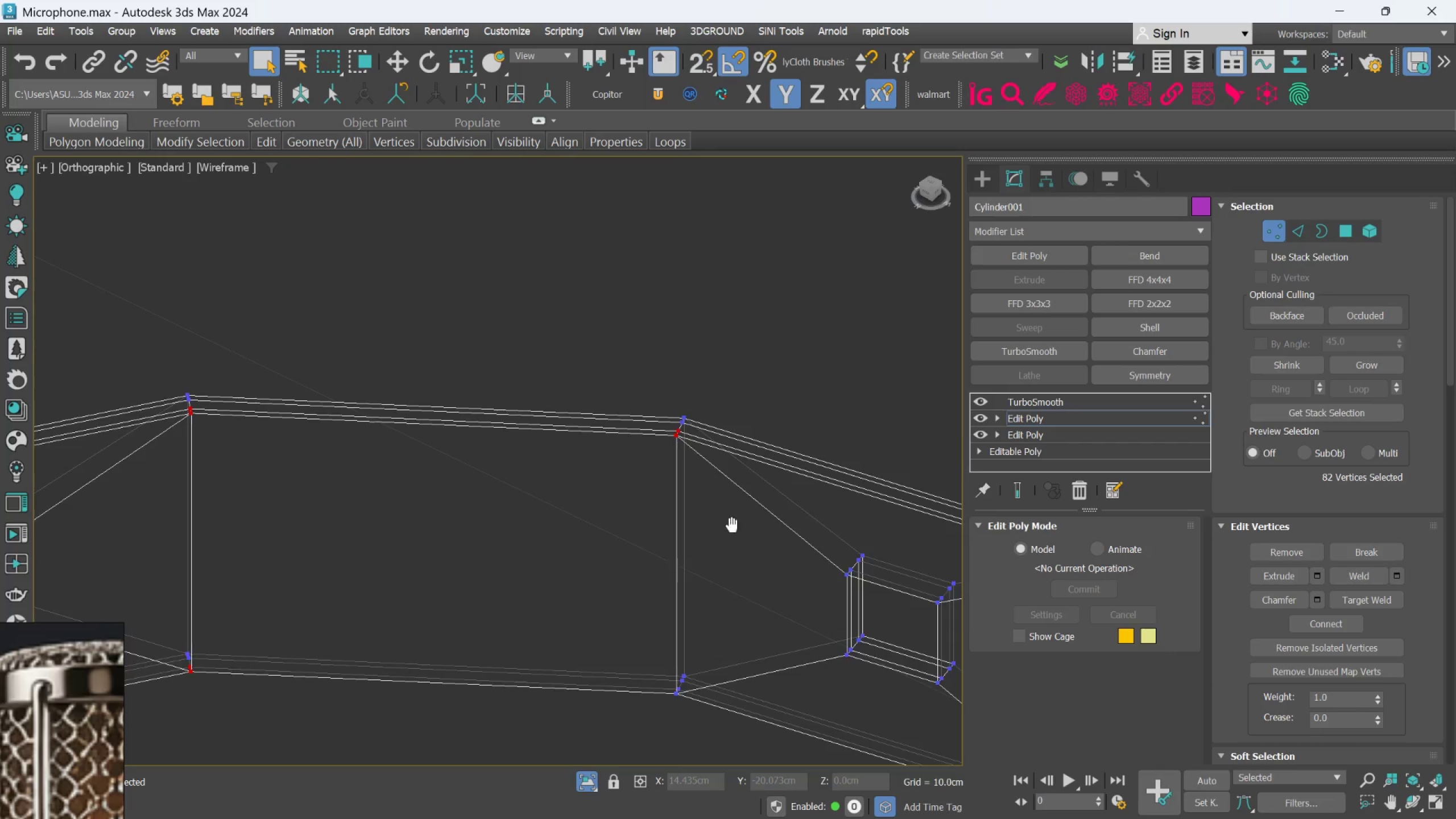 
scroll: coordinate [731, 386], scroll_direction: up, amount: 3.0
 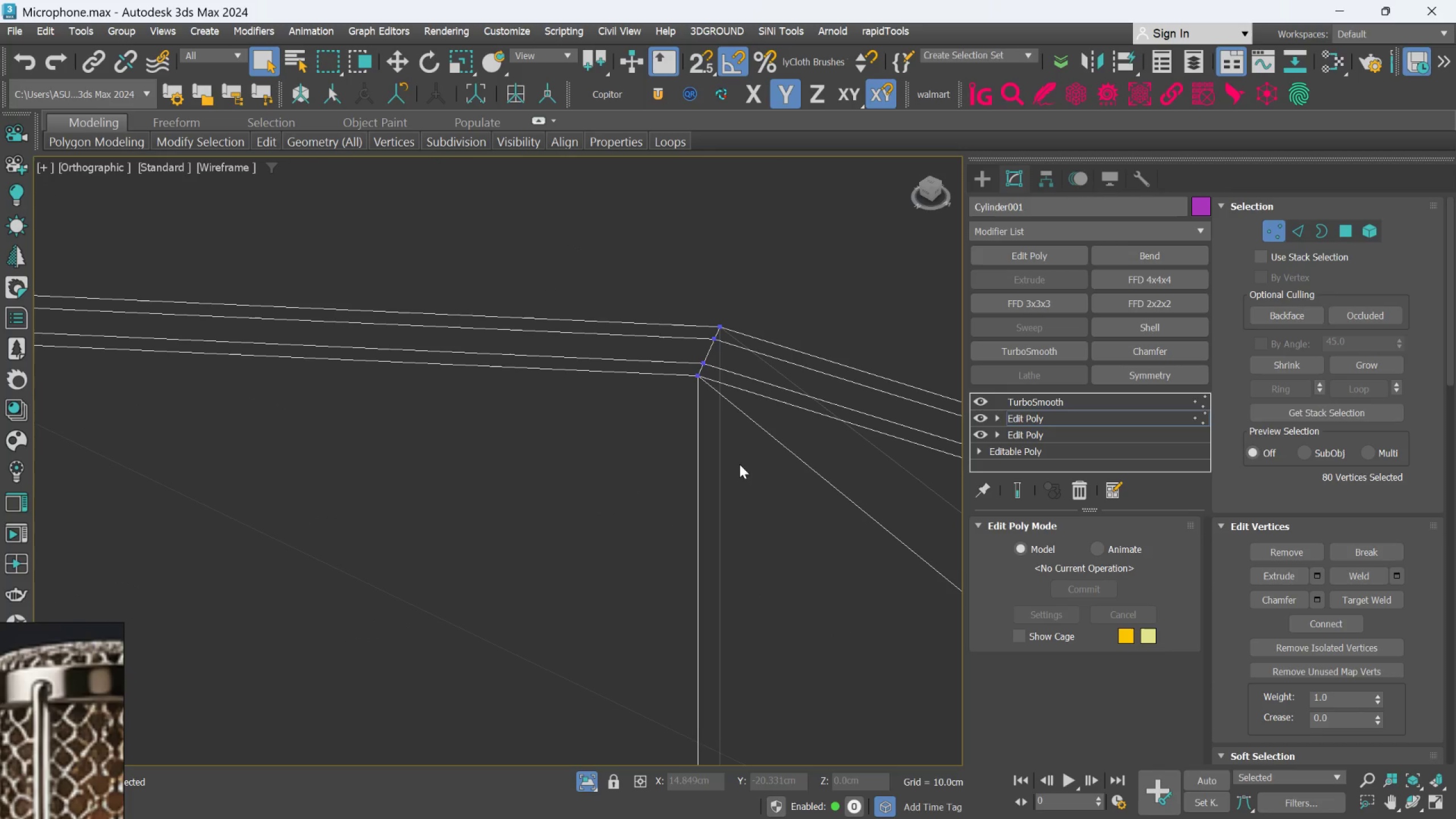 
left_click_drag(start_coordinate=[737, 452], to_coordinate=[664, 360])
 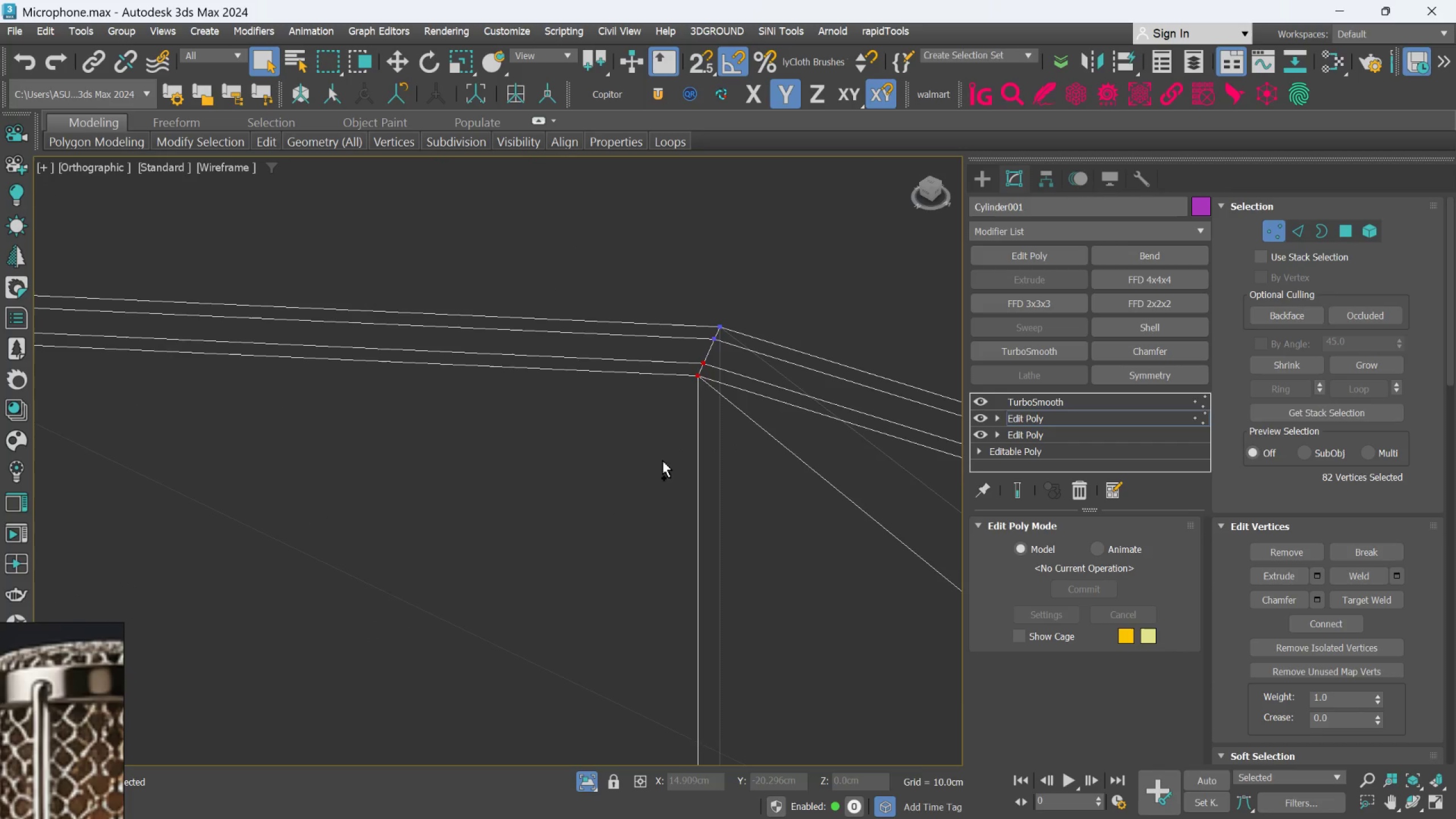 
scroll: coordinate [663, 470], scroll_direction: down, amount: 3.0
 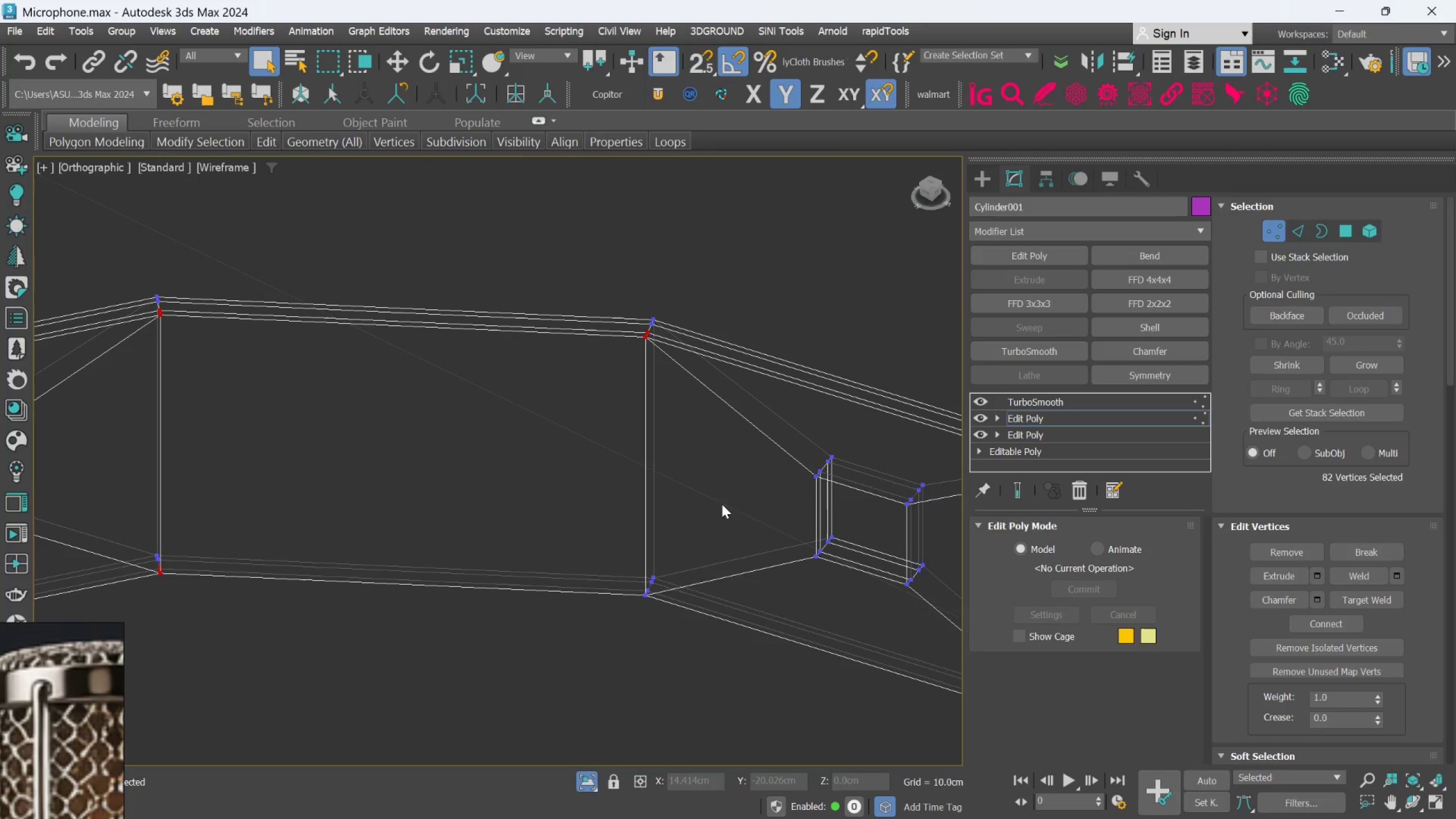 
hold_key(key=ControlLeft, duration=0.73)
left_click_drag(start_coordinate=[666, 595], to_coordinate=[605, 497])
 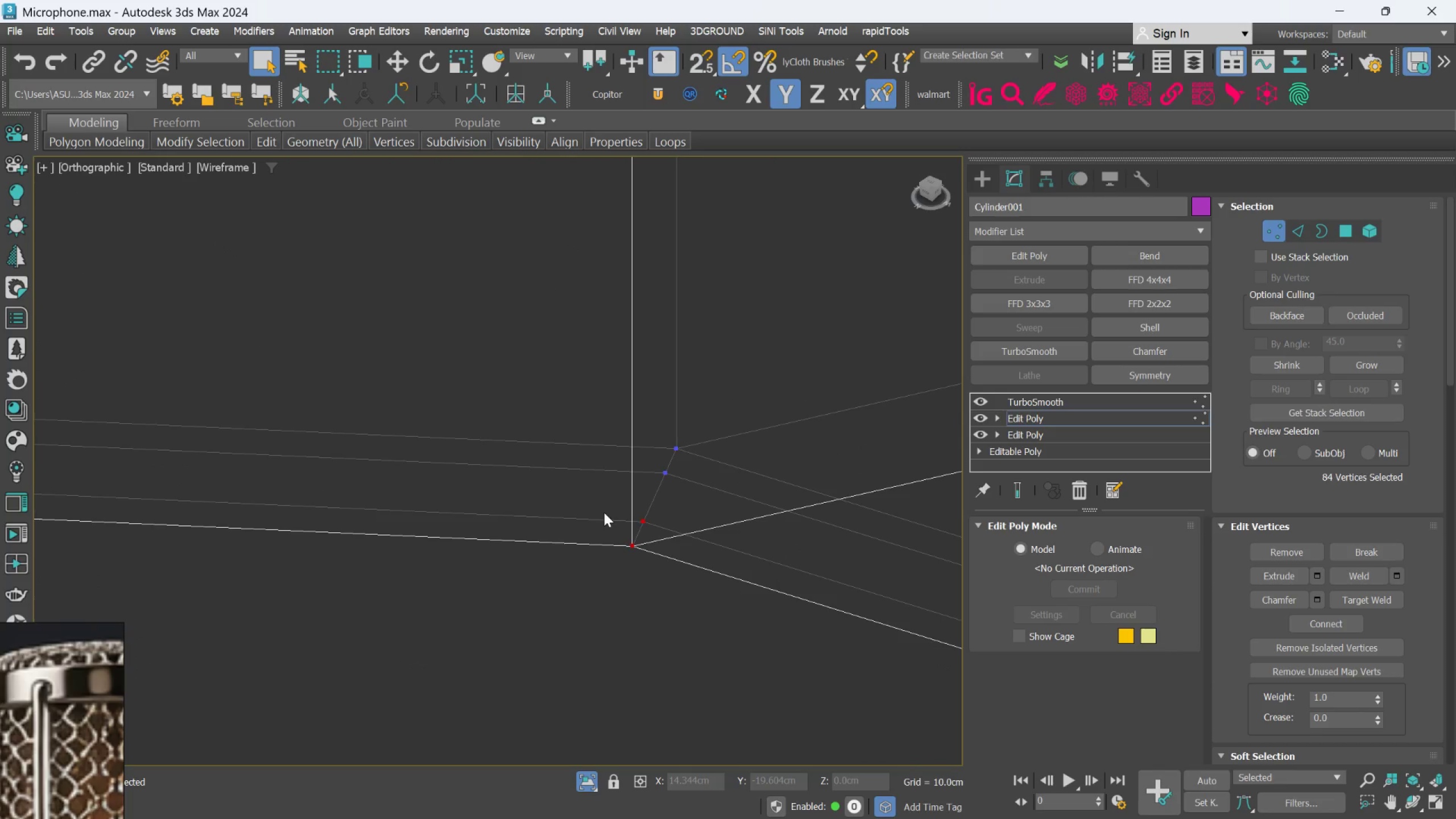 
scroll: coordinate [663, 584], scroll_direction: up, amount: 5.0
 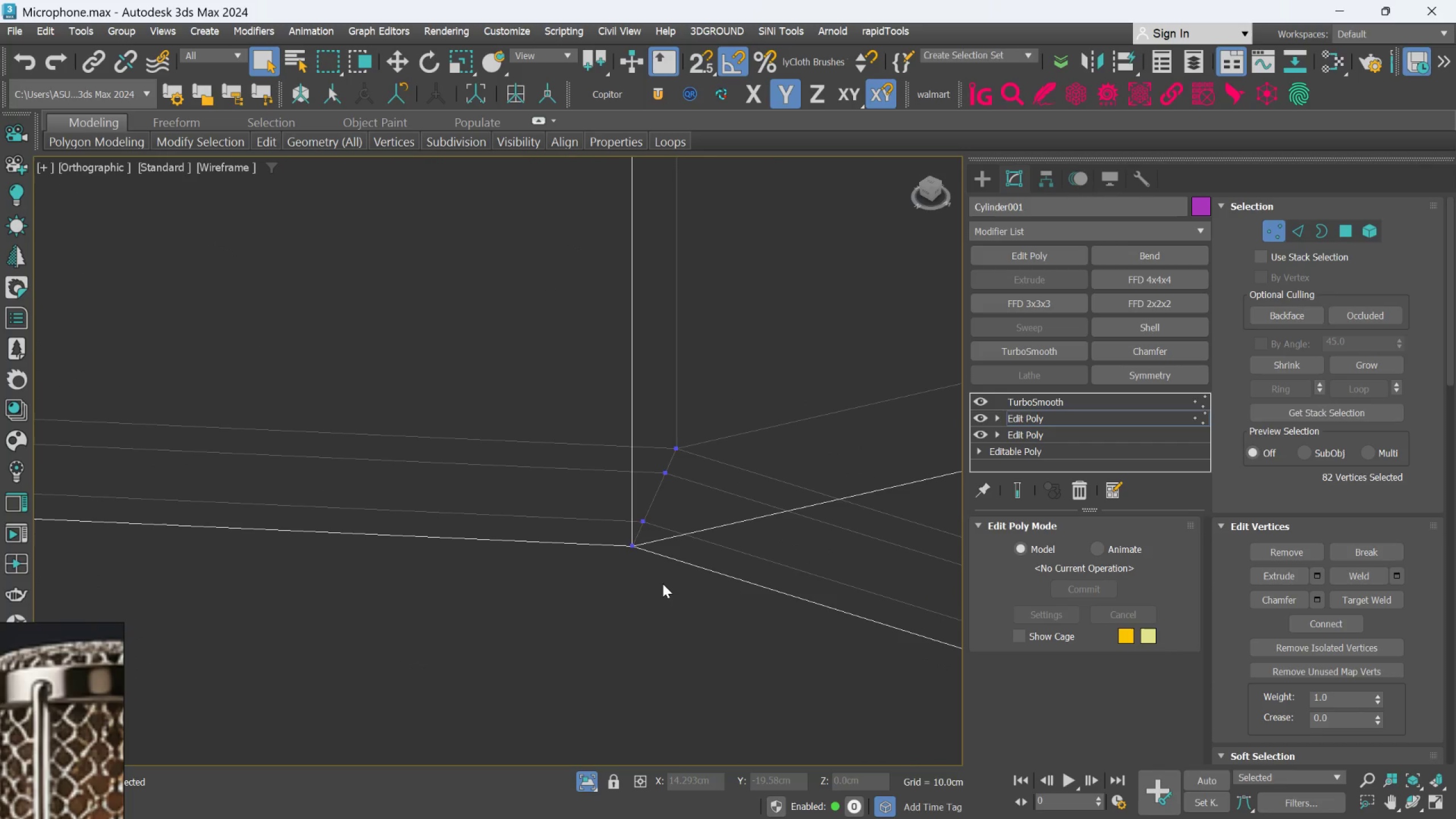 
scroll: coordinate [698, 536], scroll_direction: down, amount: 7.0
 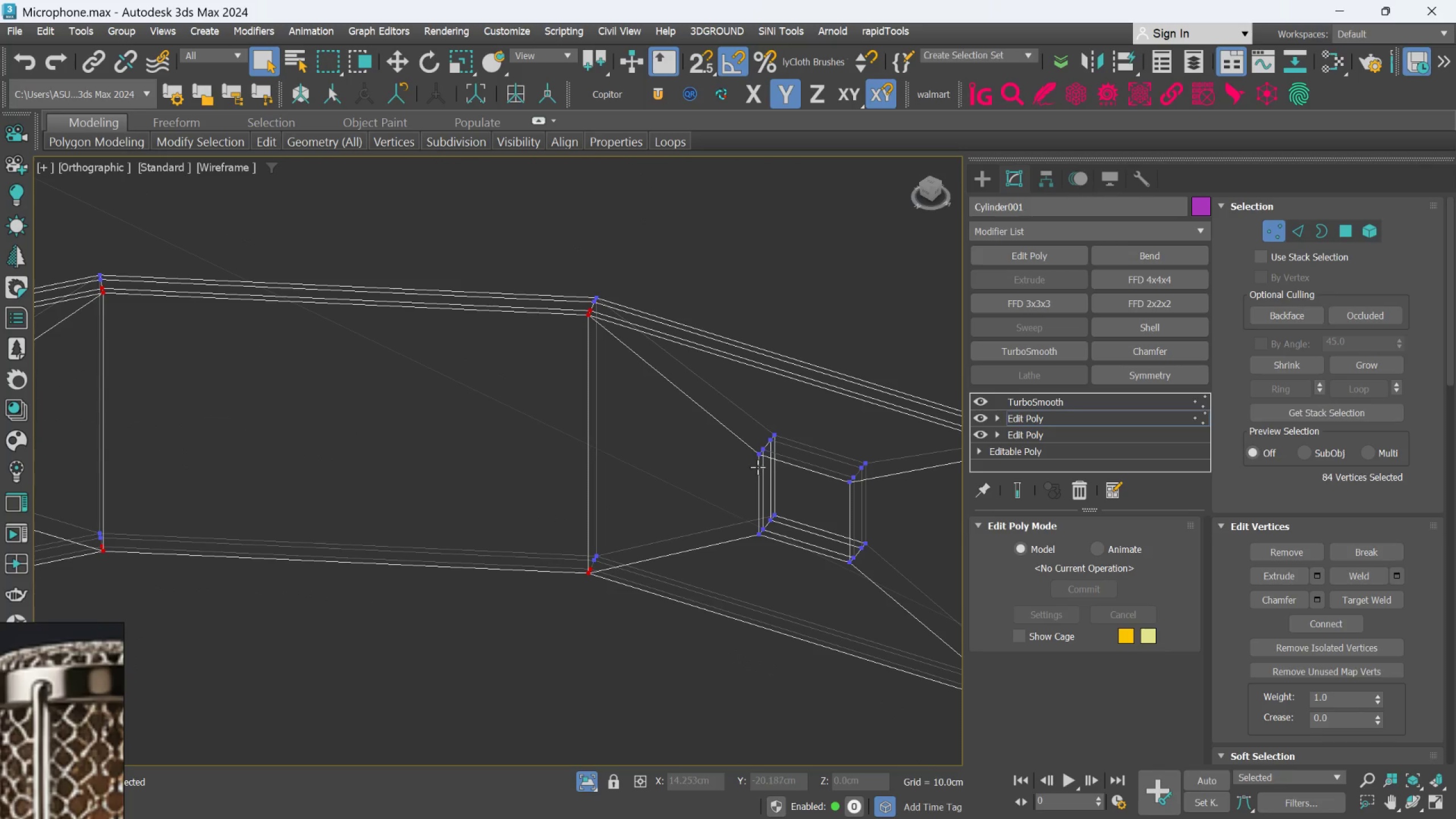 
hold_key(key=ControlLeft, duration=0.74)
left_click_drag(start_coordinate=[627, 436], to_coordinate=[728, 511])
 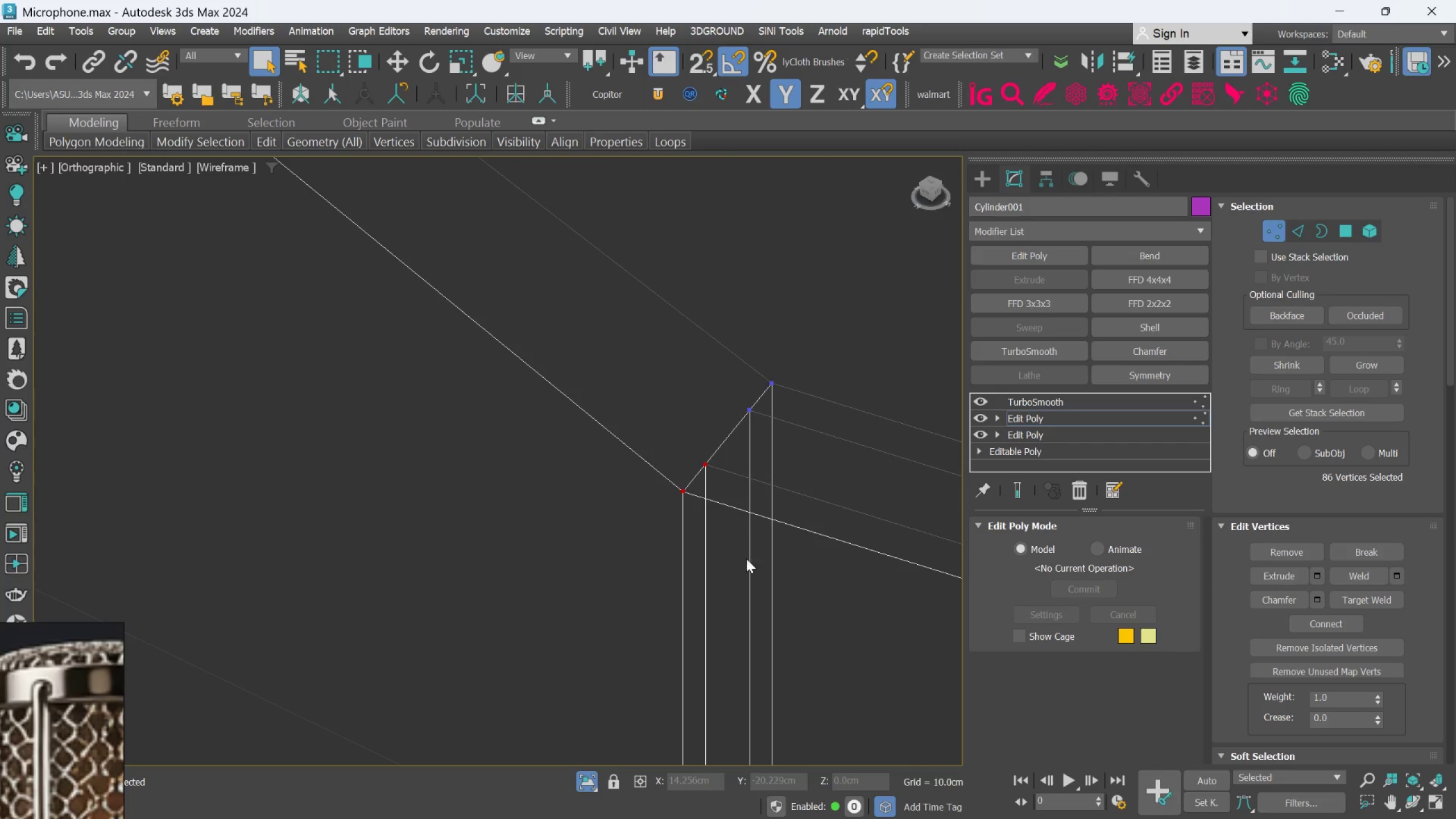 
scroll: coordinate [780, 446], scroll_direction: up, amount: 5.0
 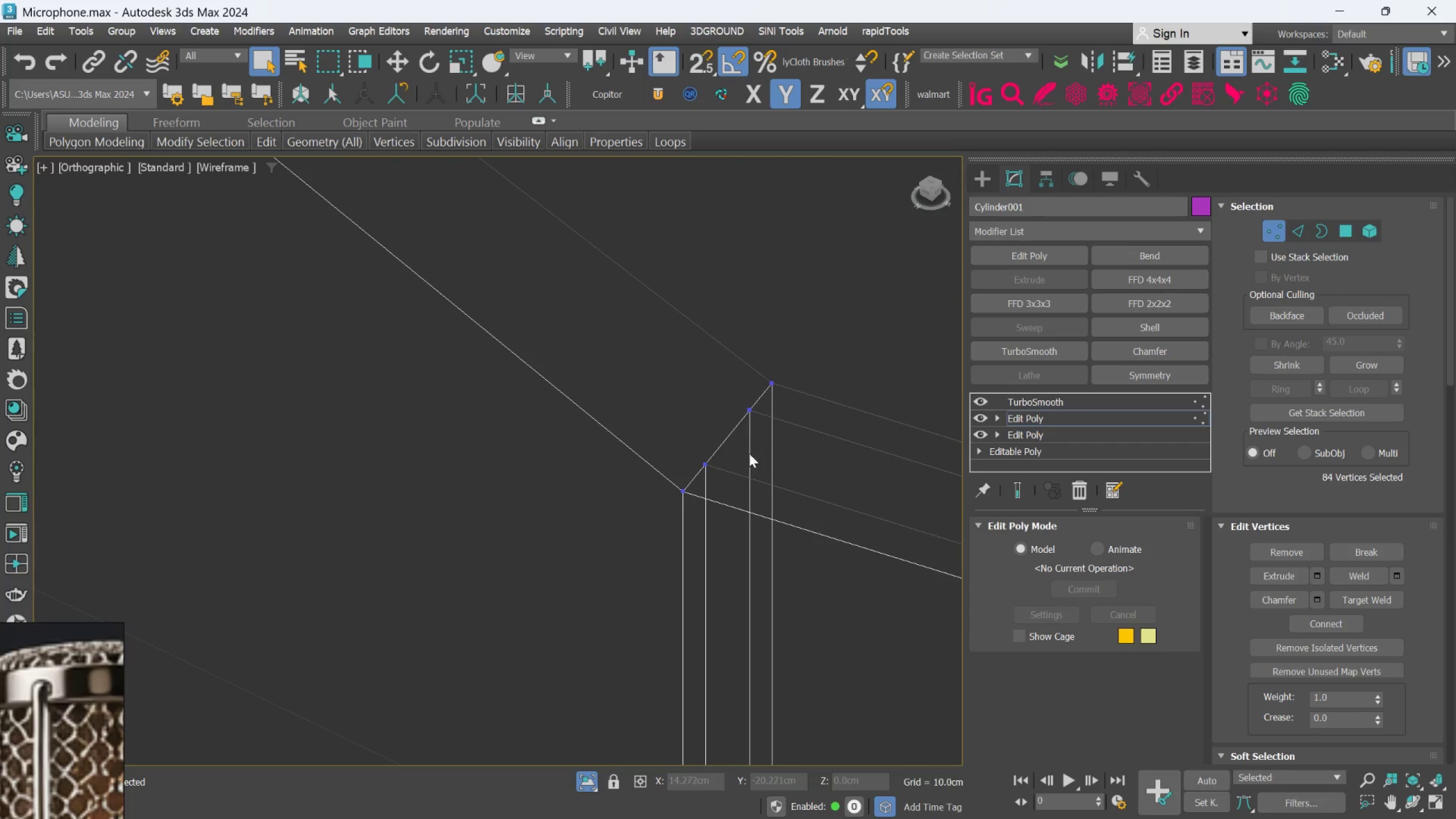 
scroll: coordinate [741, 548], scroll_direction: down, amount: 3.0
 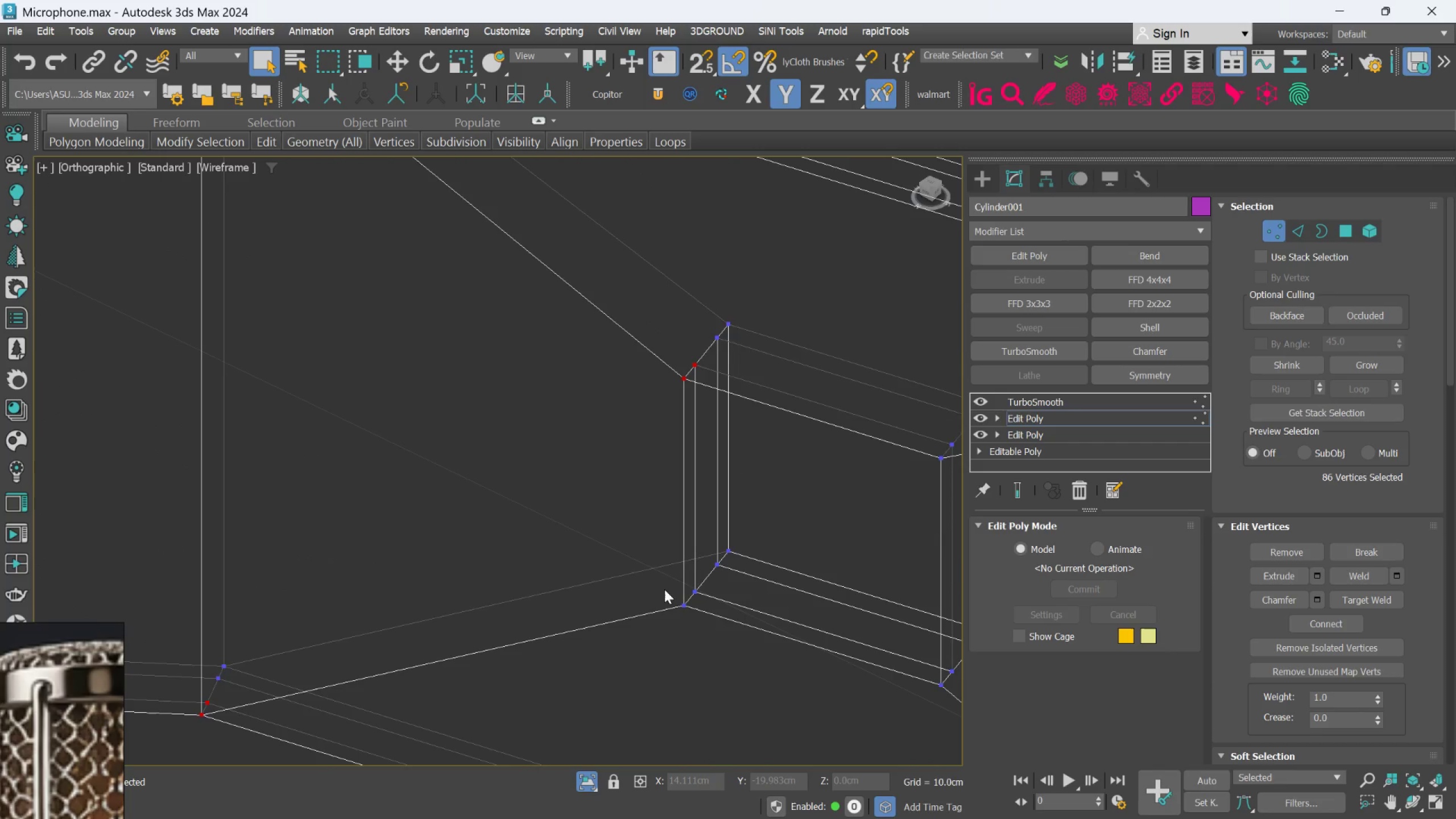 
hold_key(key=ControlLeft, duration=0.58)
left_click_drag(start_coordinate=[662, 559], to_coordinate=[736, 643])
 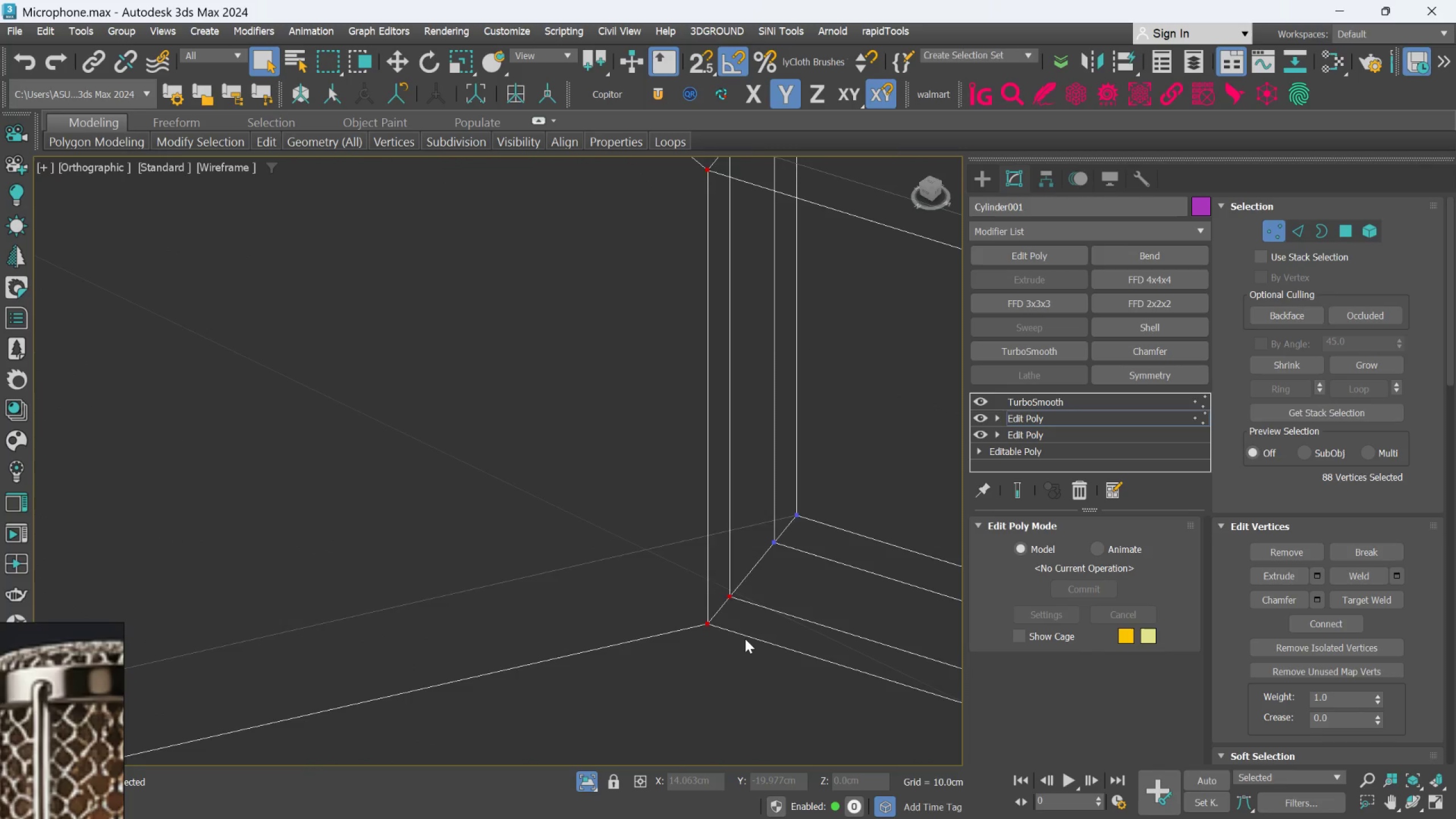 
scroll: coordinate [660, 586], scroll_direction: up, amount: 2.0
 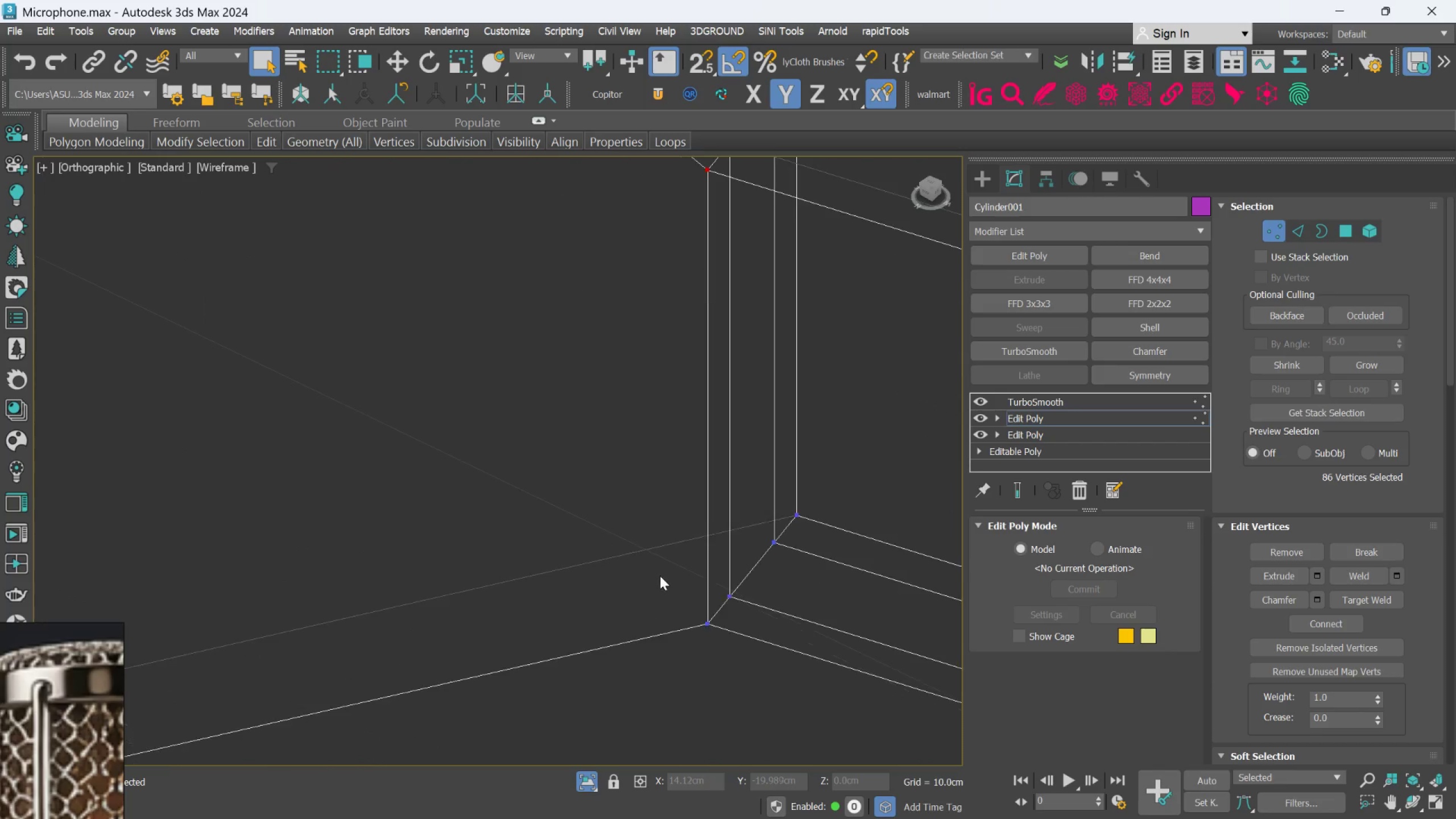 
scroll: coordinate [746, 638], scroll_direction: down, amount: 4.0
 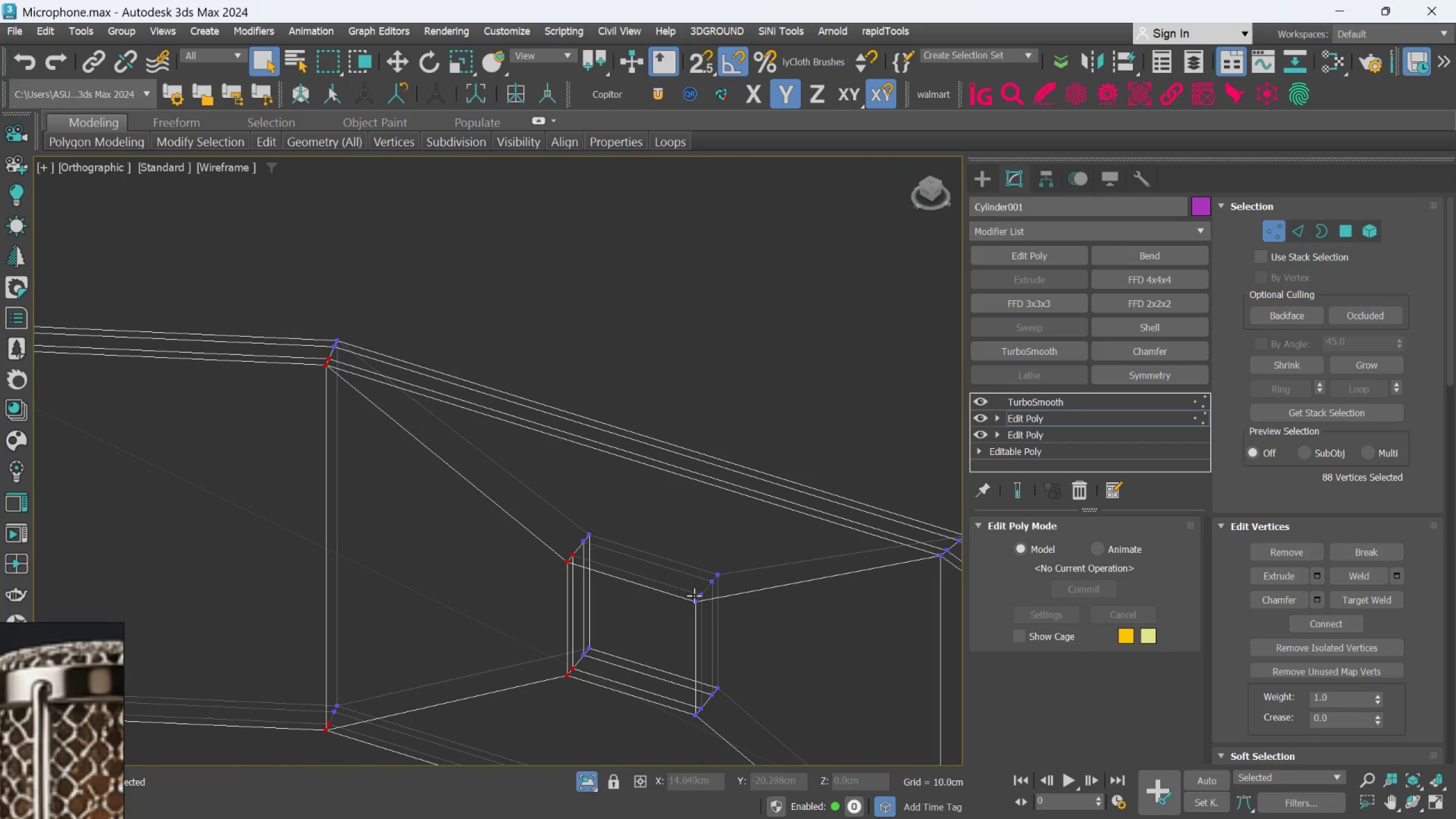 
hold_key(key=ControlLeft, duration=0.82)
left_click_drag(start_coordinate=[647, 548], to_coordinate=[721, 609])
 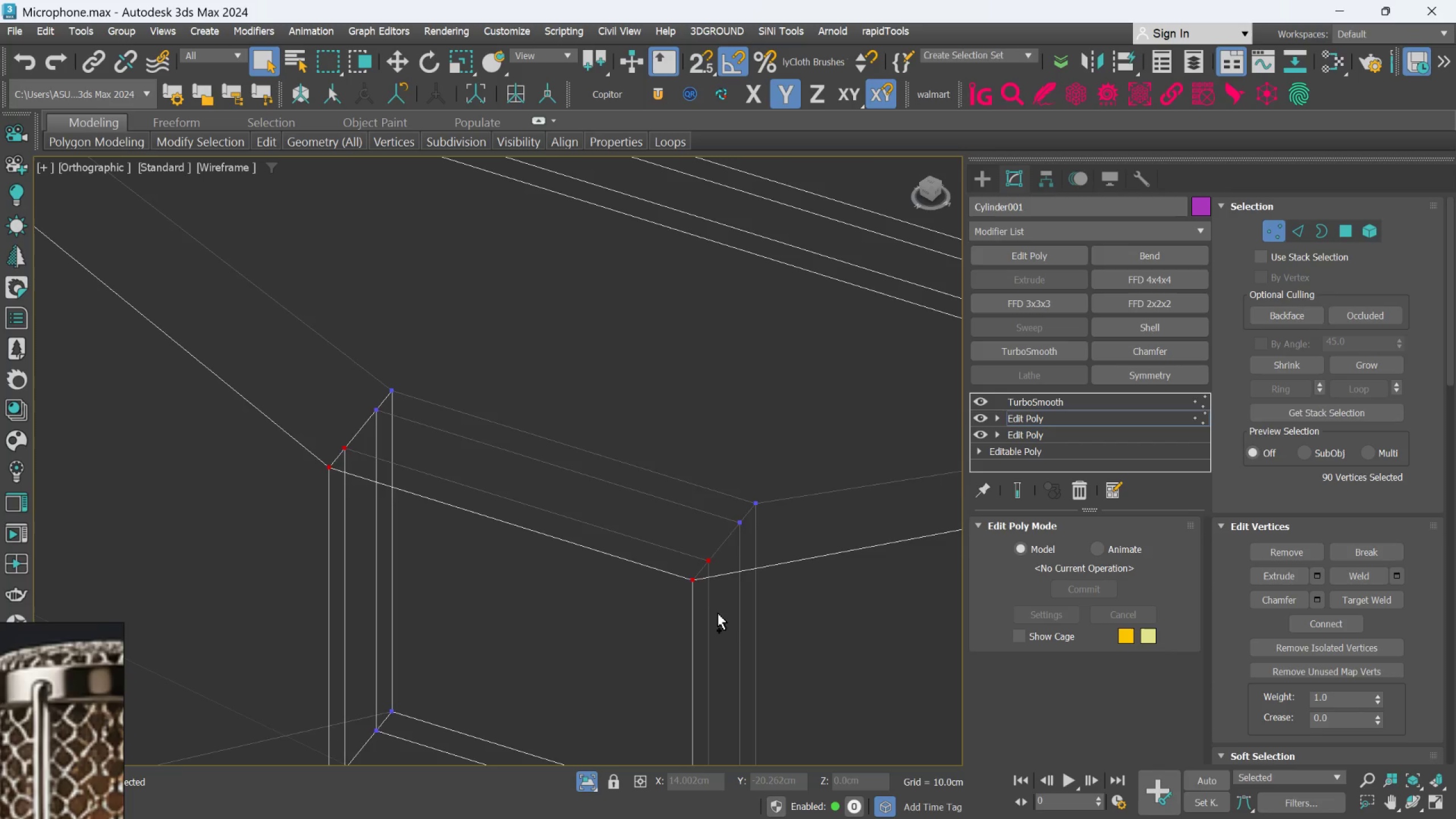 
scroll: coordinate [700, 609], scroll_direction: up, amount: 3.0
 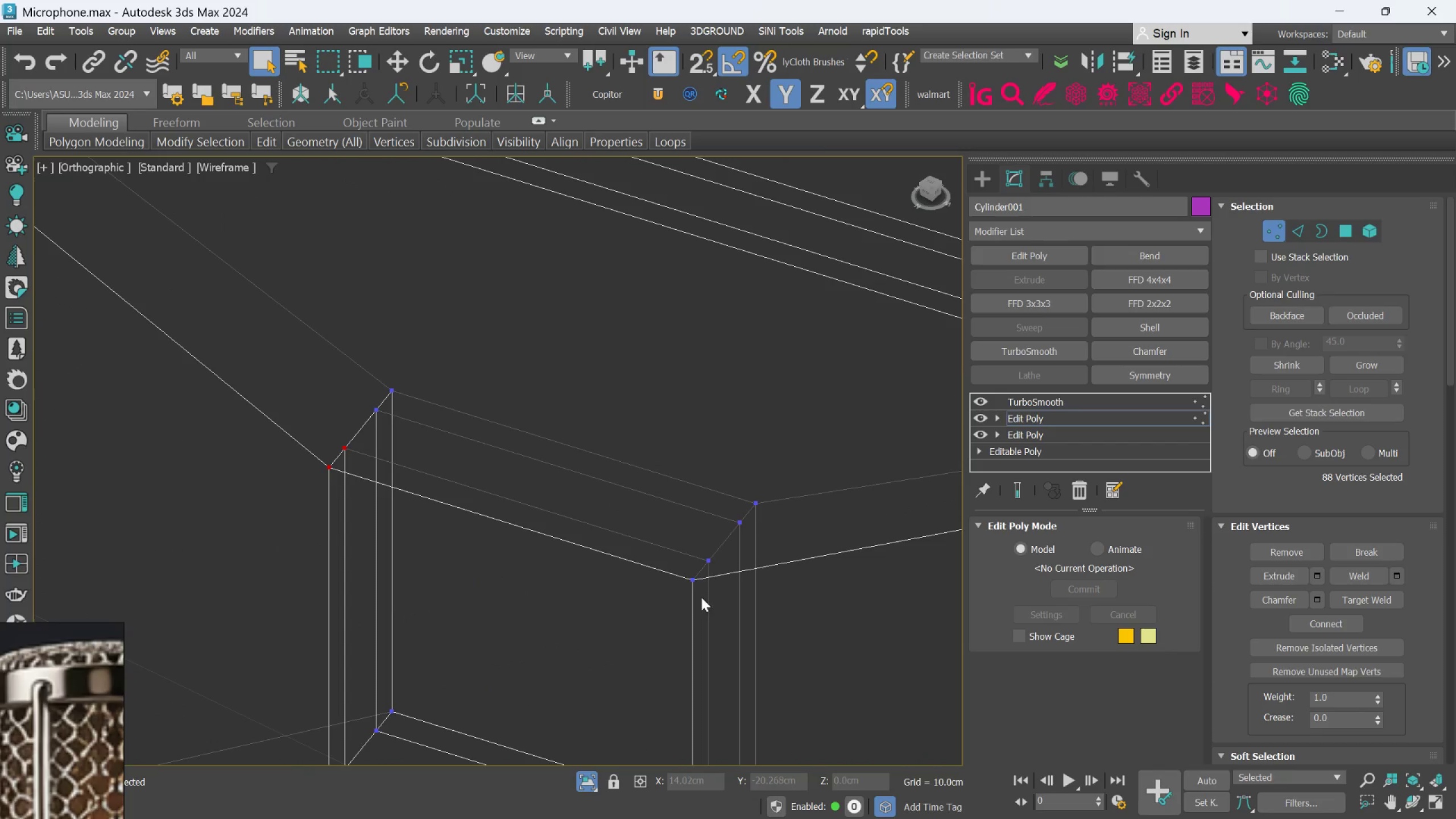 
scroll: coordinate [710, 627], scroll_direction: down, amount: 3.0
 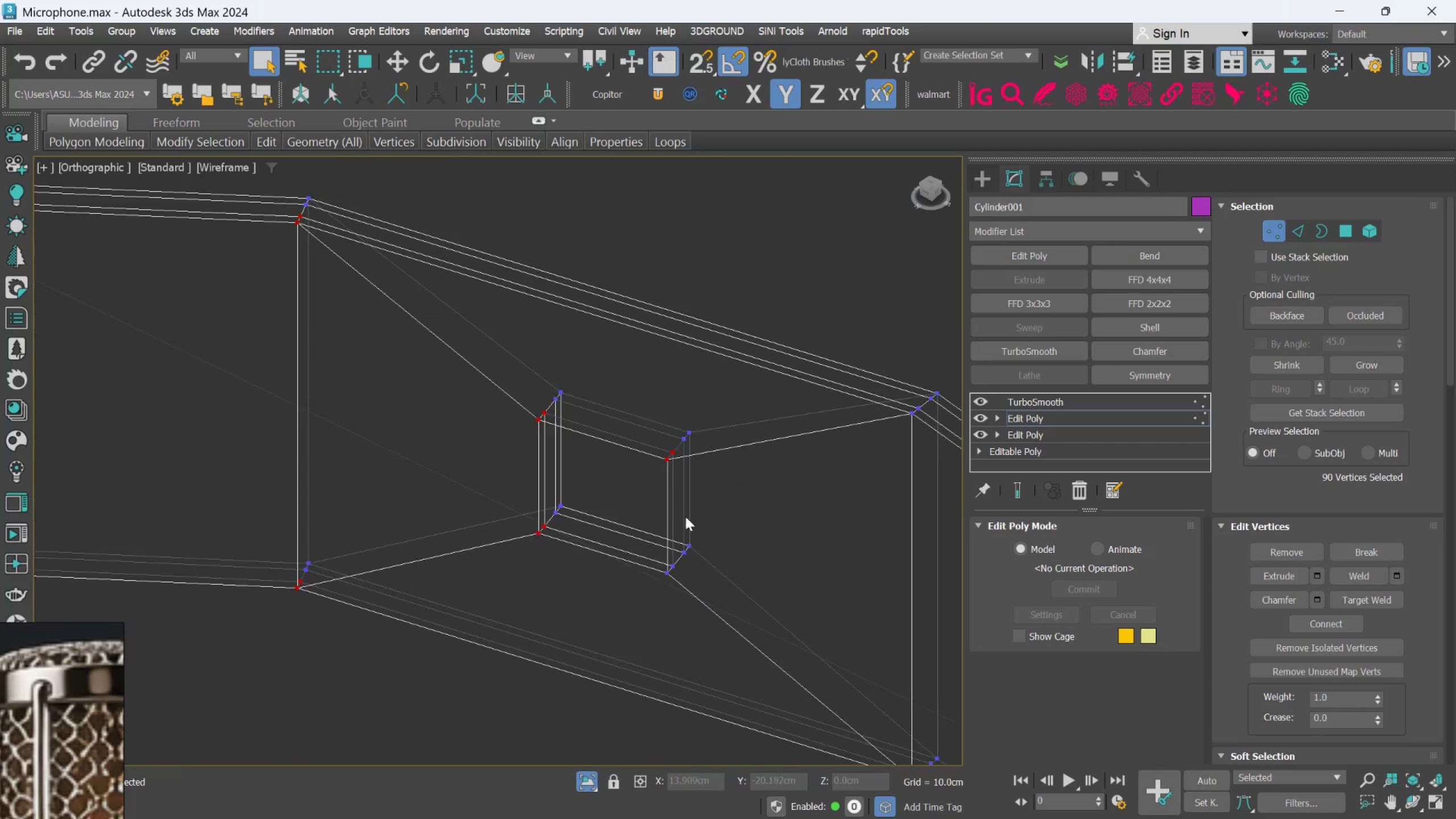 
hold_key(key=ControlLeft, duration=0.77)
left_click_drag(start_coordinate=[648, 553], to_coordinate=[718, 627])
 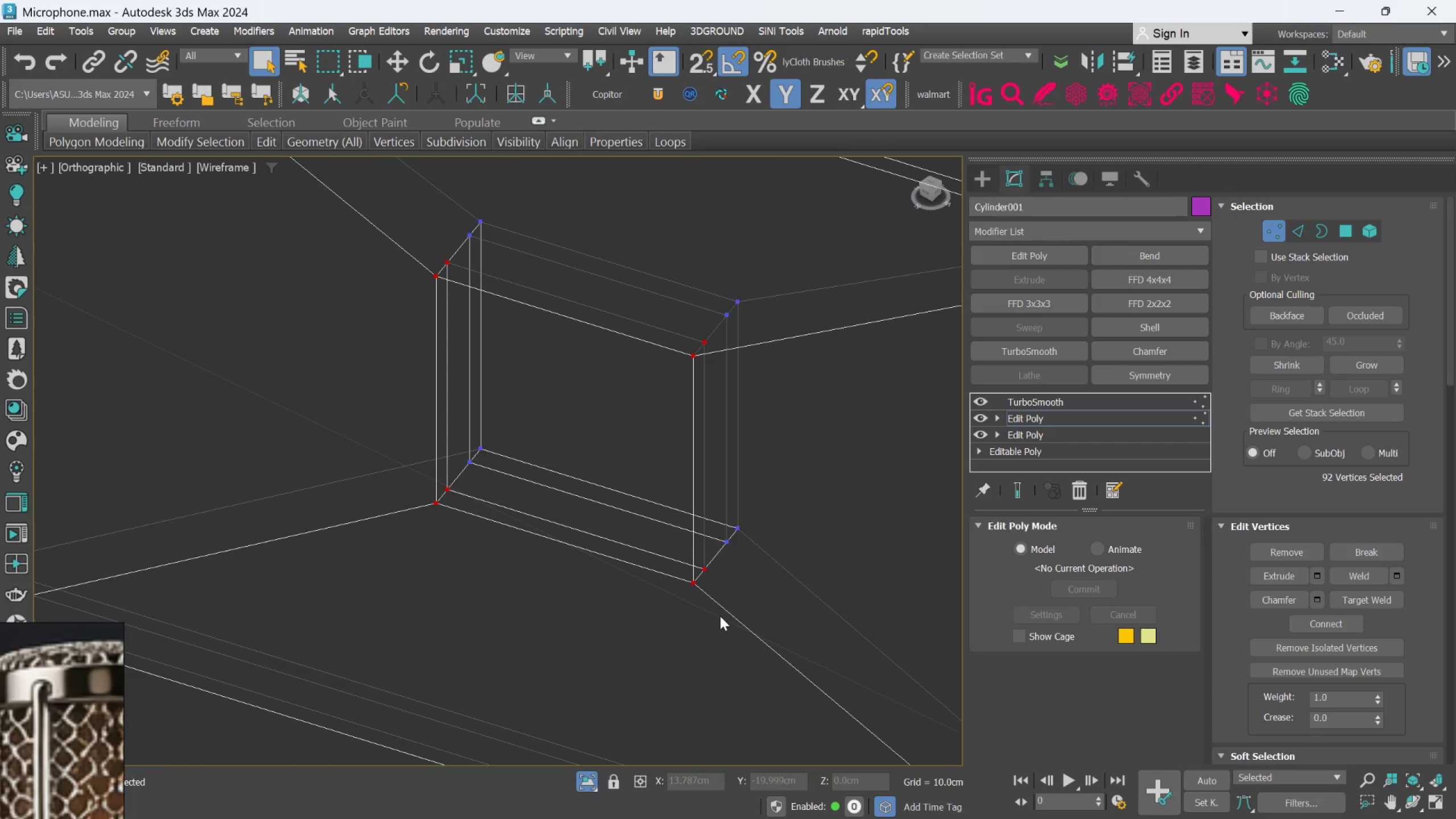 
scroll: coordinate [641, 563], scroll_direction: up, amount: 2.0
 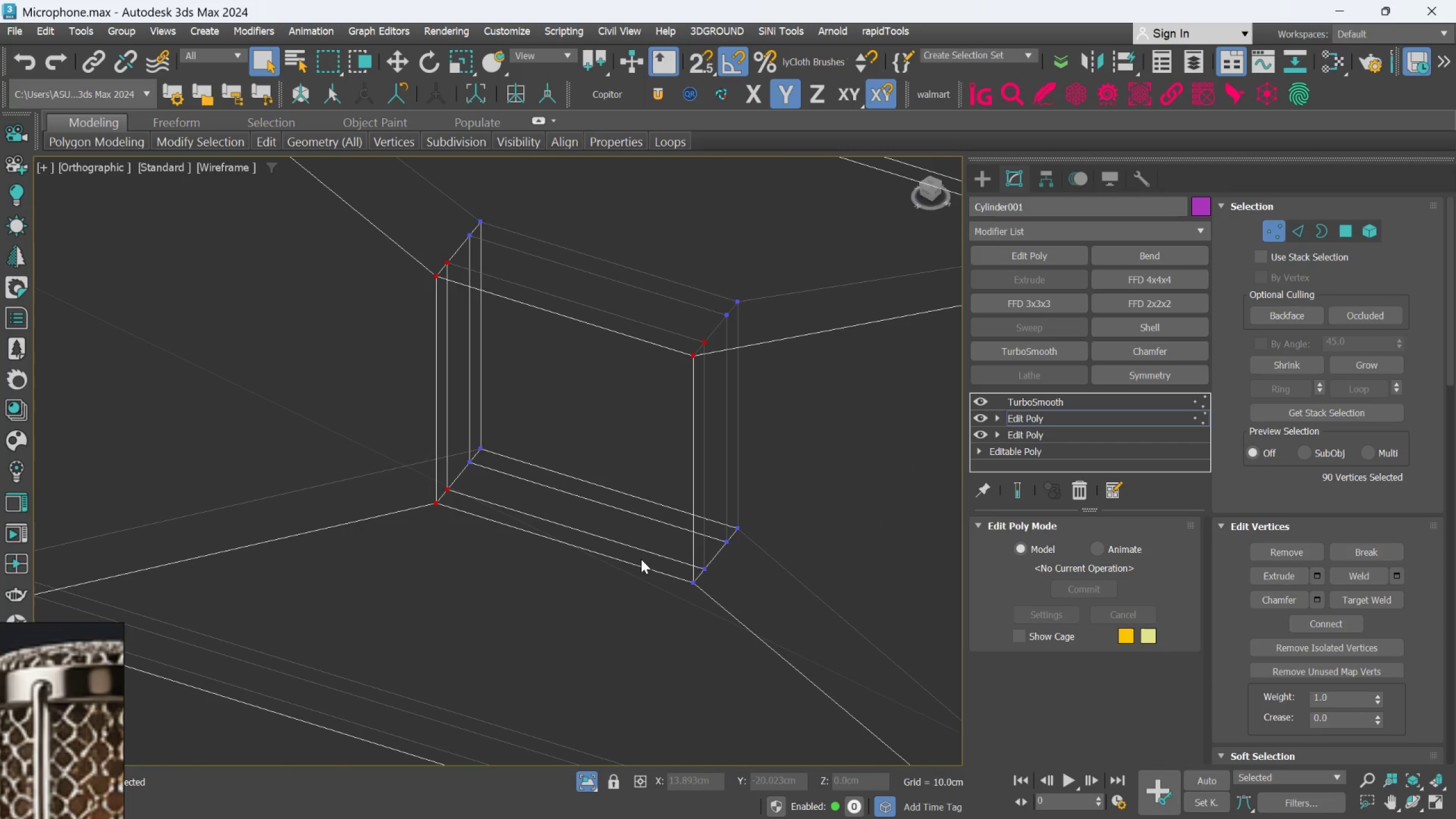 
scroll: coordinate [721, 615], scroll_direction: down, amount: 3.0
 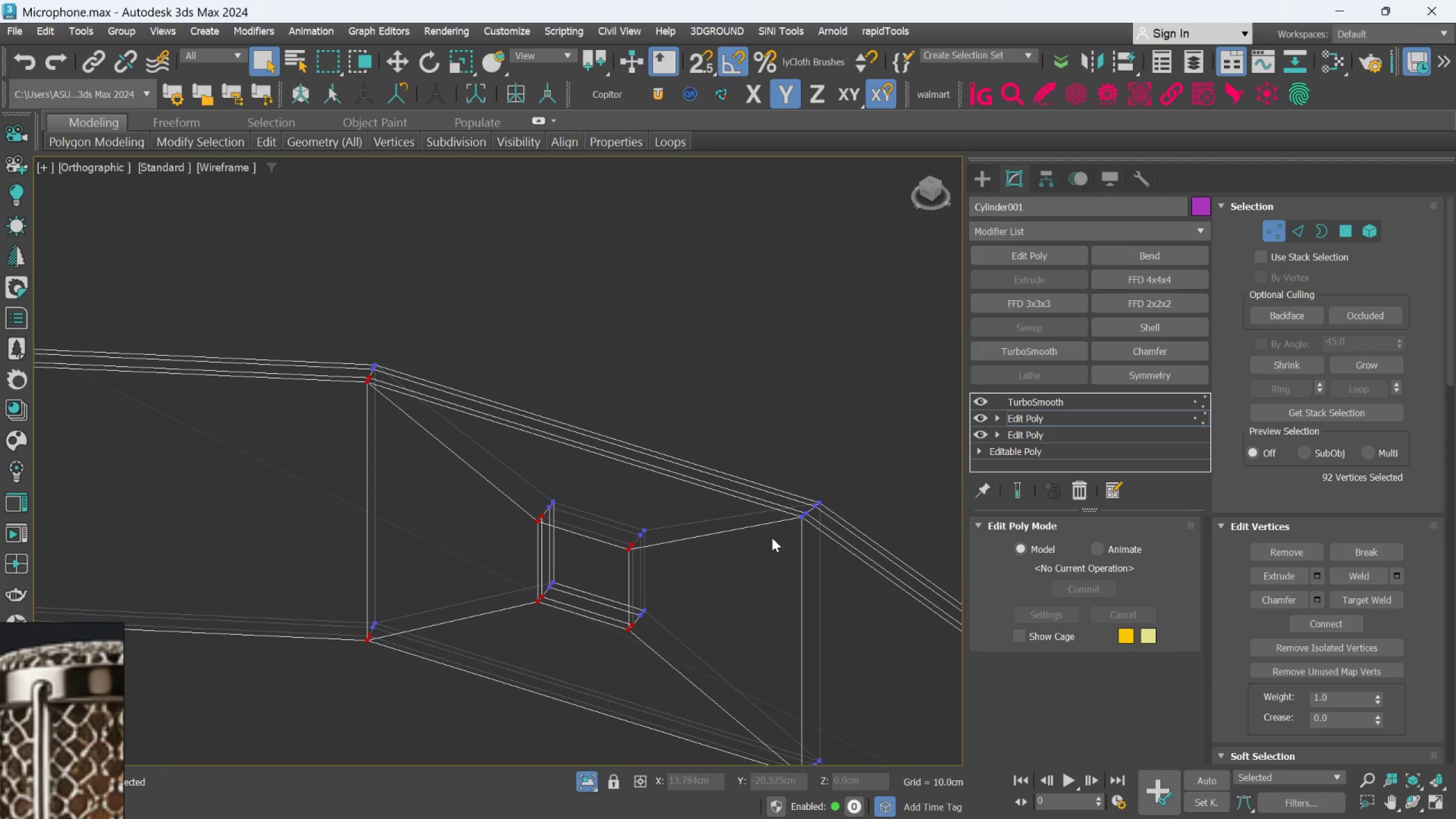 
hold_key(key=ControlLeft, duration=1.36)
left_click_drag(start_coordinate=[861, 624], to_coordinate=[783, 496])
 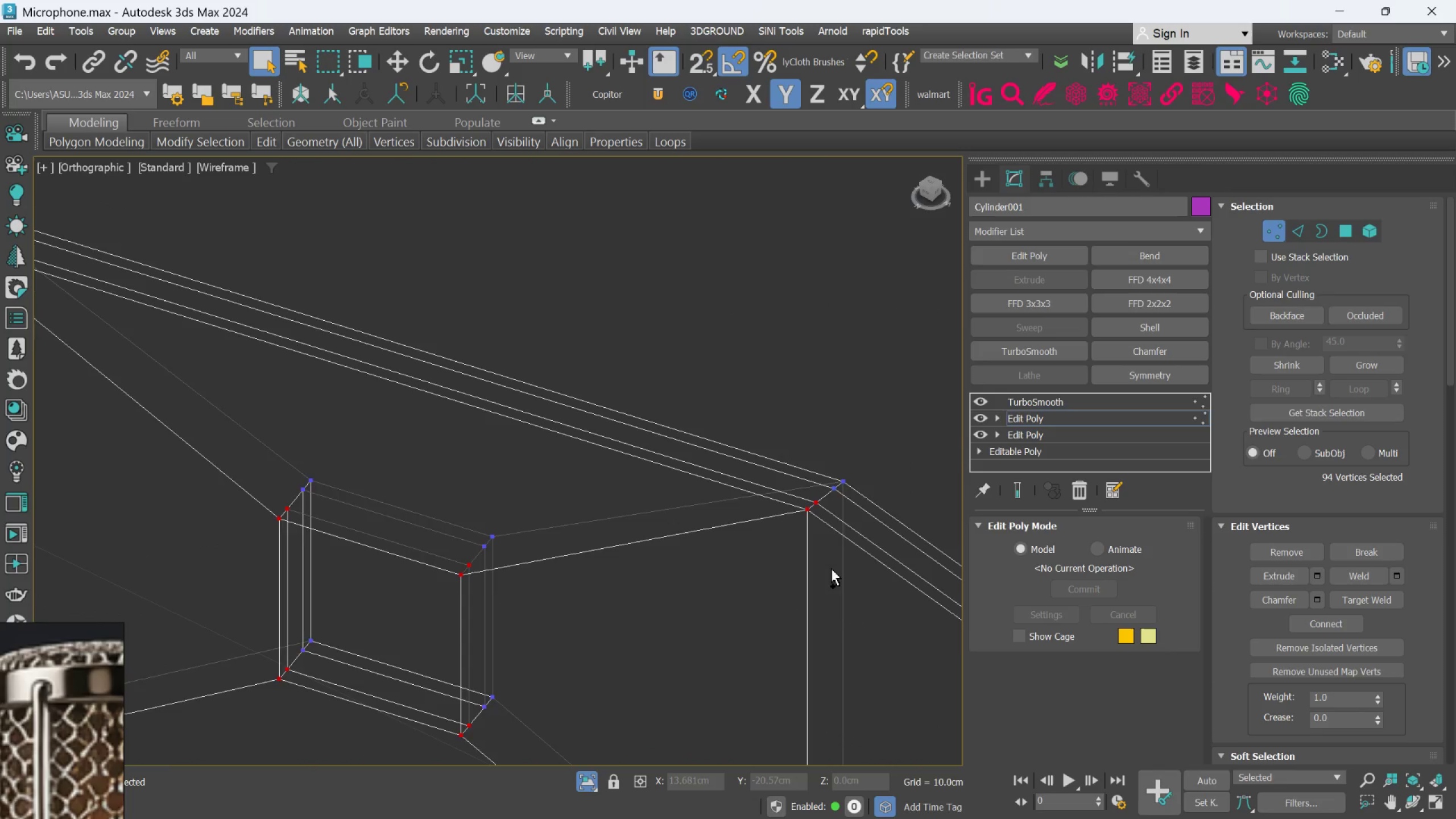 
scroll: coordinate [796, 523], scroll_direction: up, amount: 2.0
 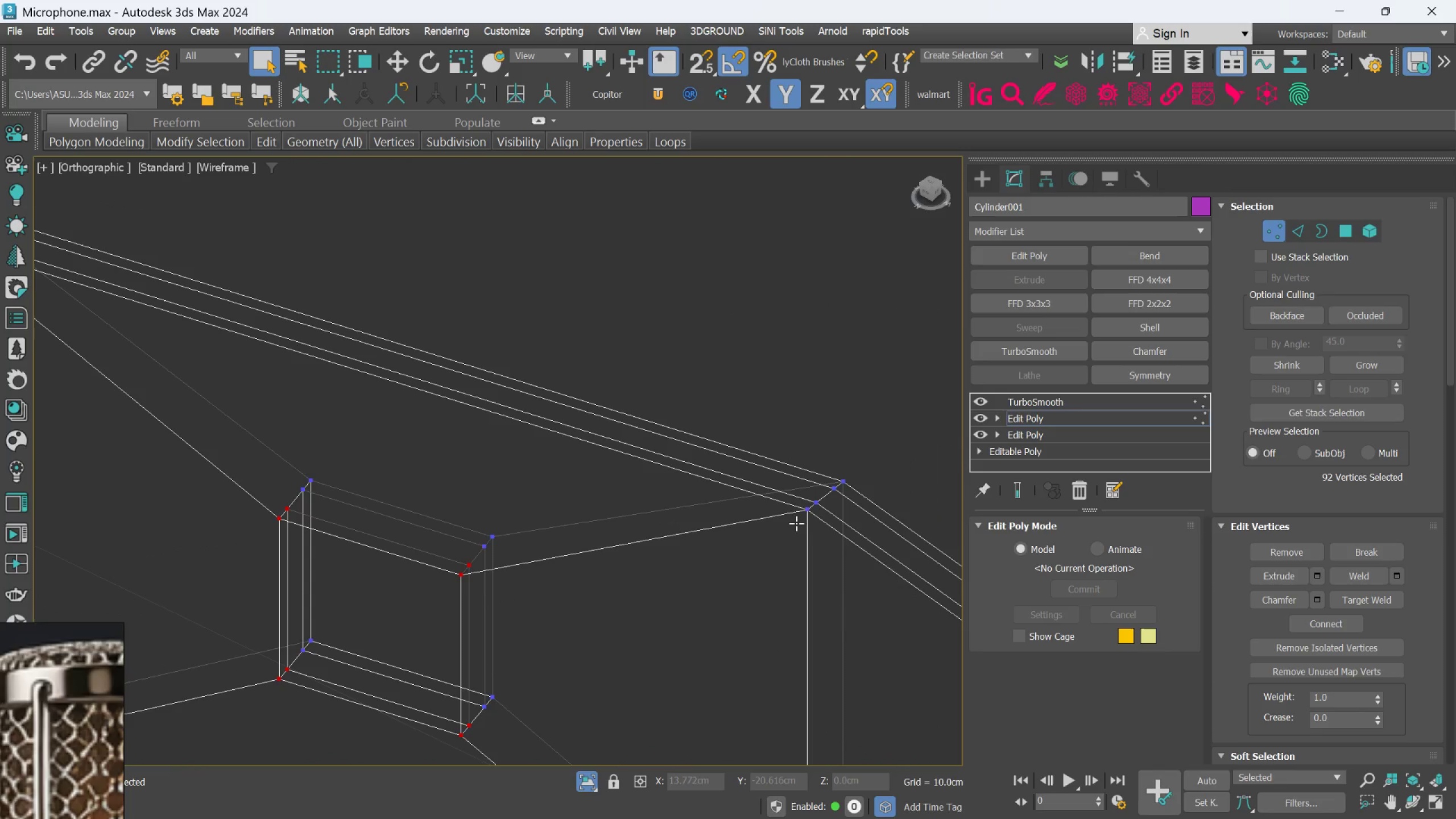 
scroll: coordinate [838, 609], scroll_direction: down, amount: 2.0
 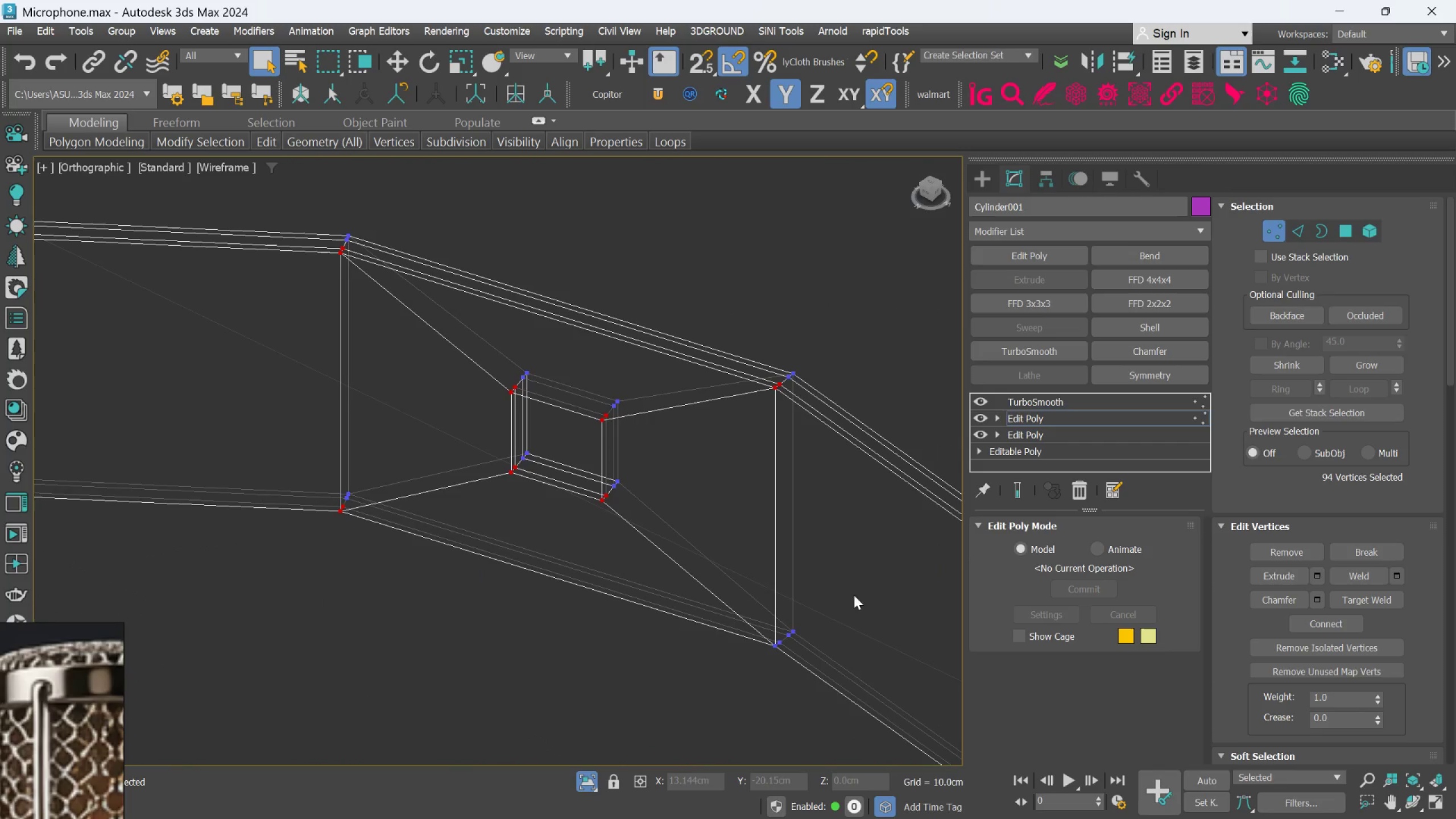 
hold_key(key=ControlLeft, duration=0.77)
left_click_drag(start_coordinate=[736, 603], to_coordinate=[800, 670])
 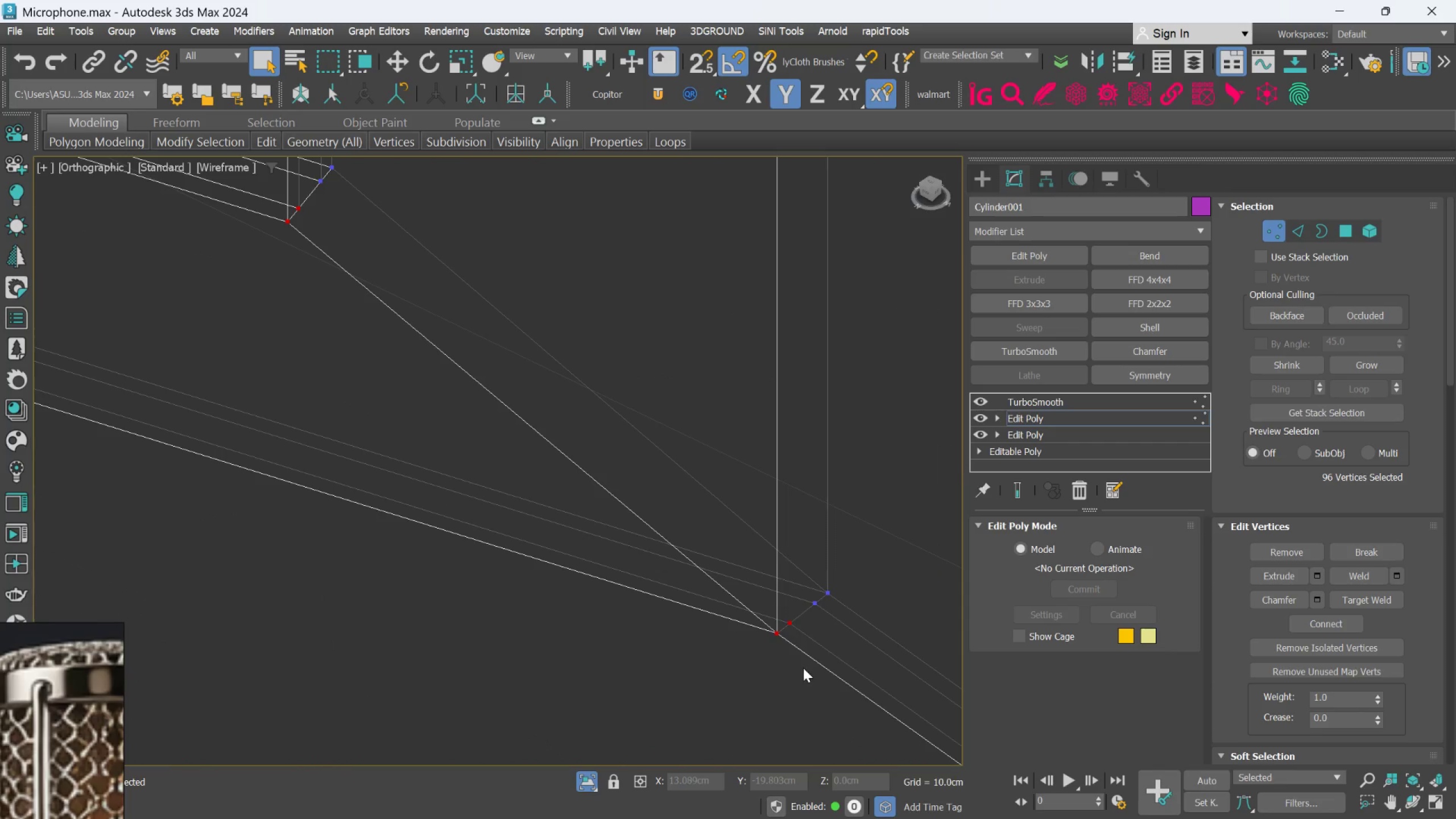 
scroll: coordinate [774, 647], scroll_direction: up, amount: 3.0
 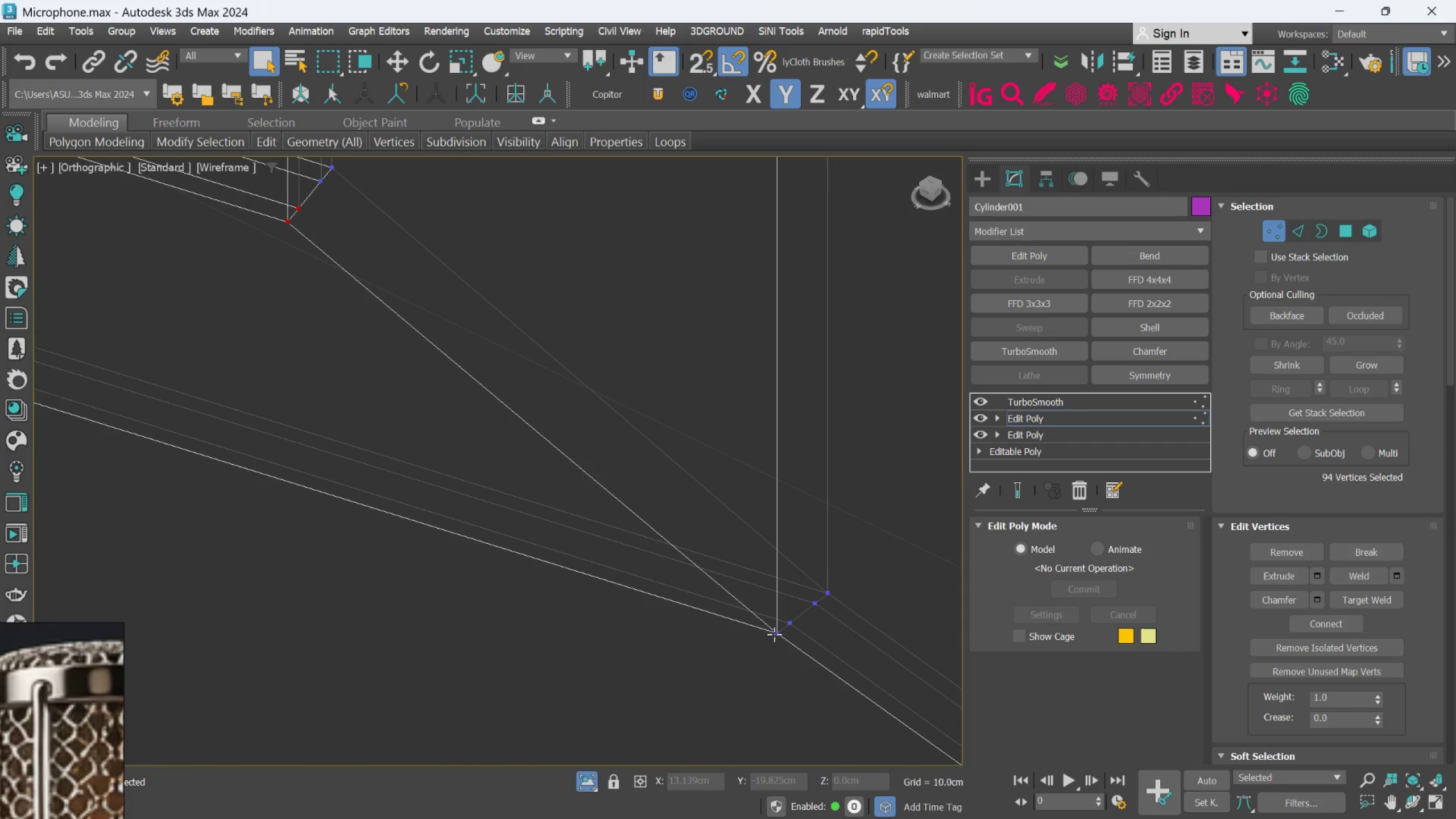 
scroll: coordinate [825, 656], scroll_direction: down, amount: 8.0
 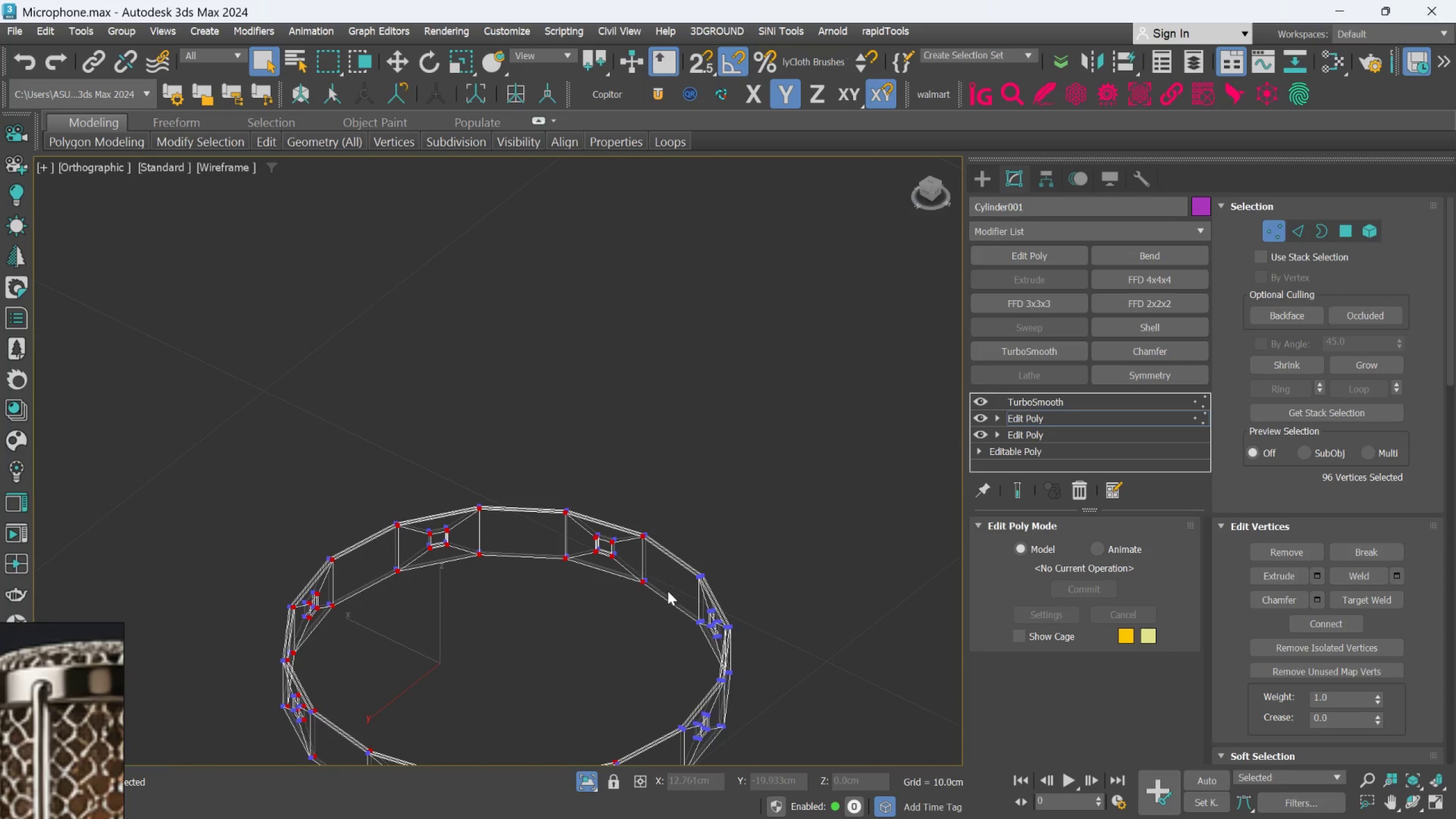 
hold_key(key=AltLeft, duration=0.47)
 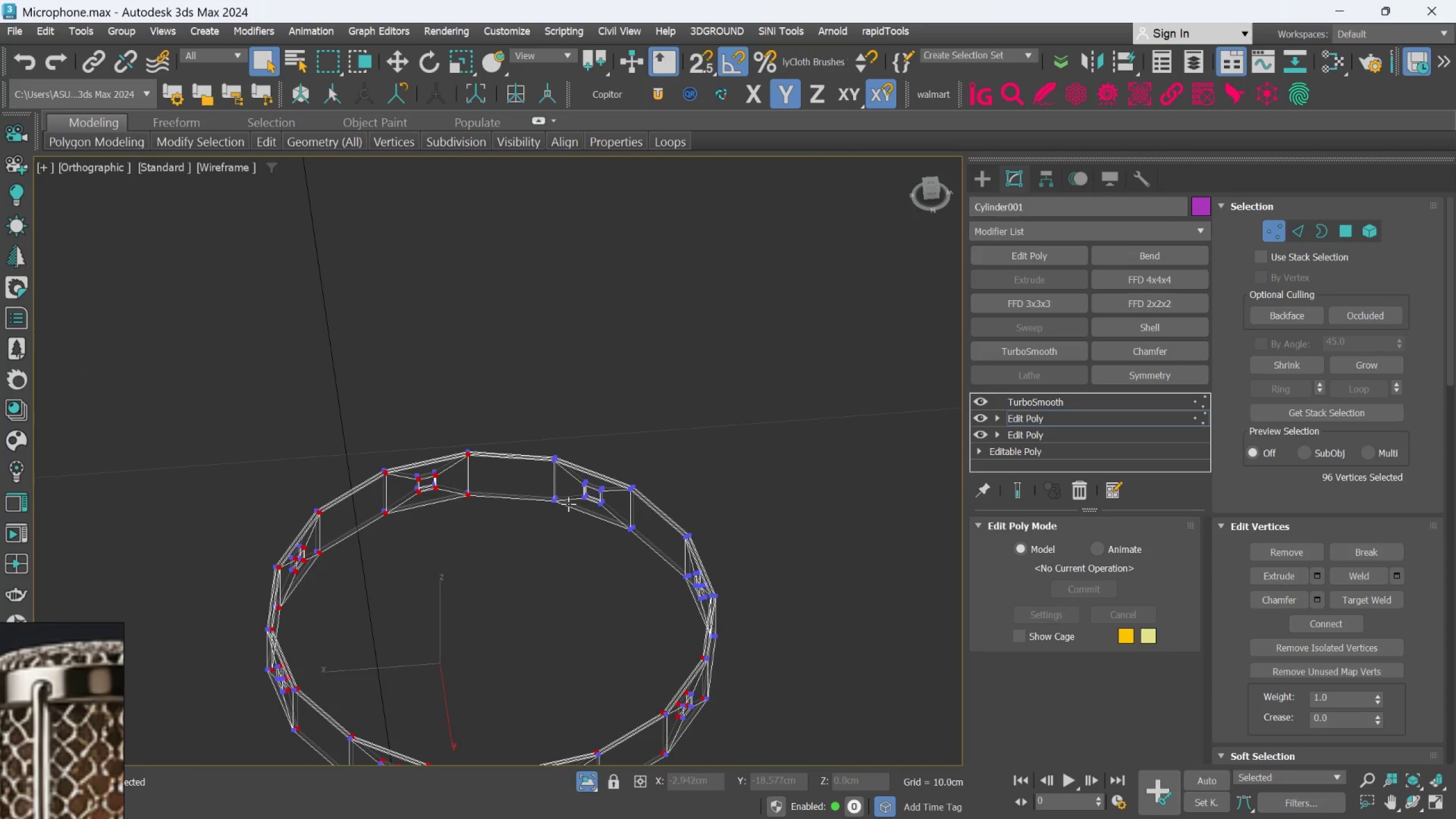 
scroll: coordinate [588, 376], scroll_direction: up, amount: 5.0
 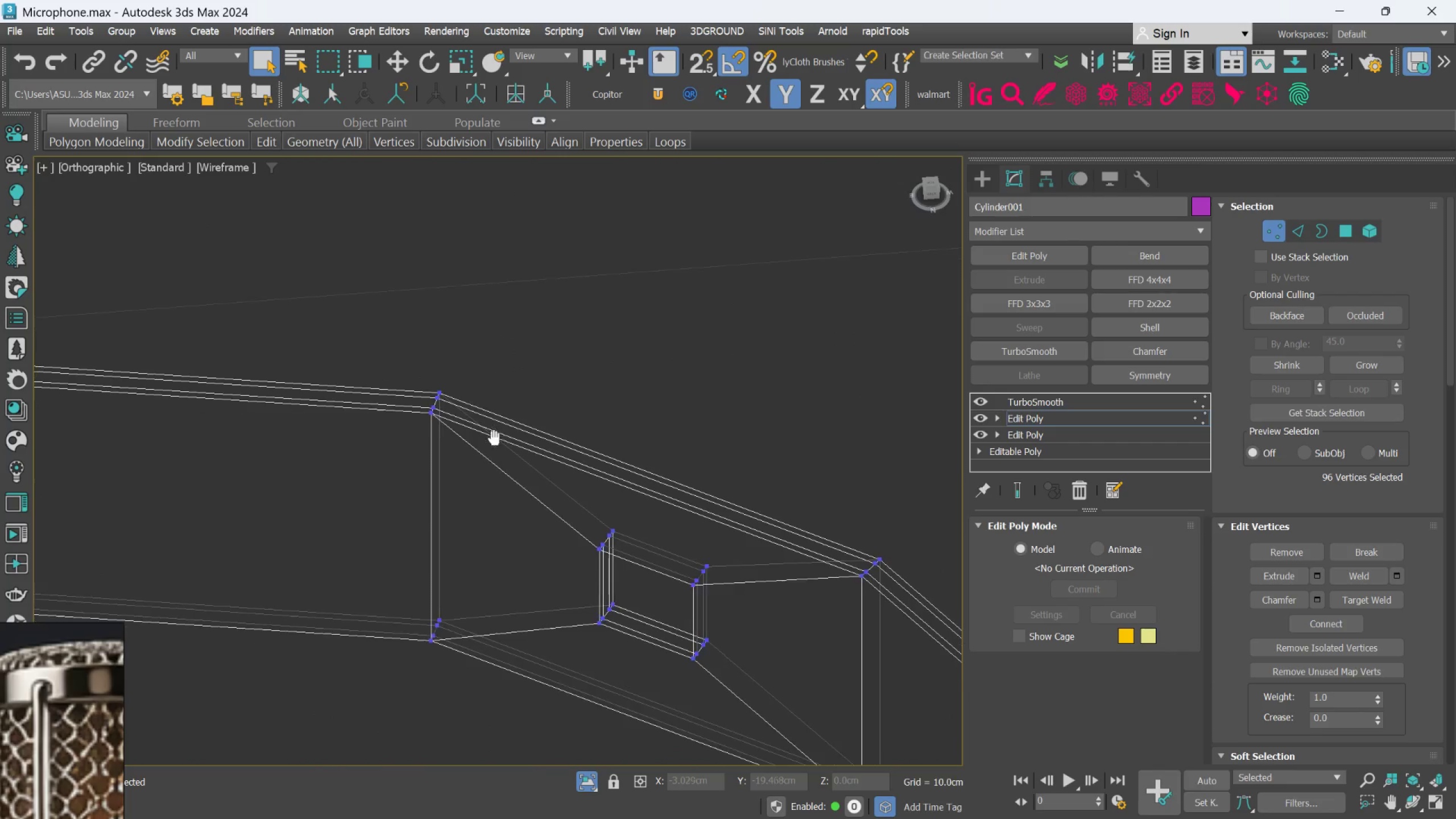 
hold_key(key=ControlLeft, duration=1.54)
 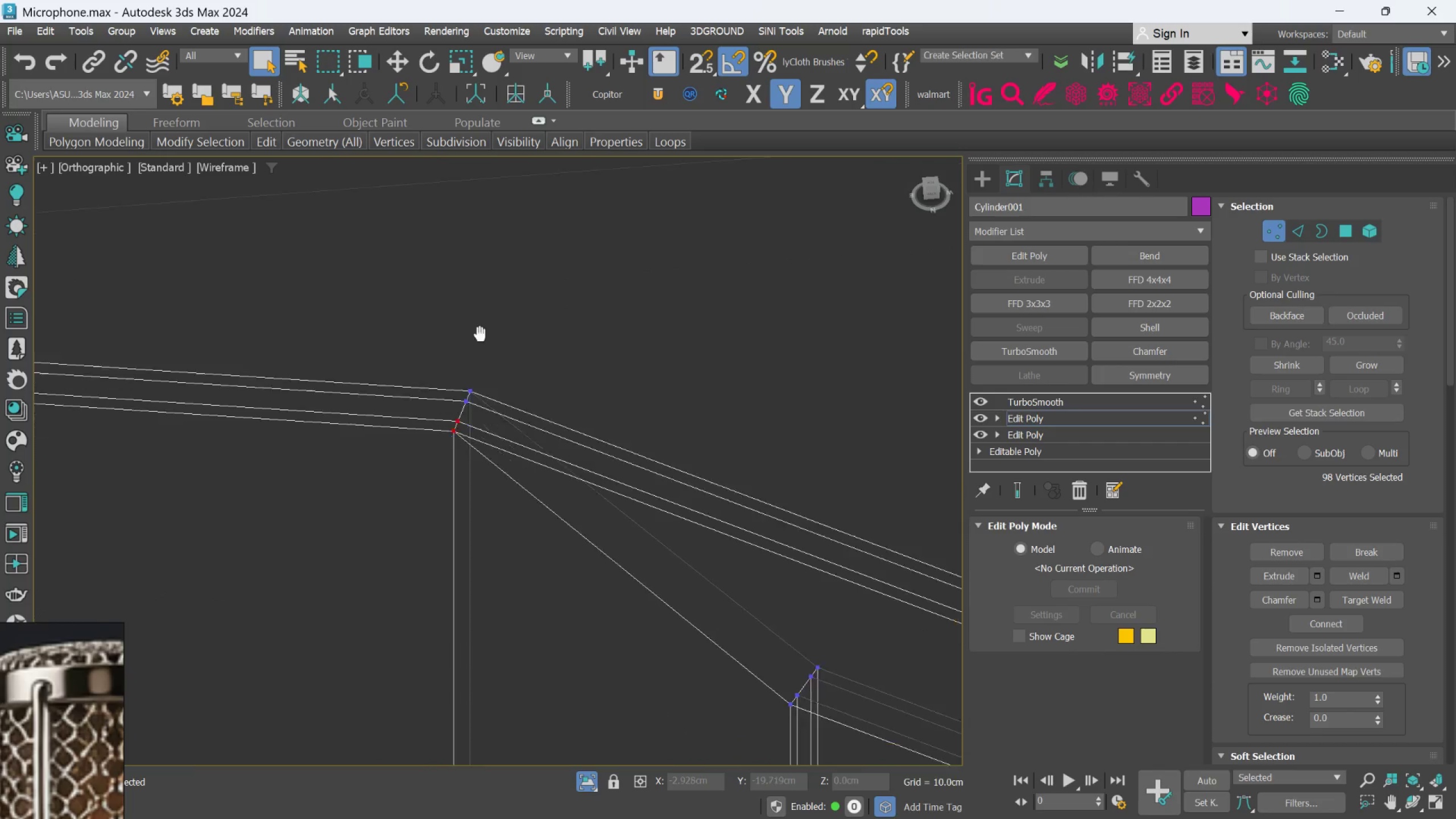 
scroll: coordinate [446, 476], scroll_direction: up, amount: 5.0
 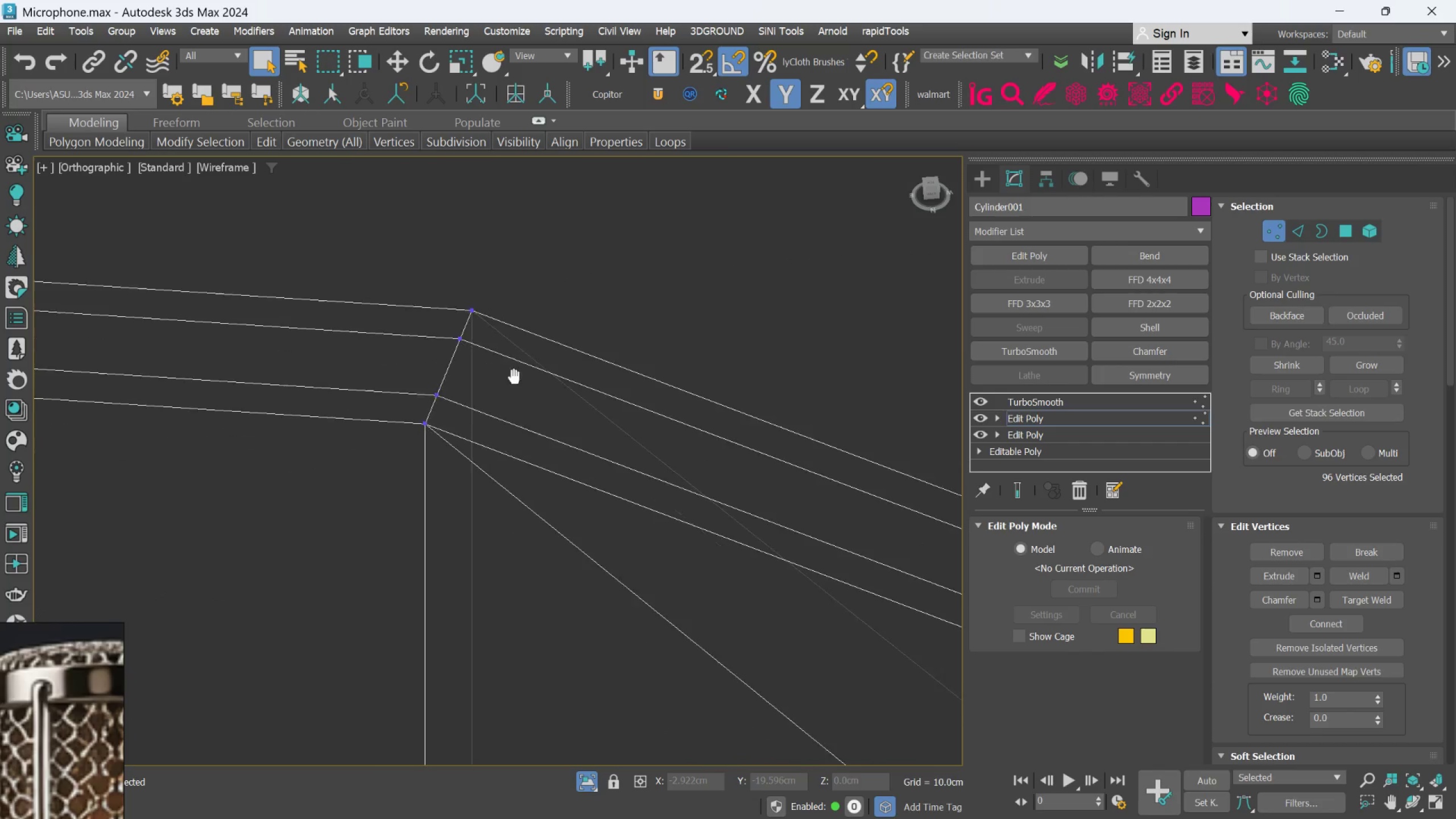 
left_click_drag(start_coordinate=[347, 380], to_coordinate=[463, 464])
 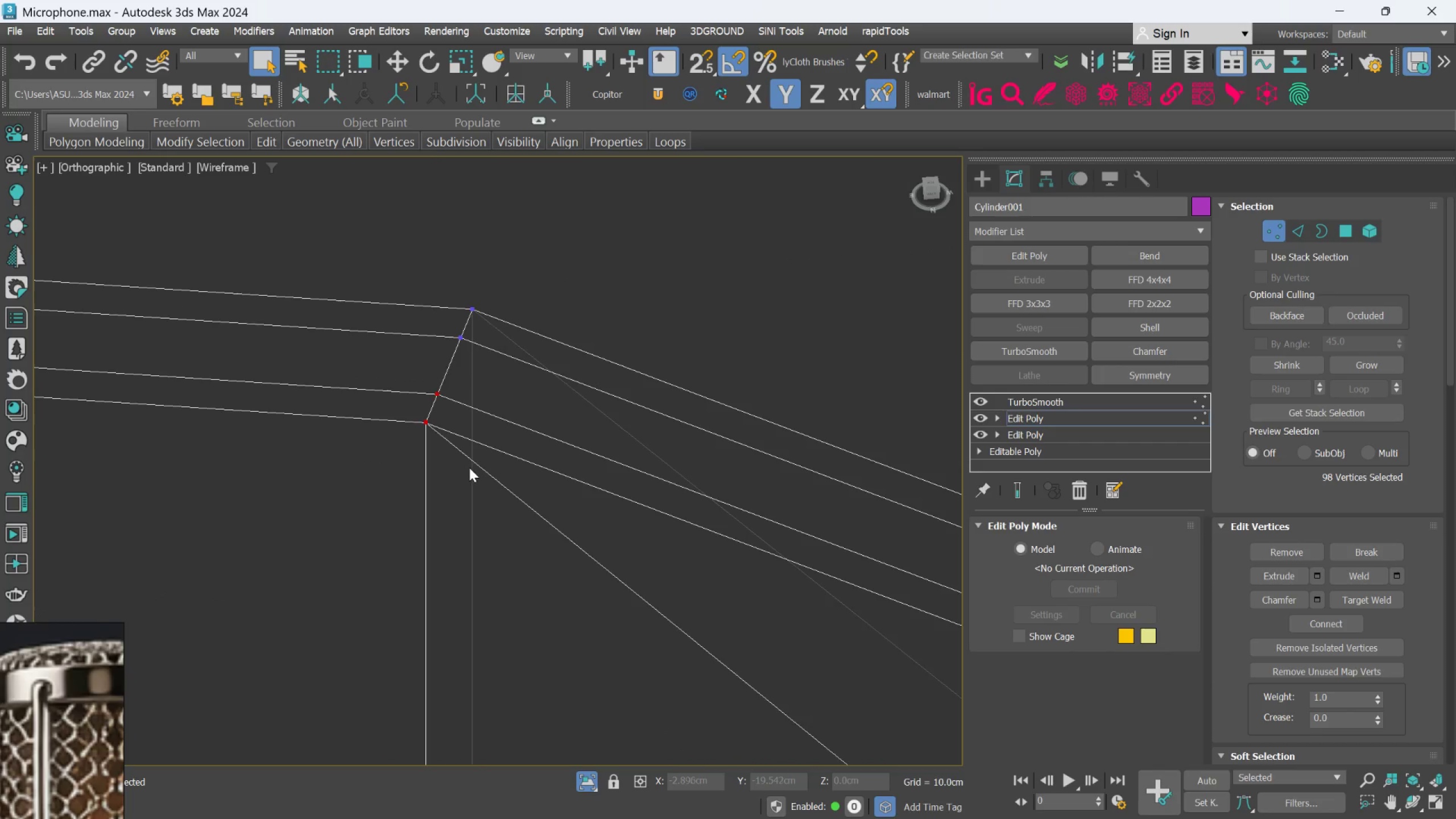 
scroll: coordinate [544, 499], scroll_direction: down, amount: 4.0
 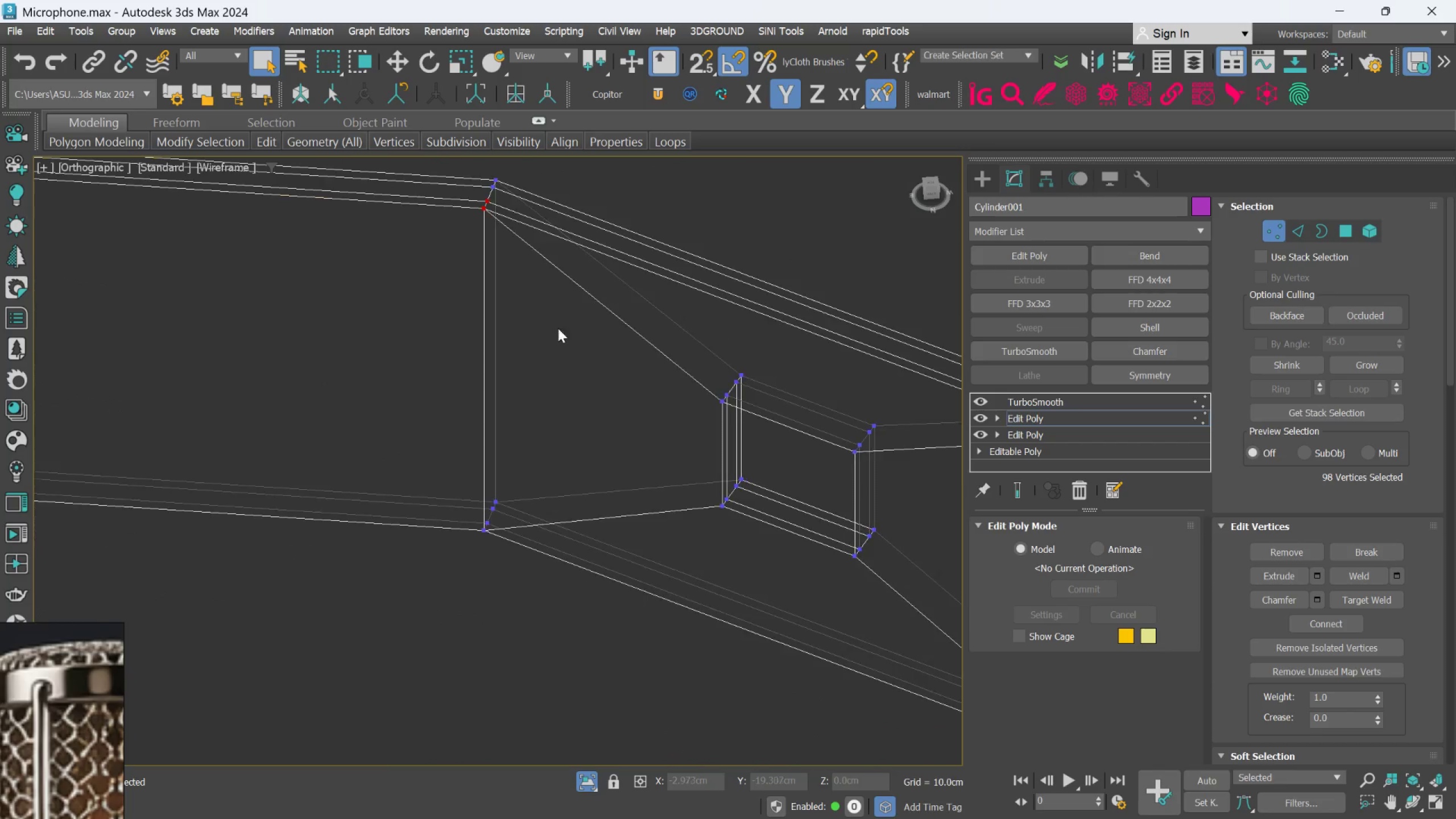 
hold_key(key=ControlLeft, duration=0.95)
left_click_drag(start_coordinate=[339, 546], to_coordinate=[425, 623])
 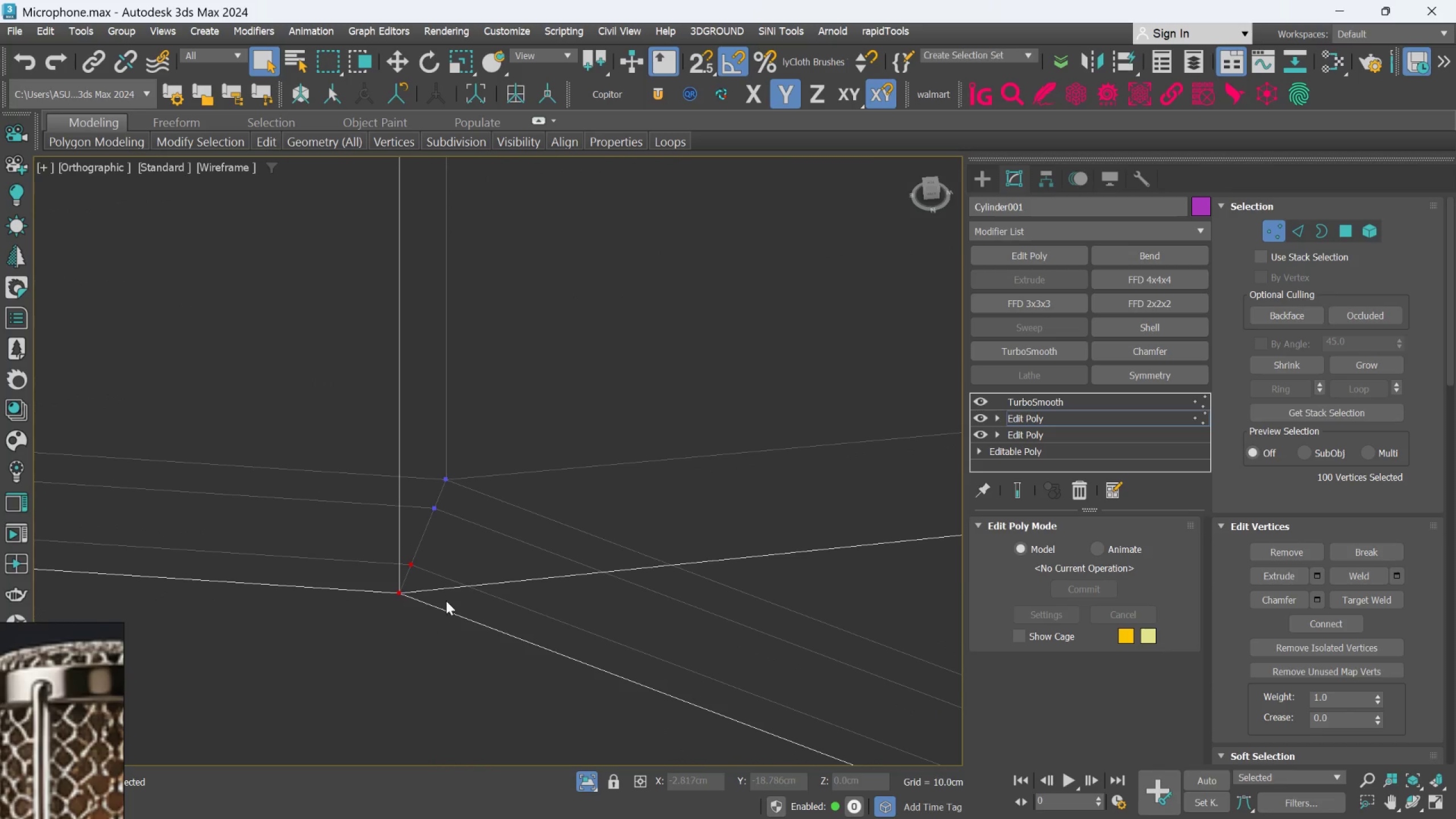 
scroll: coordinate [475, 520], scroll_direction: up, amount: 4.0
 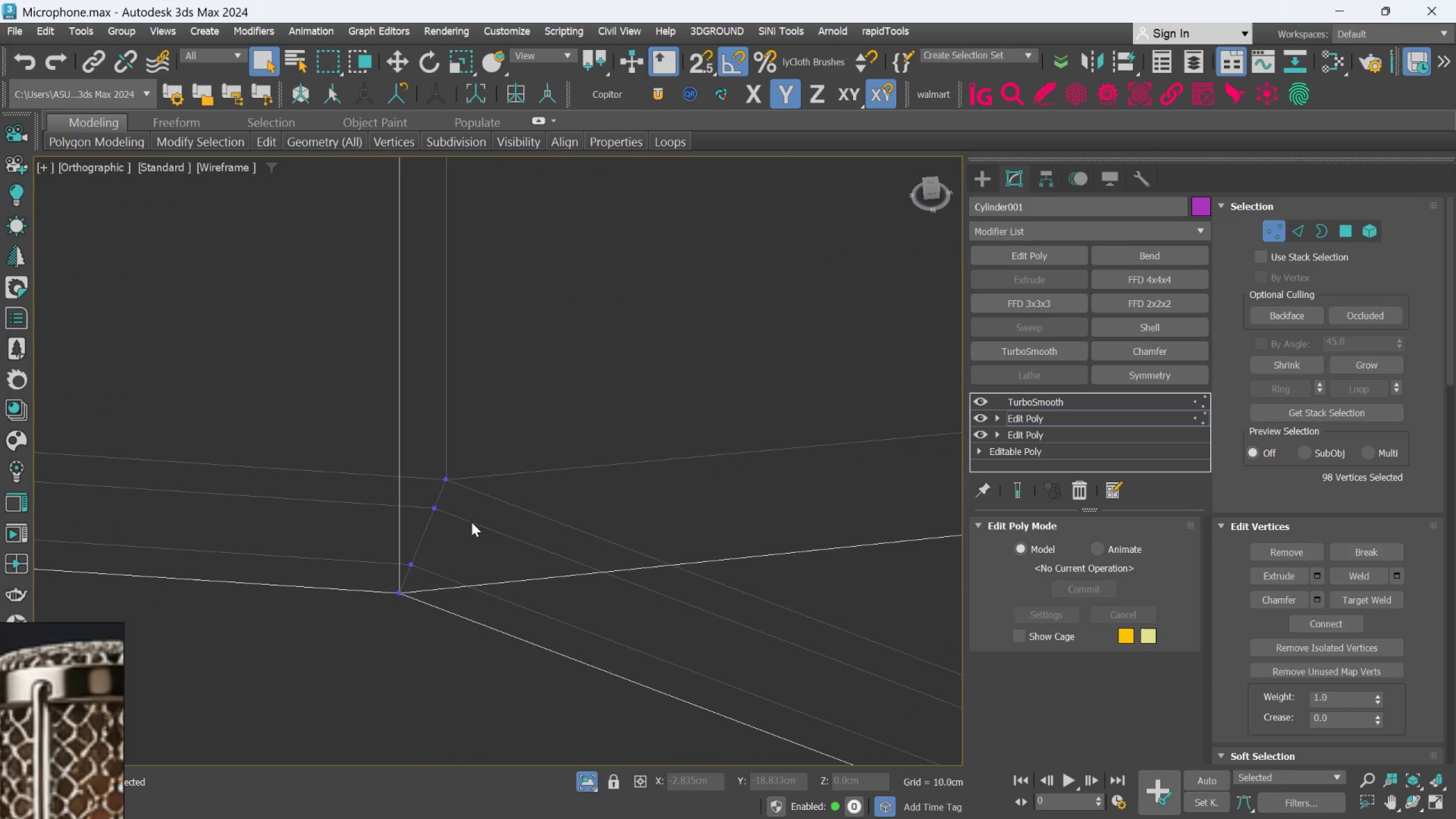 
scroll: coordinate [446, 601], scroll_direction: down, amount: 3.0
 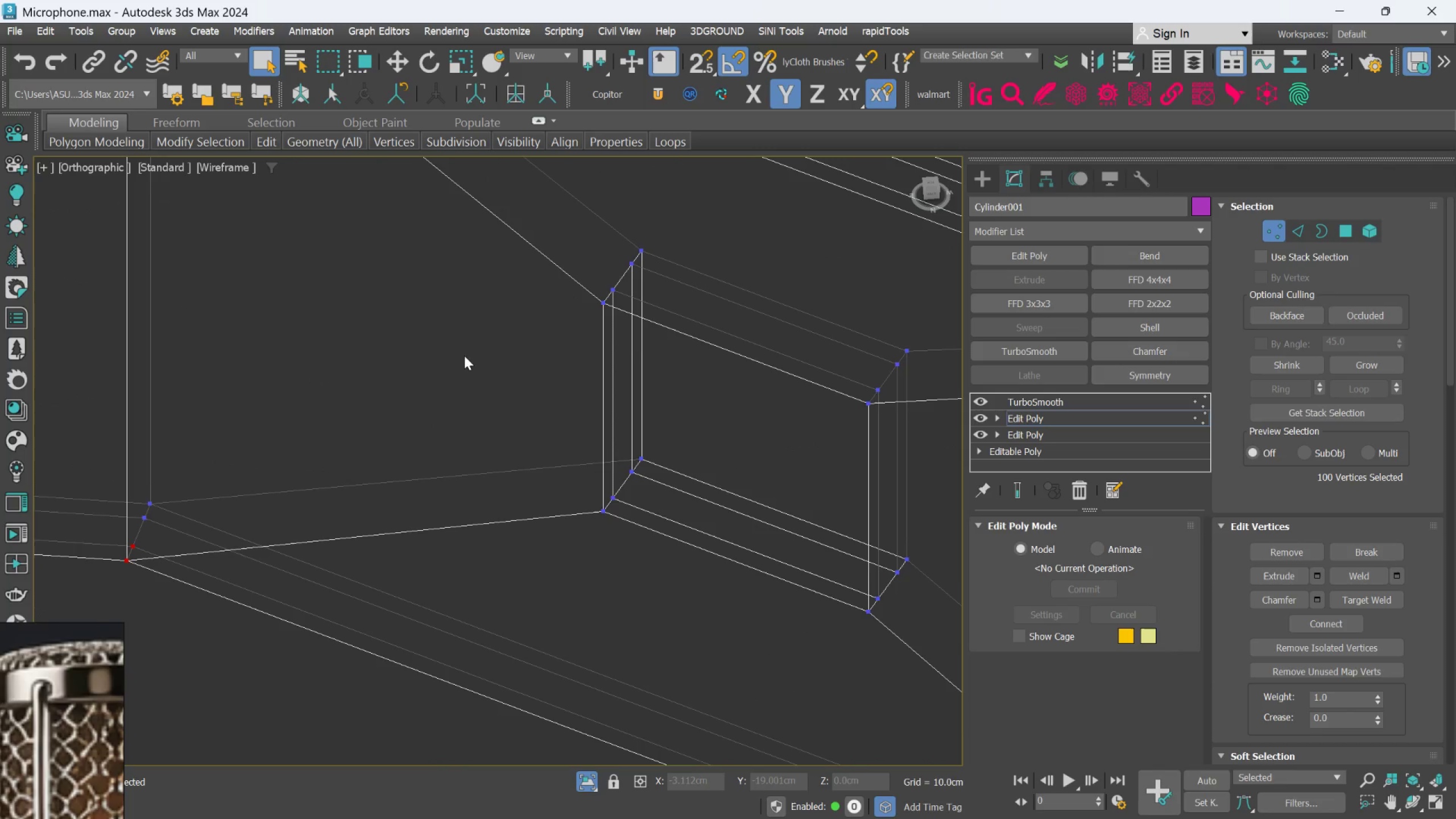 
hold_key(key=ControlLeft, duration=0.92)
left_click_drag(start_coordinate=[605, 260], to_coordinate=[729, 342])
 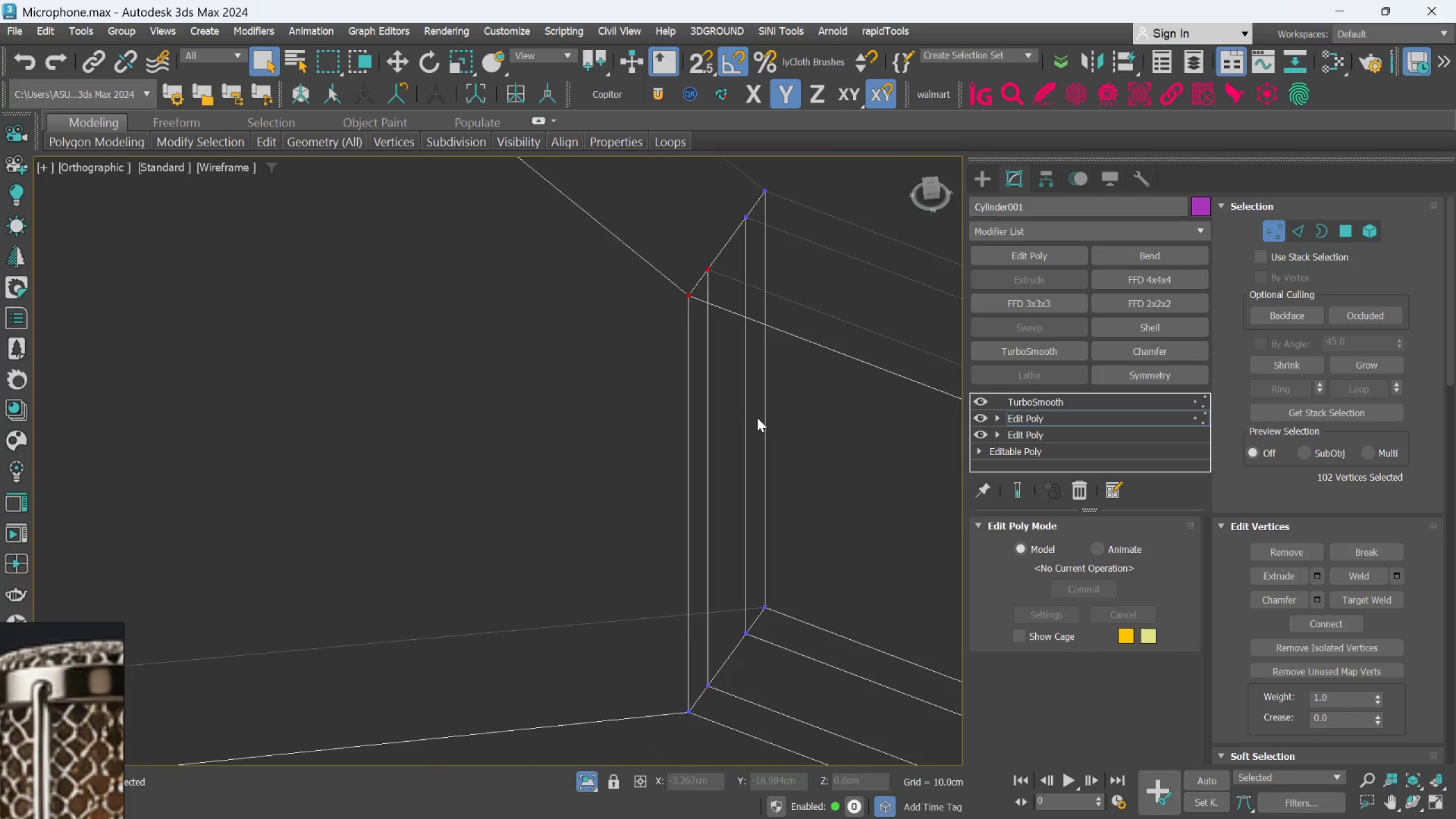 
scroll: coordinate [523, 308], scroll_direction: up, amount: 2.0
 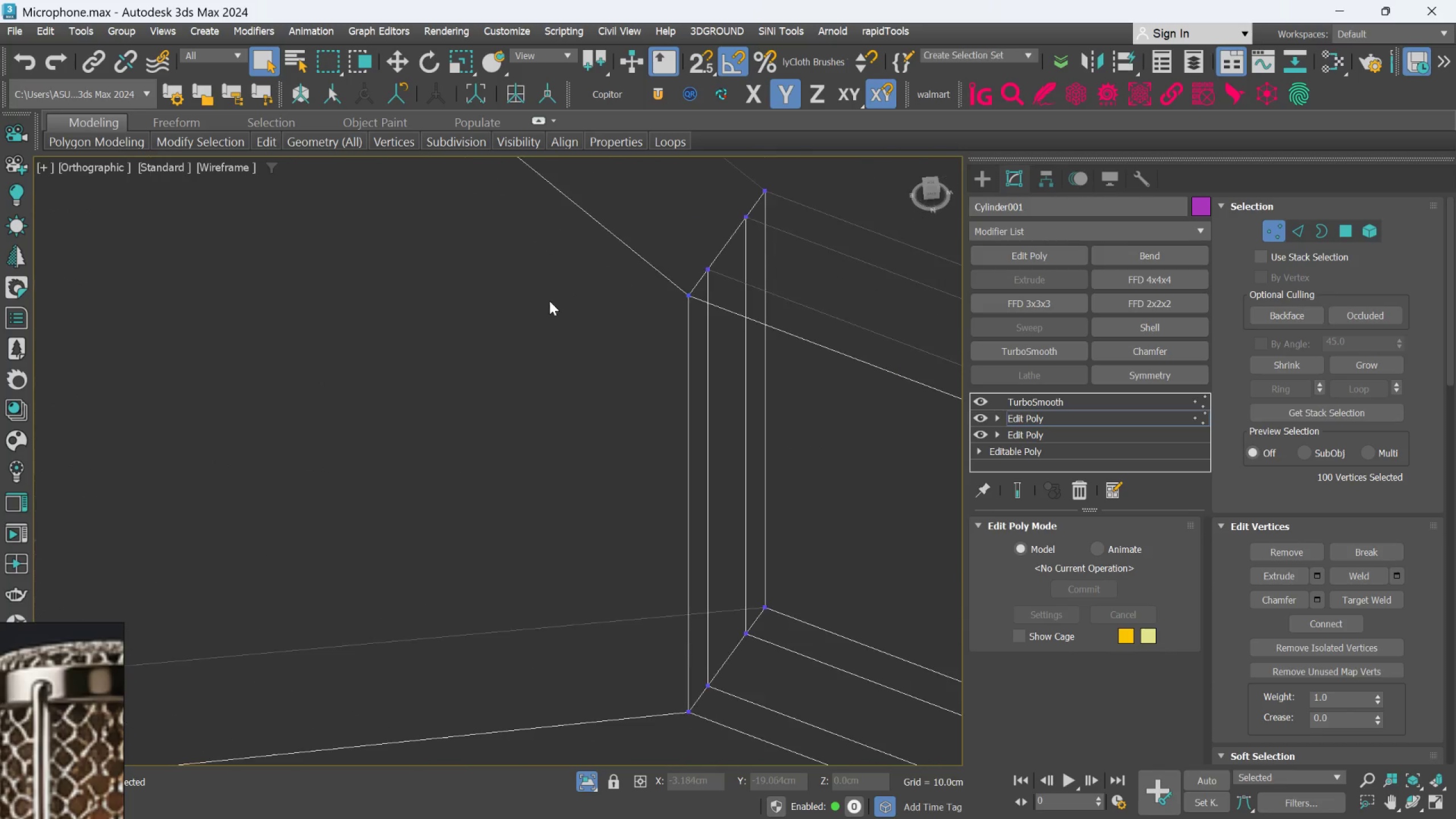 
hold_key(key=ControlLeft, duration=0.89)
 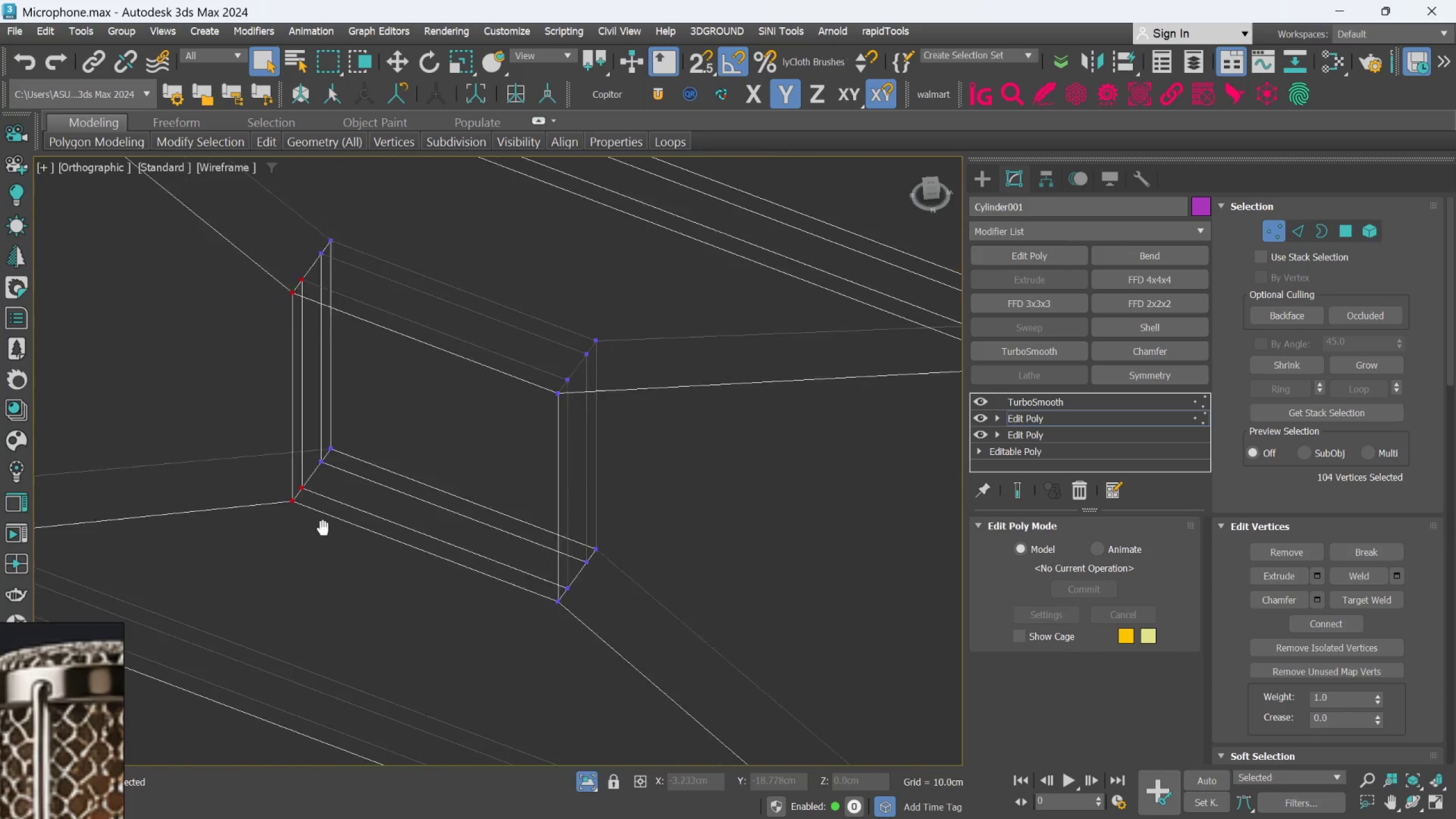 
scroll: coordinate [757, 424], scroll_direction: down, amount: 1.0
 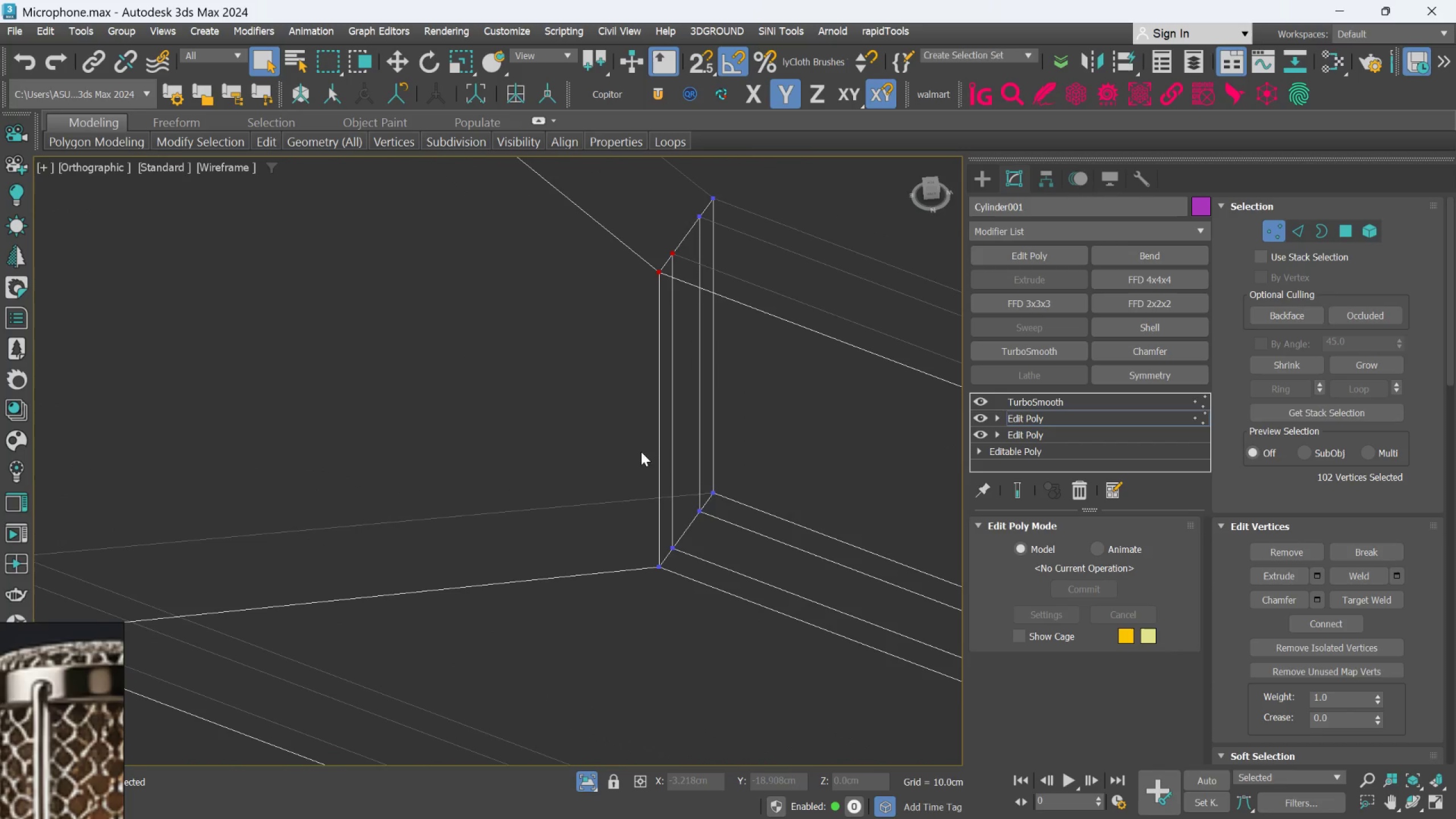 
left_click_drag(start_coordinate=[572, 522], to_coordinate=[680, 607])
 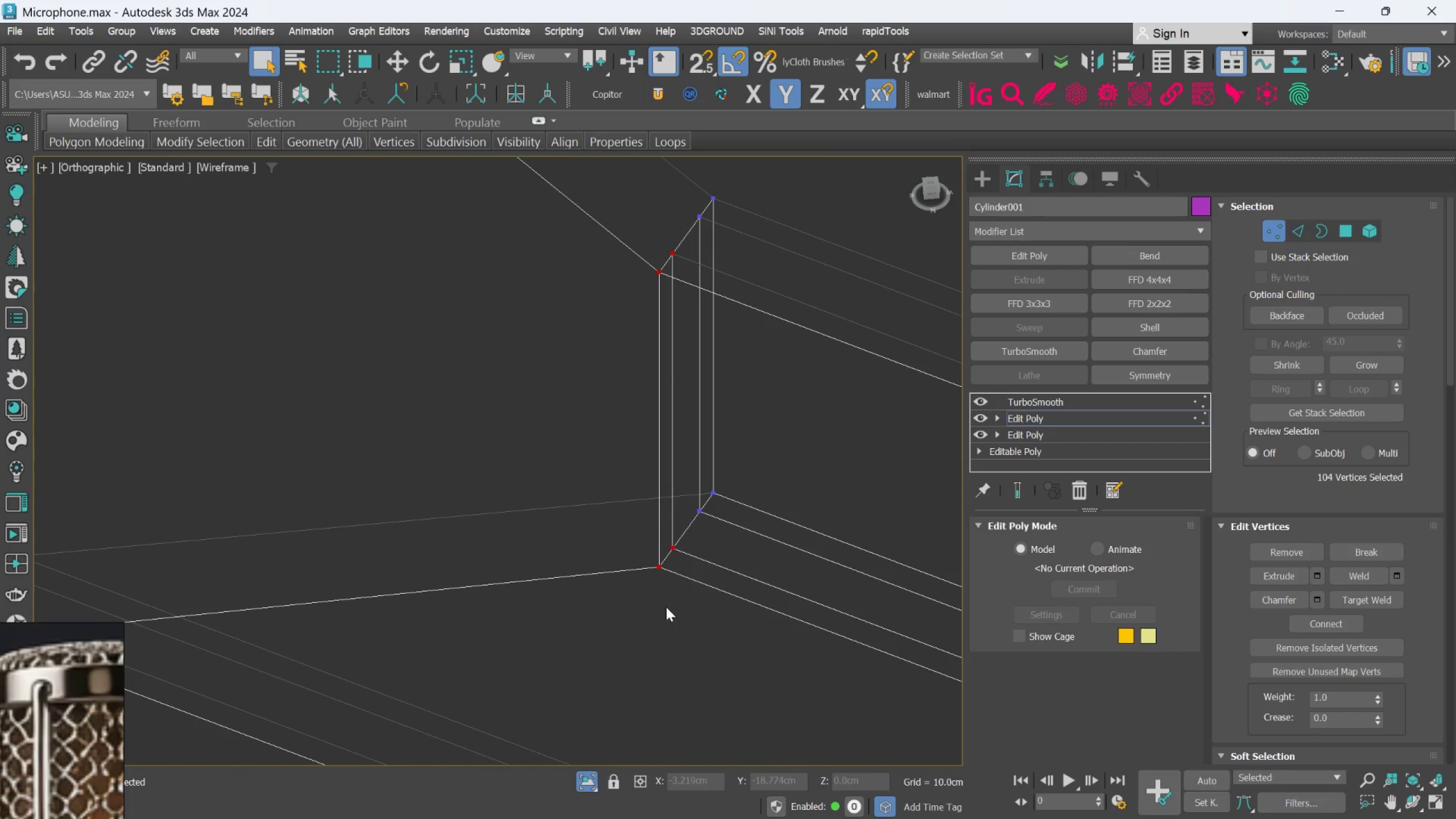 
scroll: coordinate [665, 606], scroll_direction: down, amount: 1.0
 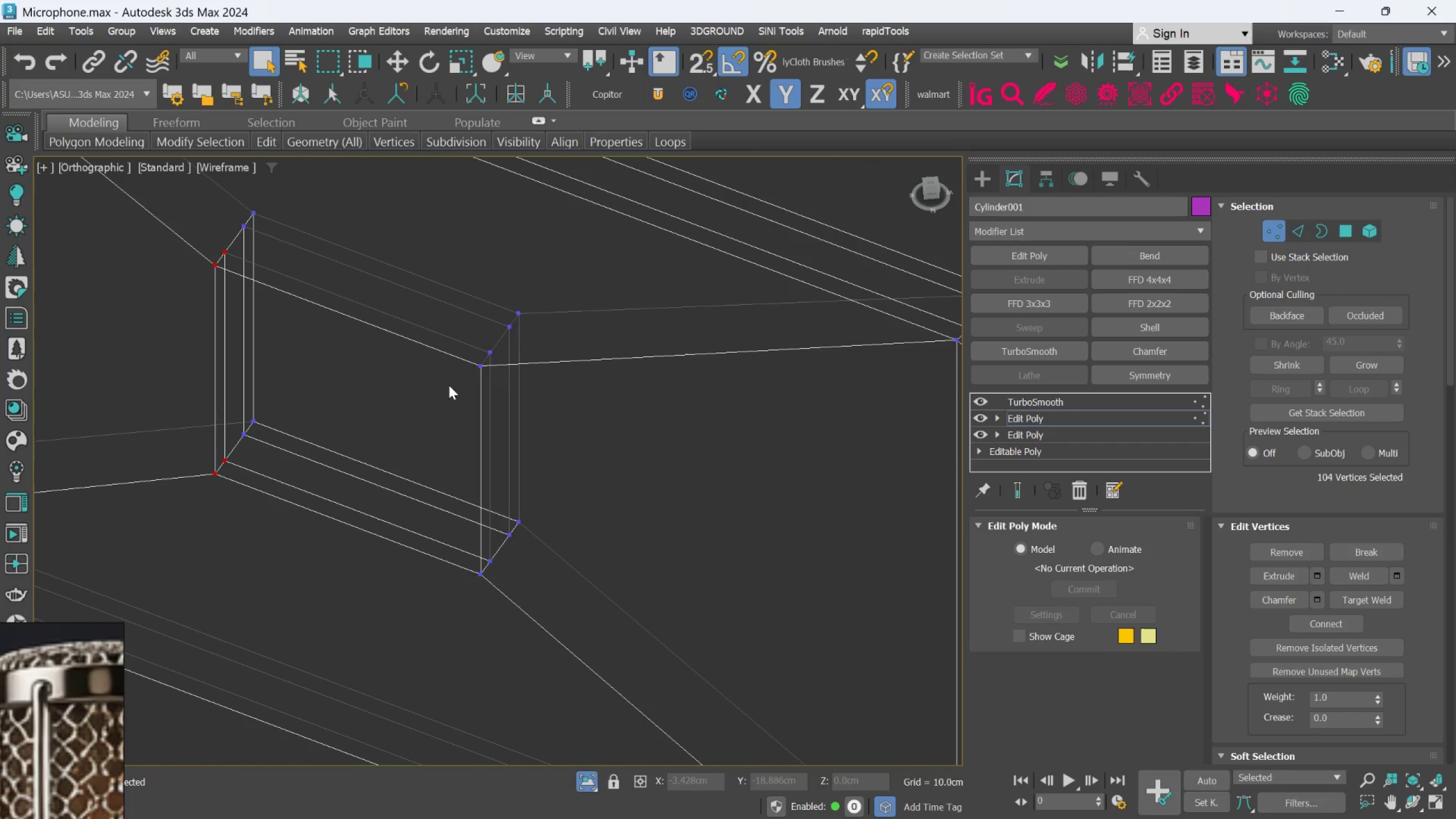 
hold_key(key=ControlLeft, duration=0.67)
left_click_drag(start_coordinate=[423, 327], to_coordinate=[523, 417])
 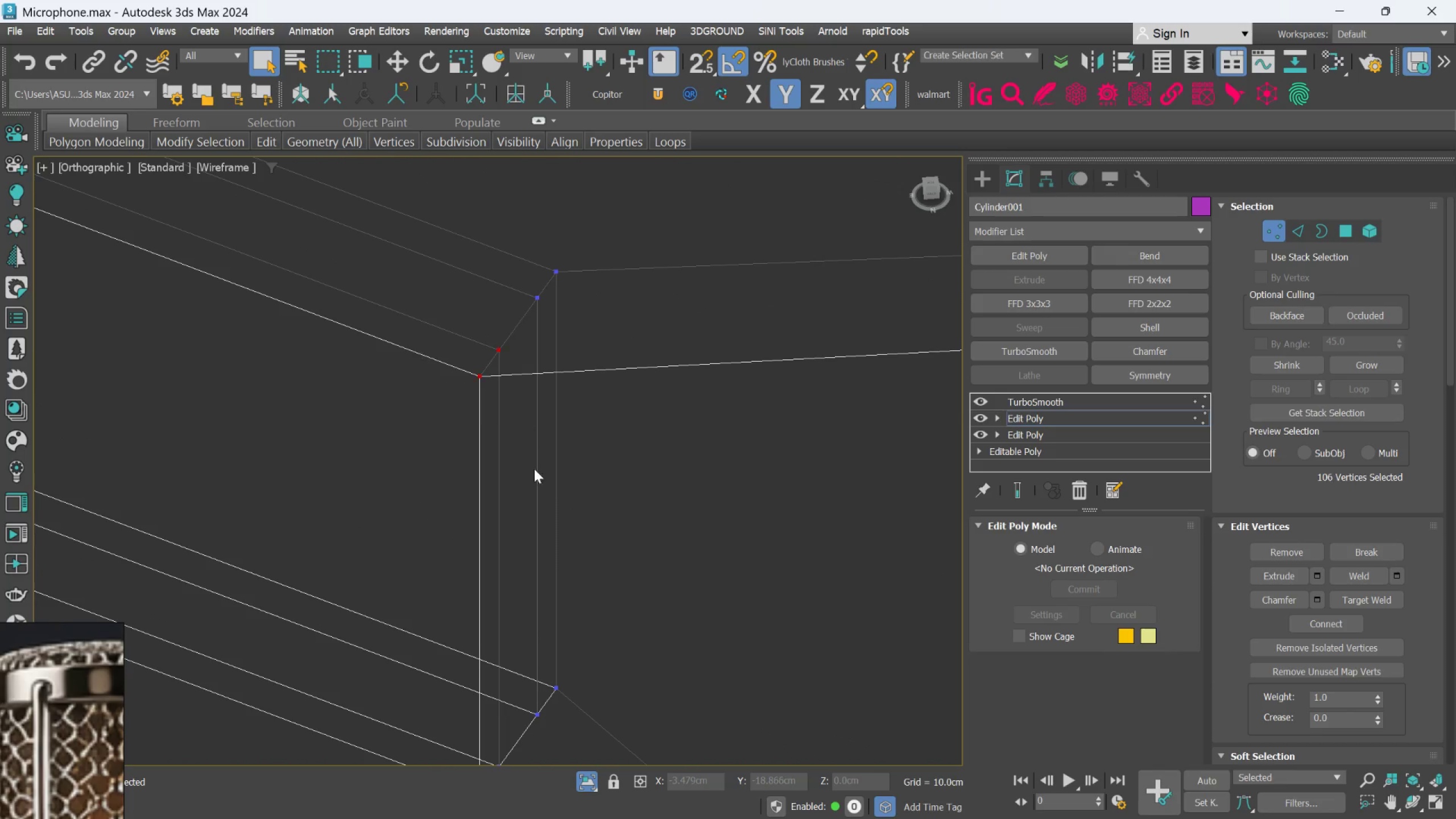 
scroll: coordinate [481, 355], scroll_direction: up, amount: 2.0
 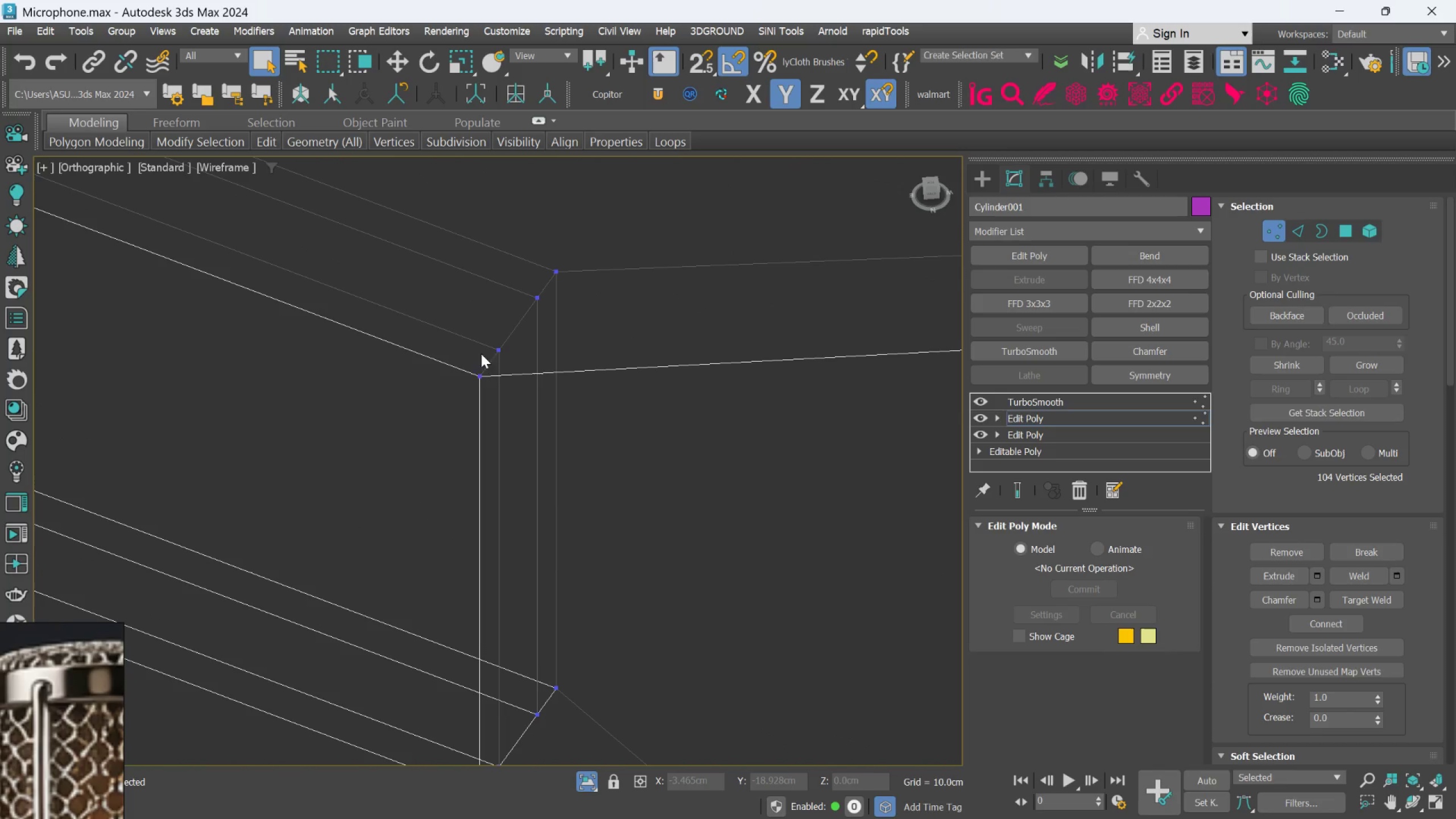 
scroll: coordinate [560, 537], scroll_direction: down, amount: 3.0
 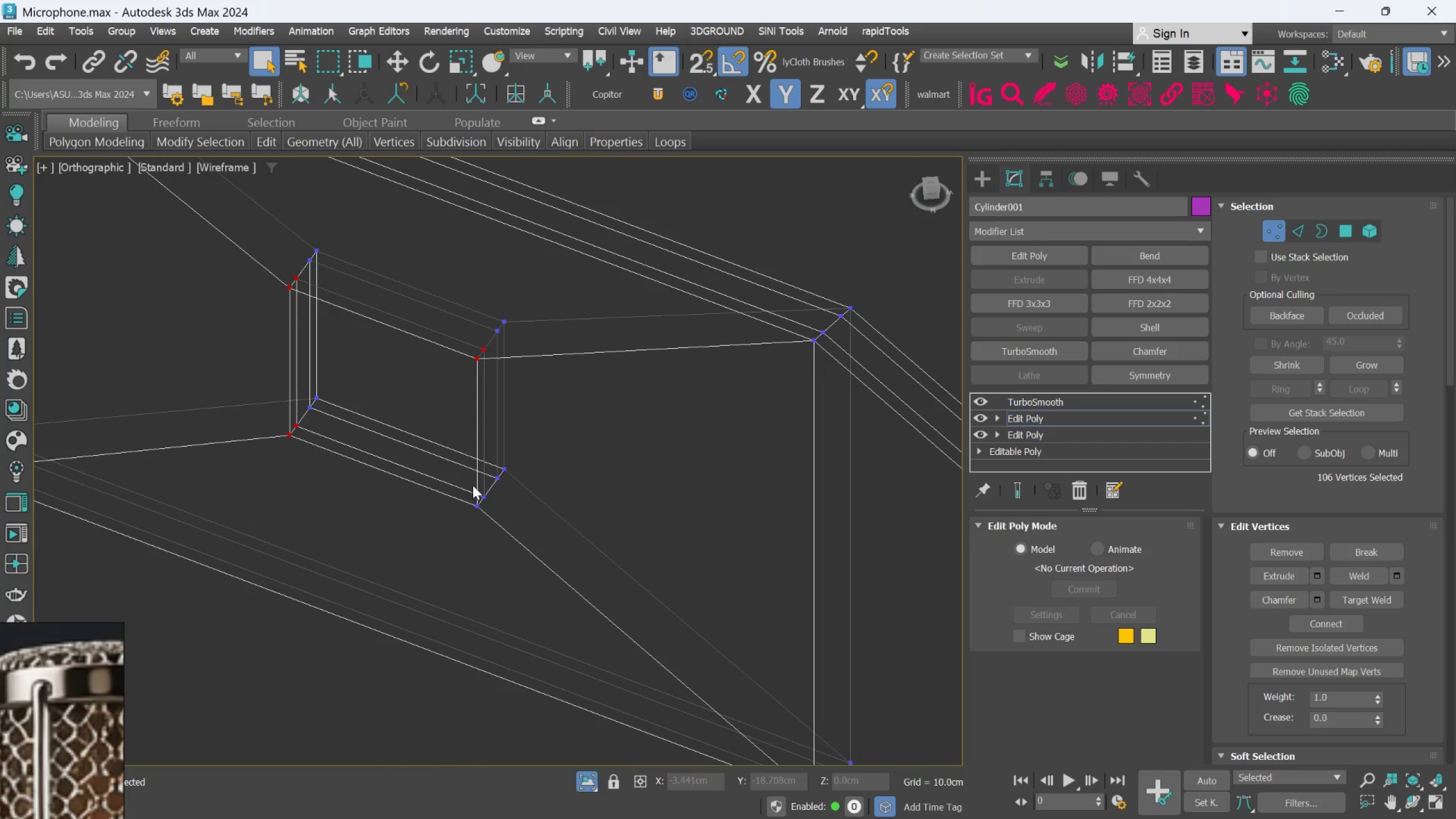 
hold_key(key=ControlLeft, duration=0.87)
left_click_drag(start_coordinate=[462, 444], to_coordinate=[541, 548])
 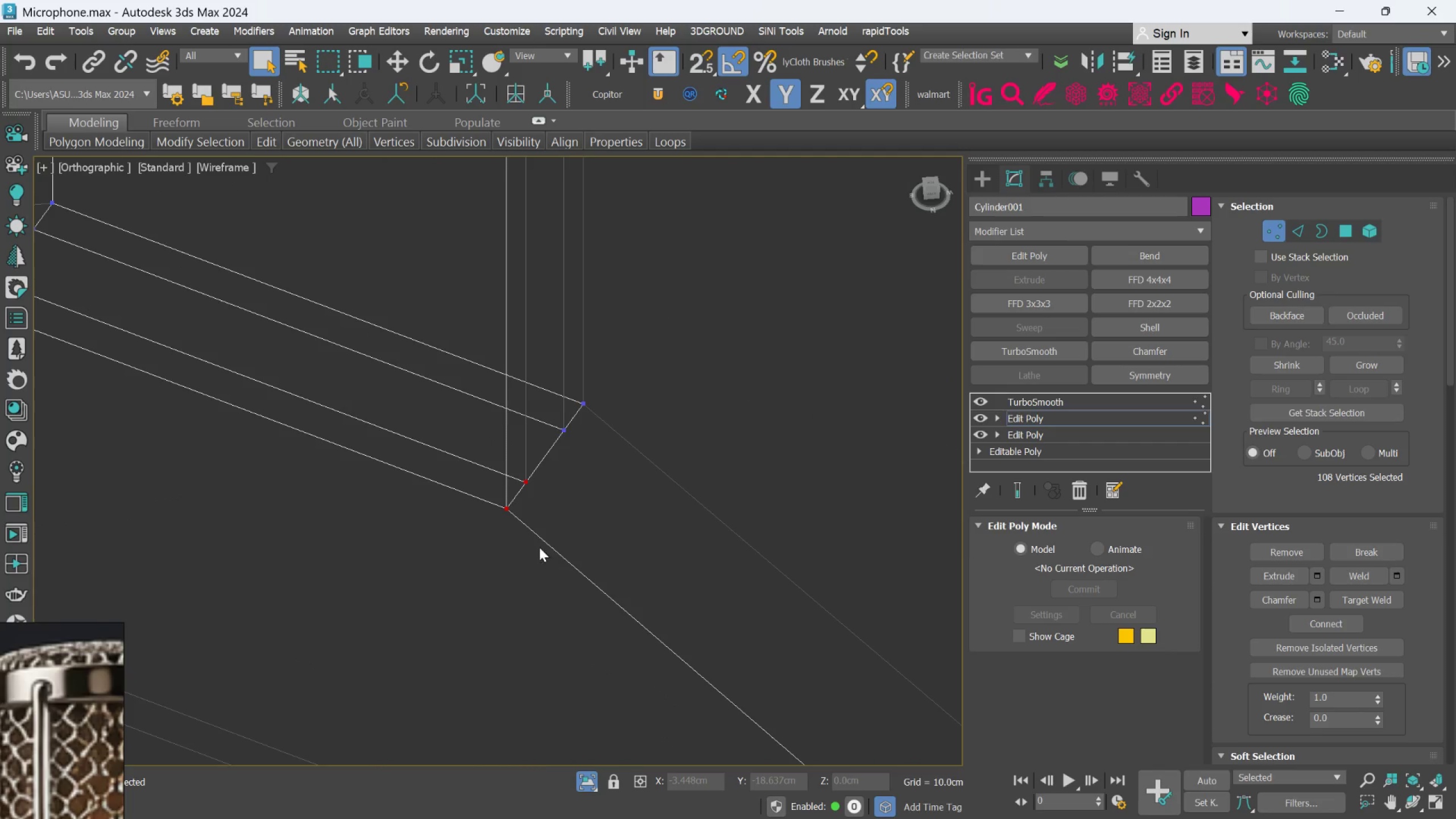 
scroll: coordinate [466, 496], scroll_direction: up, amount: 3.0
 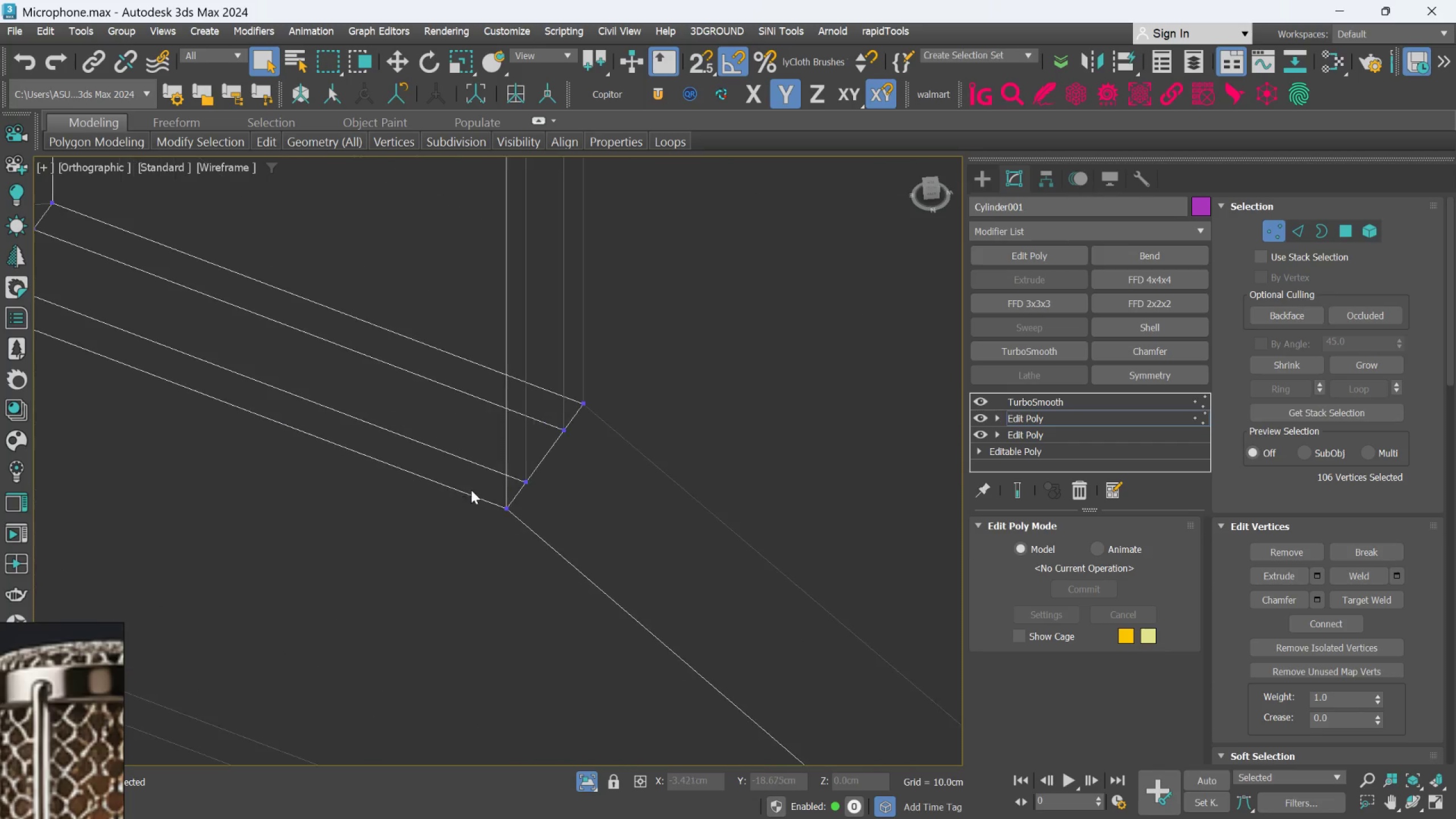 
scroll: coordinate [541, 545], scroll_direction: down, amount: 4.0
 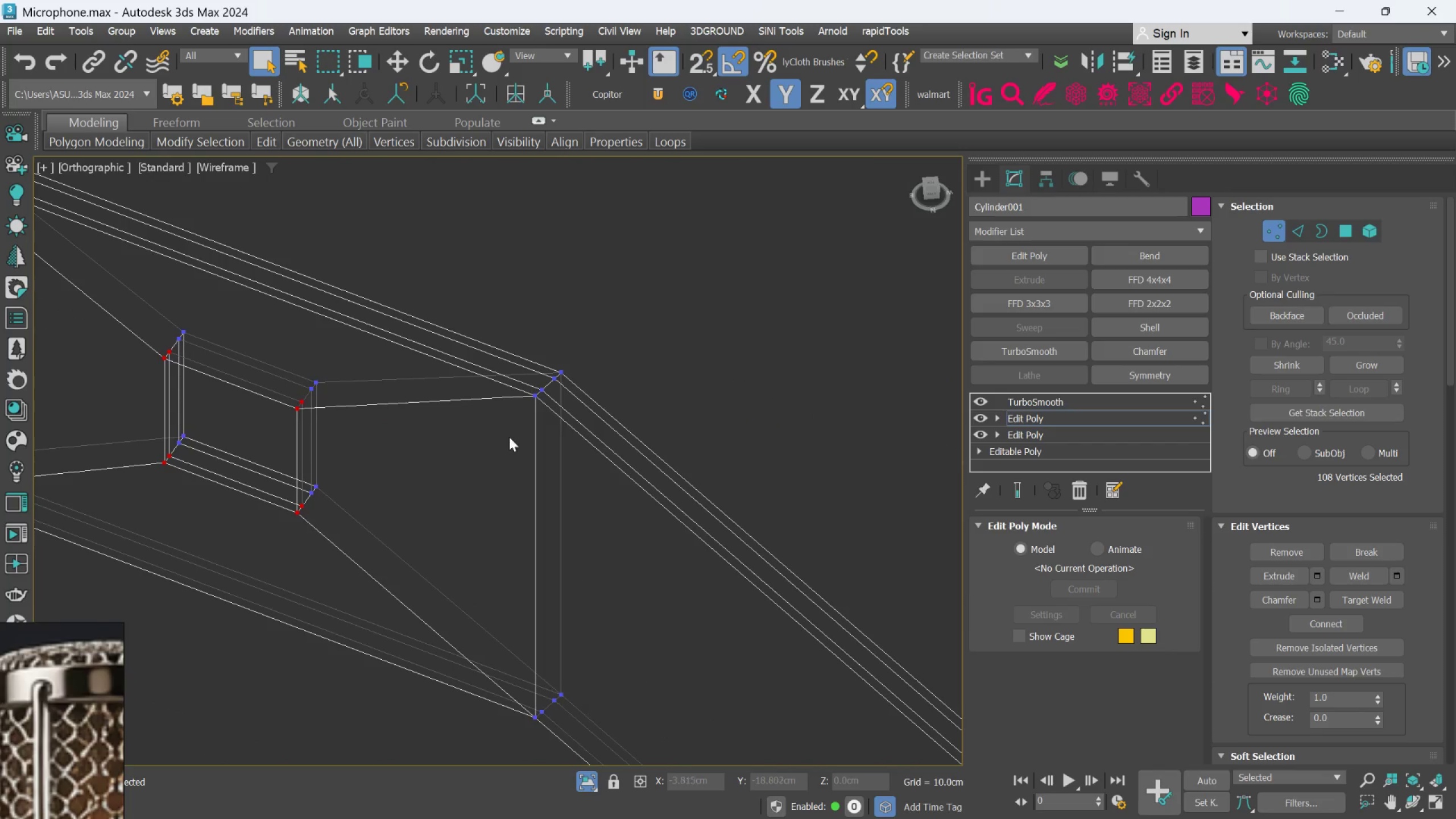 
hold_key(key=ControlLeft, duration=0.75)
left_click_drag(start_coordinate=[511, 303], to_coordinate=[591, 396])
 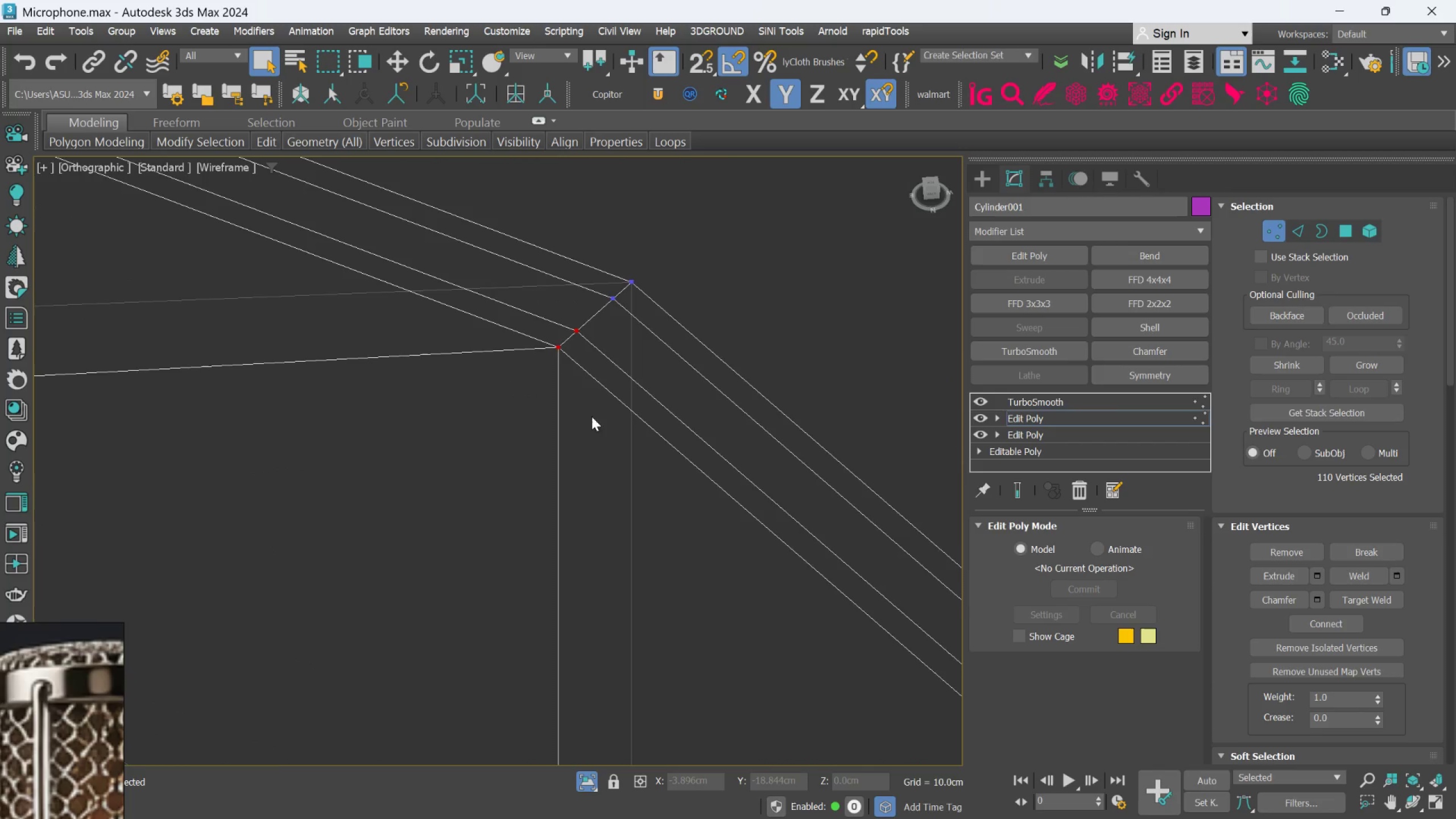 
scroll: coordinate [538, 398], scroll_direction: up, amount: 3.0
 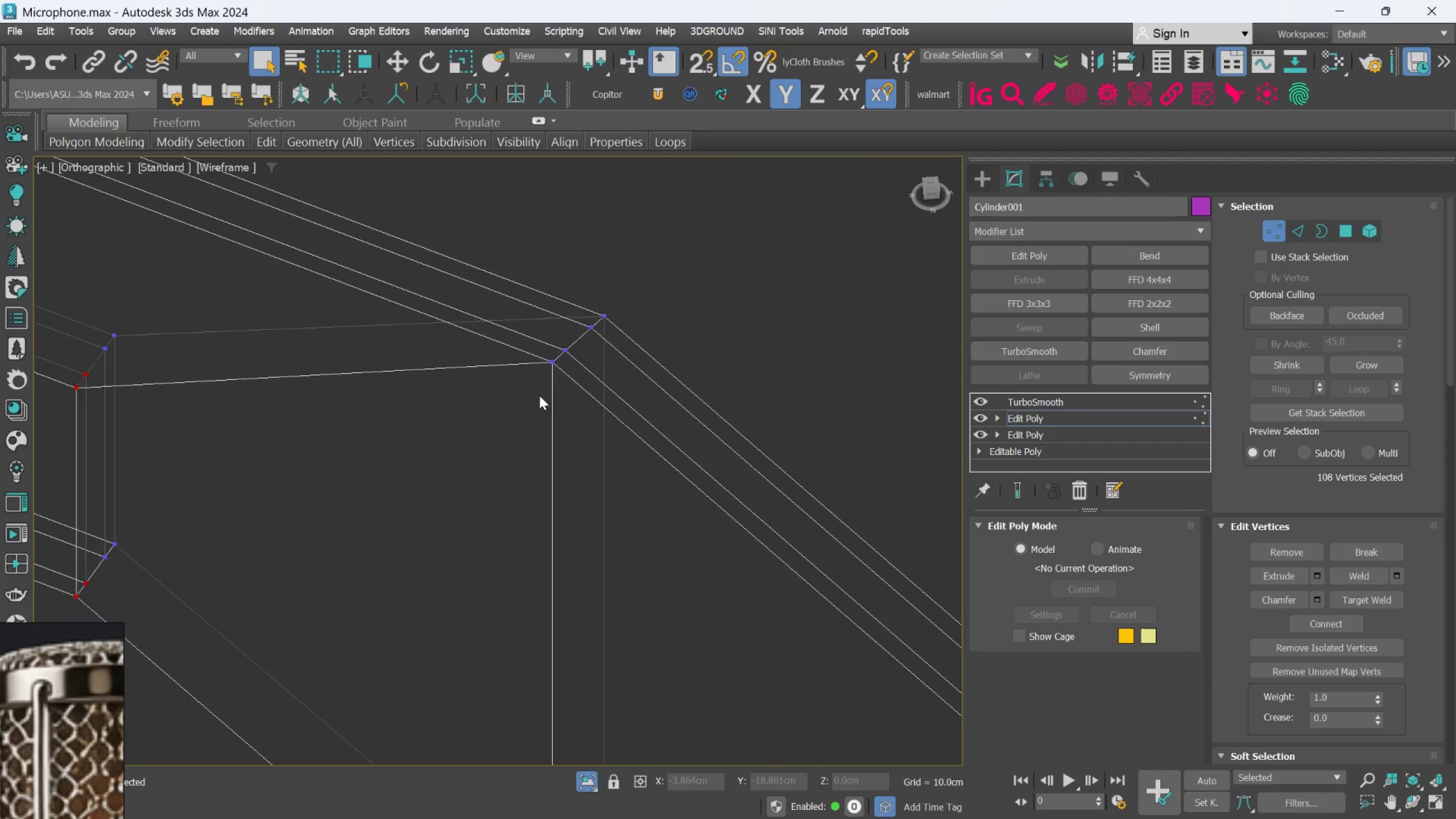 
scroll: coordinate [607, 493], scroll_direction: down, amount: 4.0
 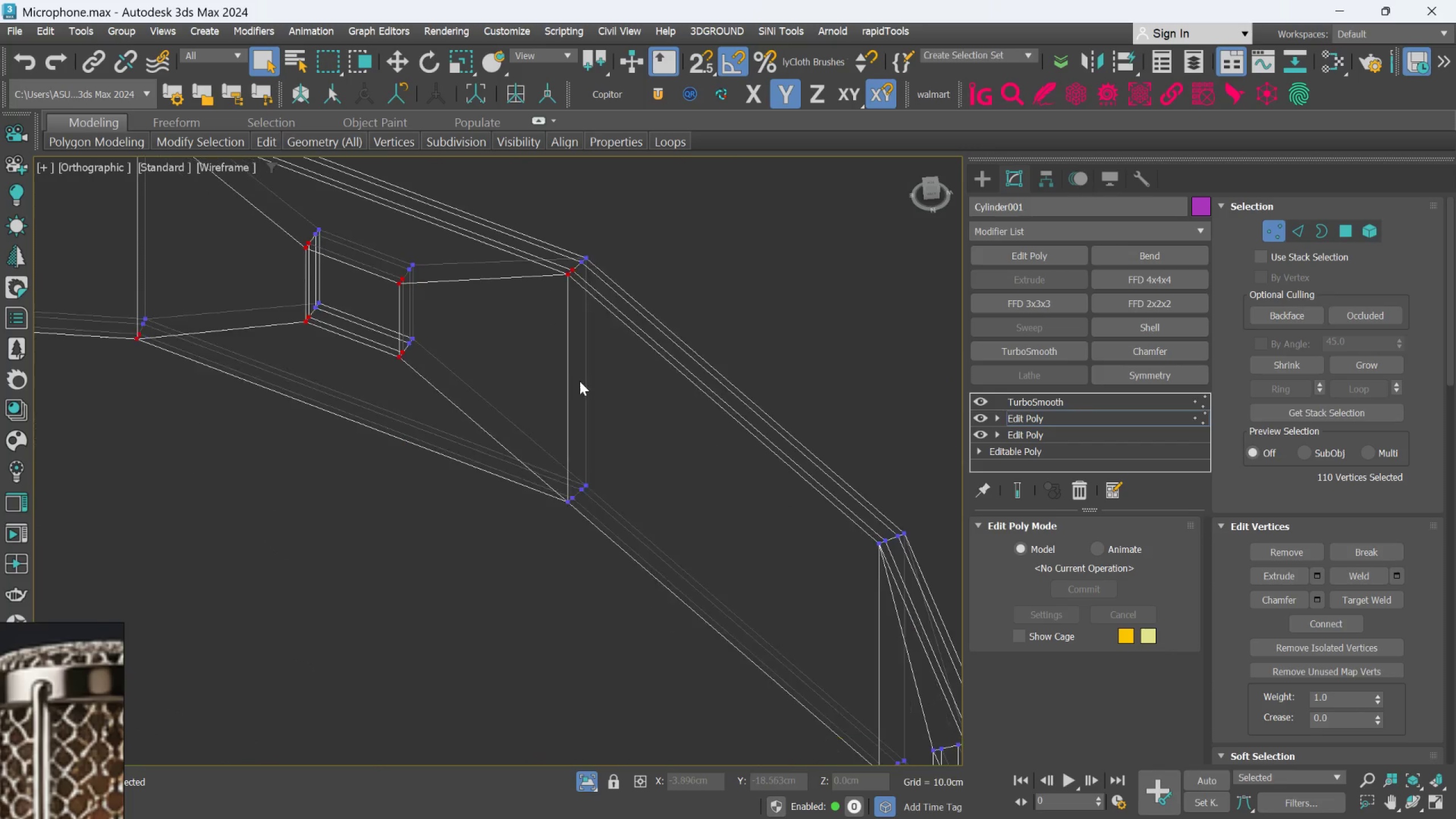 
hold_key(key=ControlLeft, duration=0.85)
left_click_drag(start_coordinate=[536, 446], to_coordinate=[617, 537])
 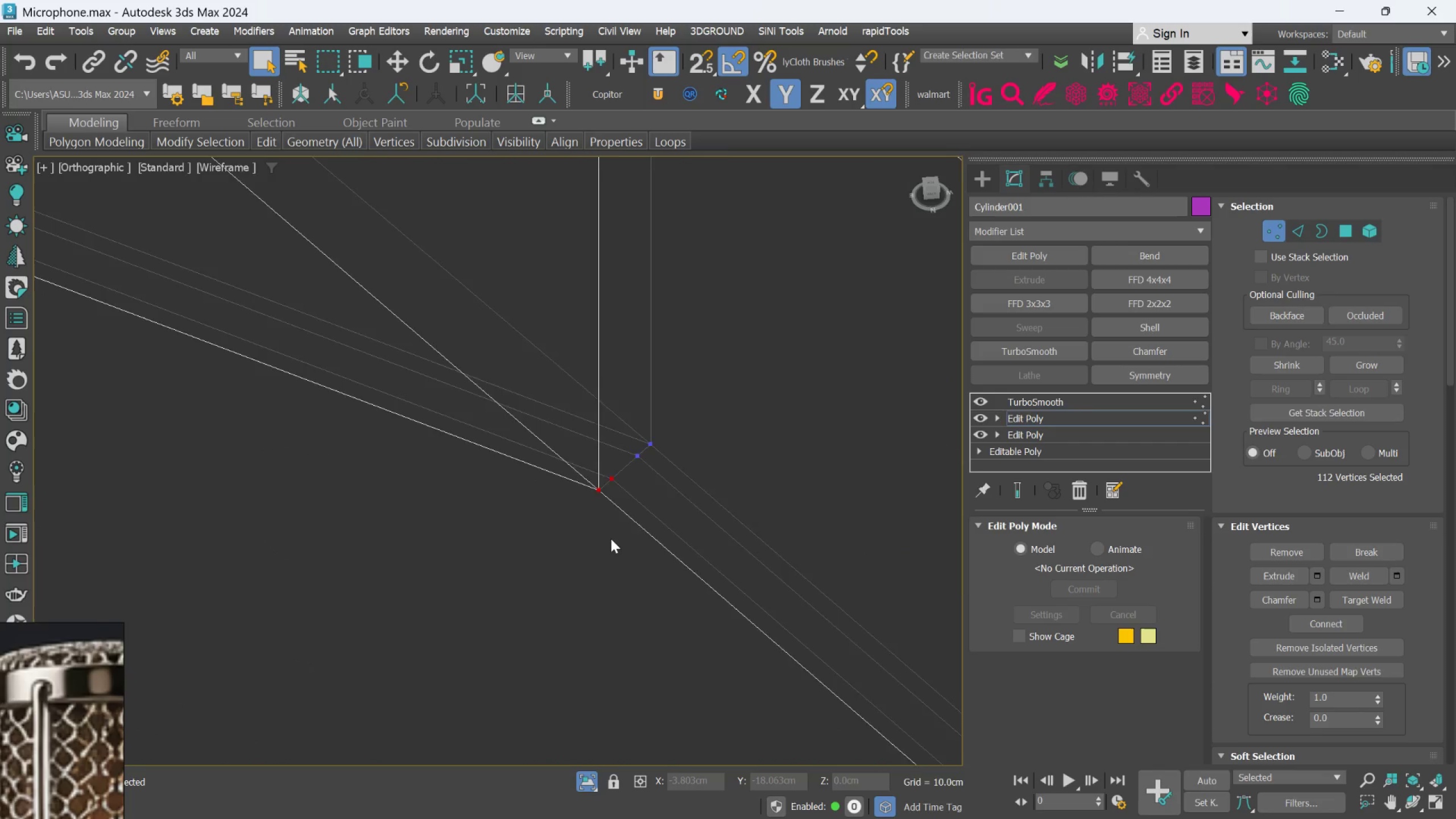 
scroll: coordinate [561, 494], scroll_direction: up, amount: 3.0
 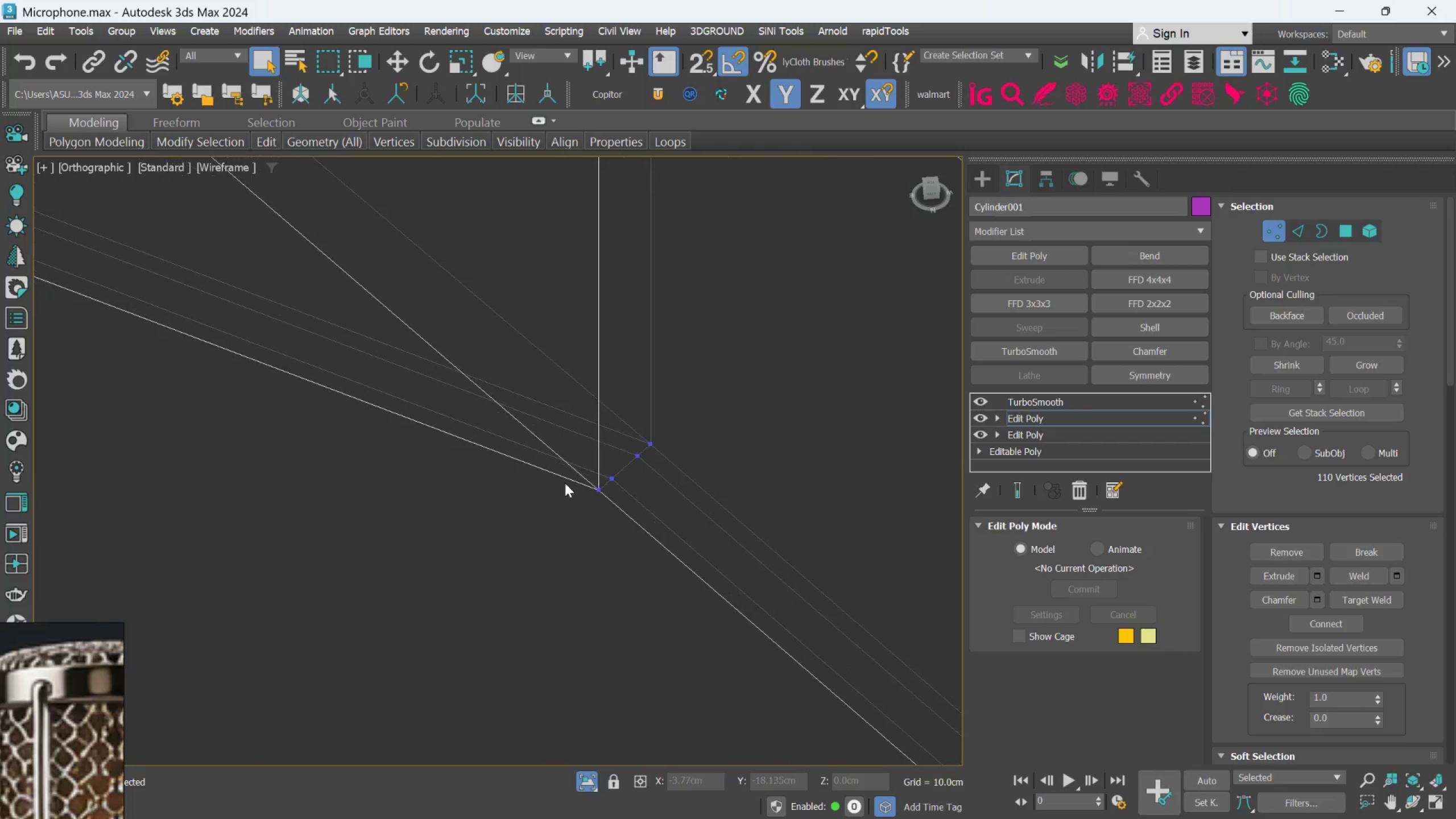 
scroll: coordinate [683, 535], scroll_direction: down, amount: 8.0
 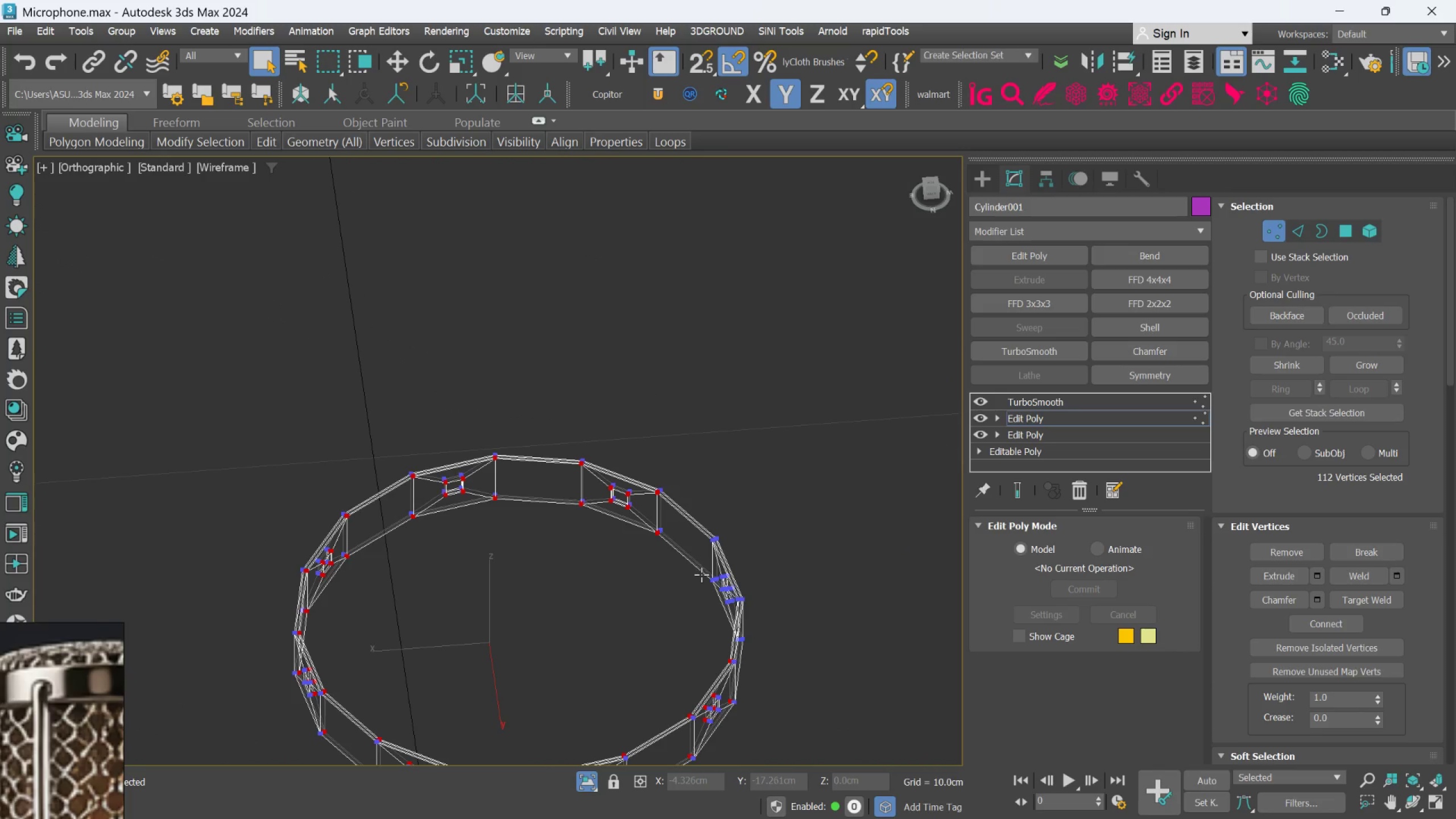 
scroll: coordinate [701, 574], scroll_direction: up, amount: 2.0
 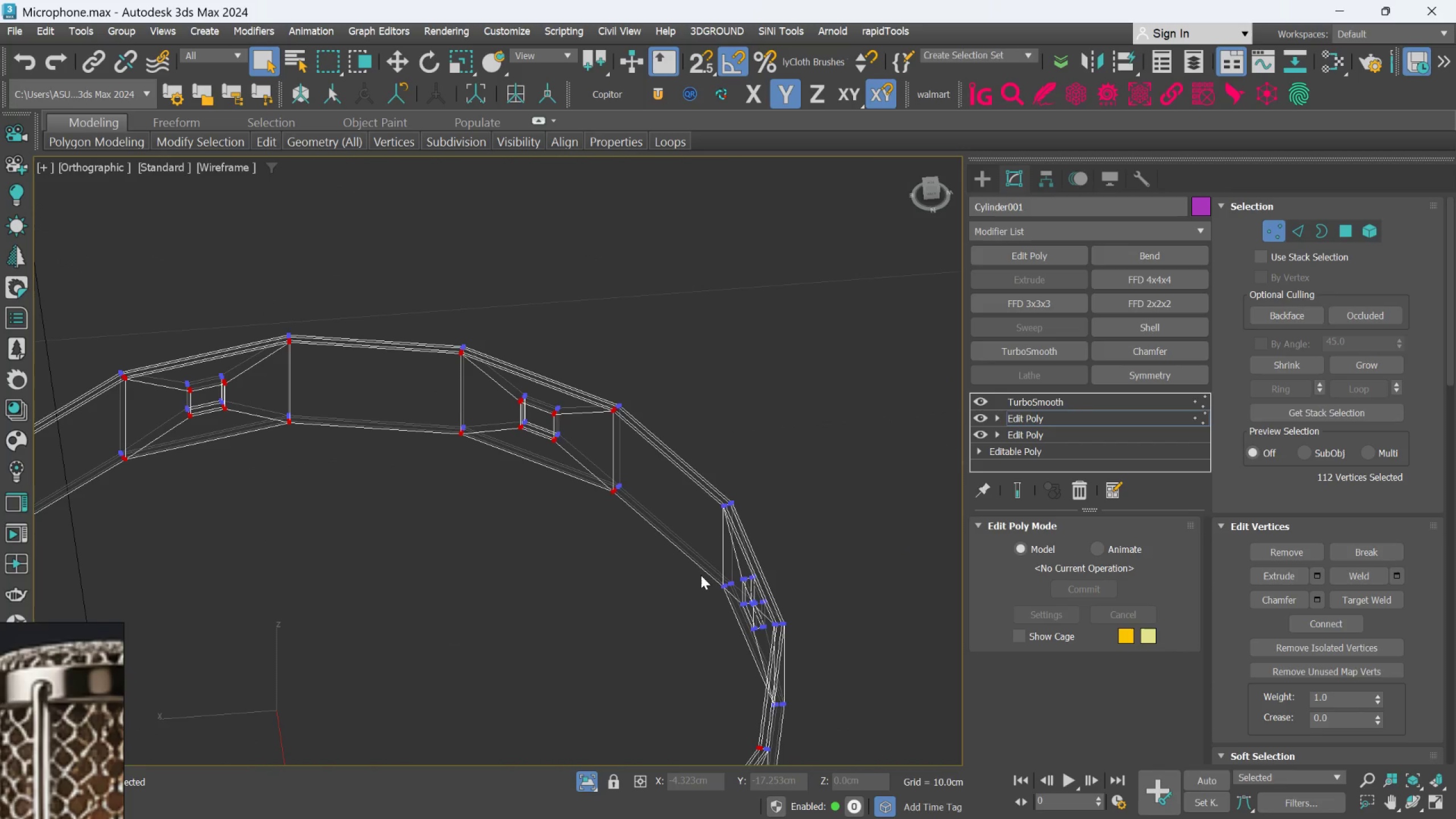 
hold_key(key=AltLeft, duration=0.55)
 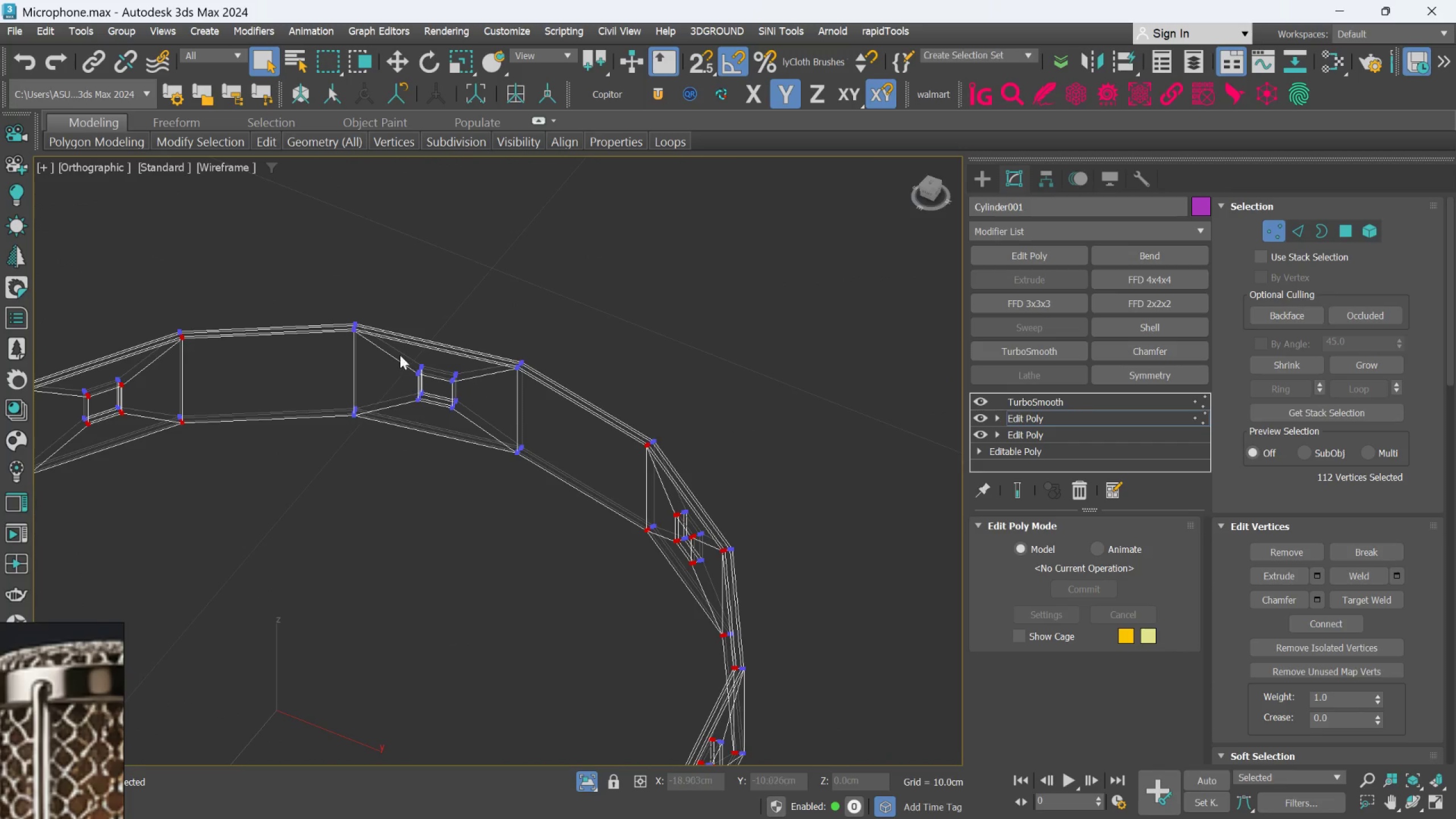 
hold_key(key=ControlLeft, duration=1.73)
 